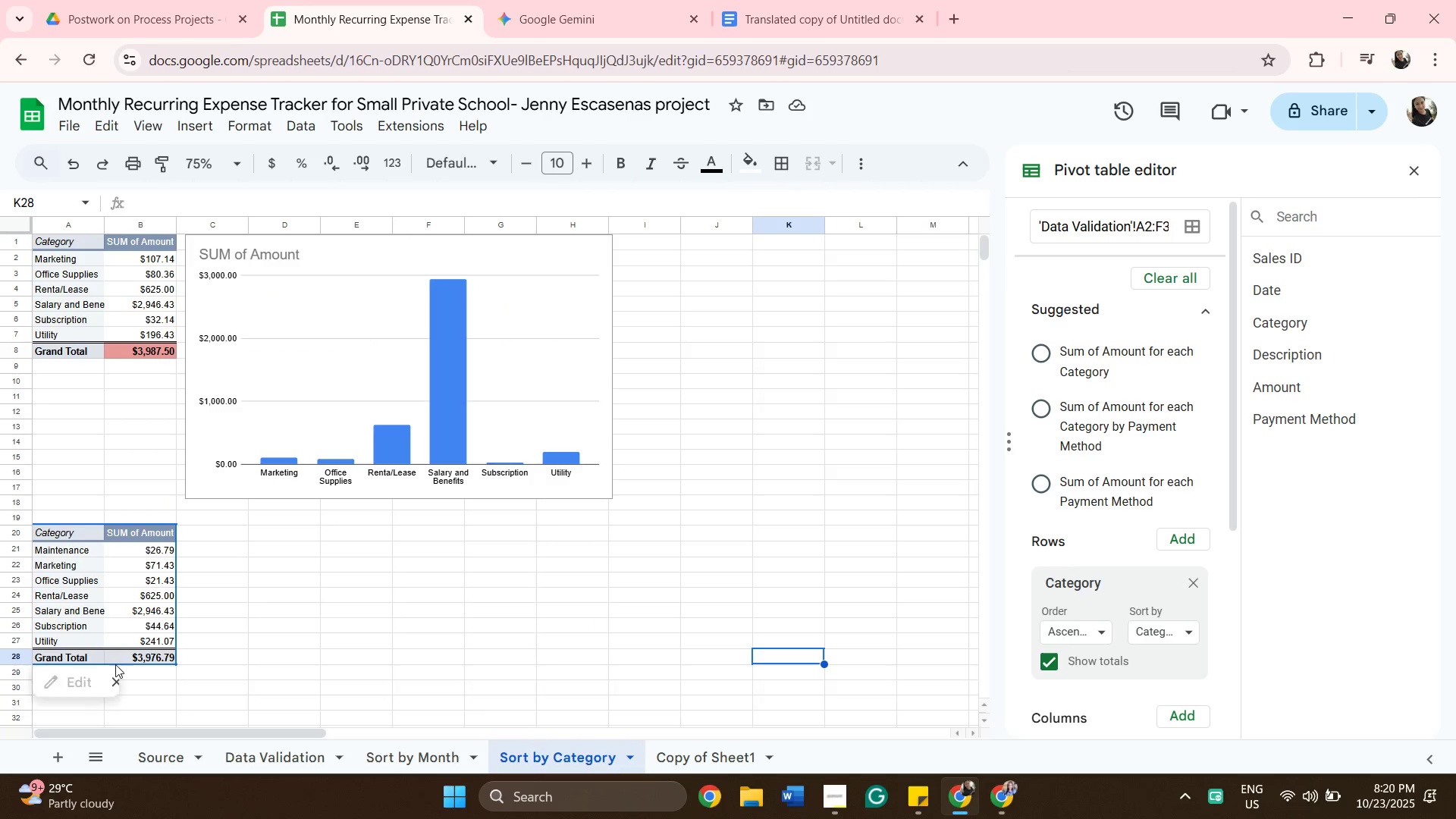 
mouse_move([143, 631])
 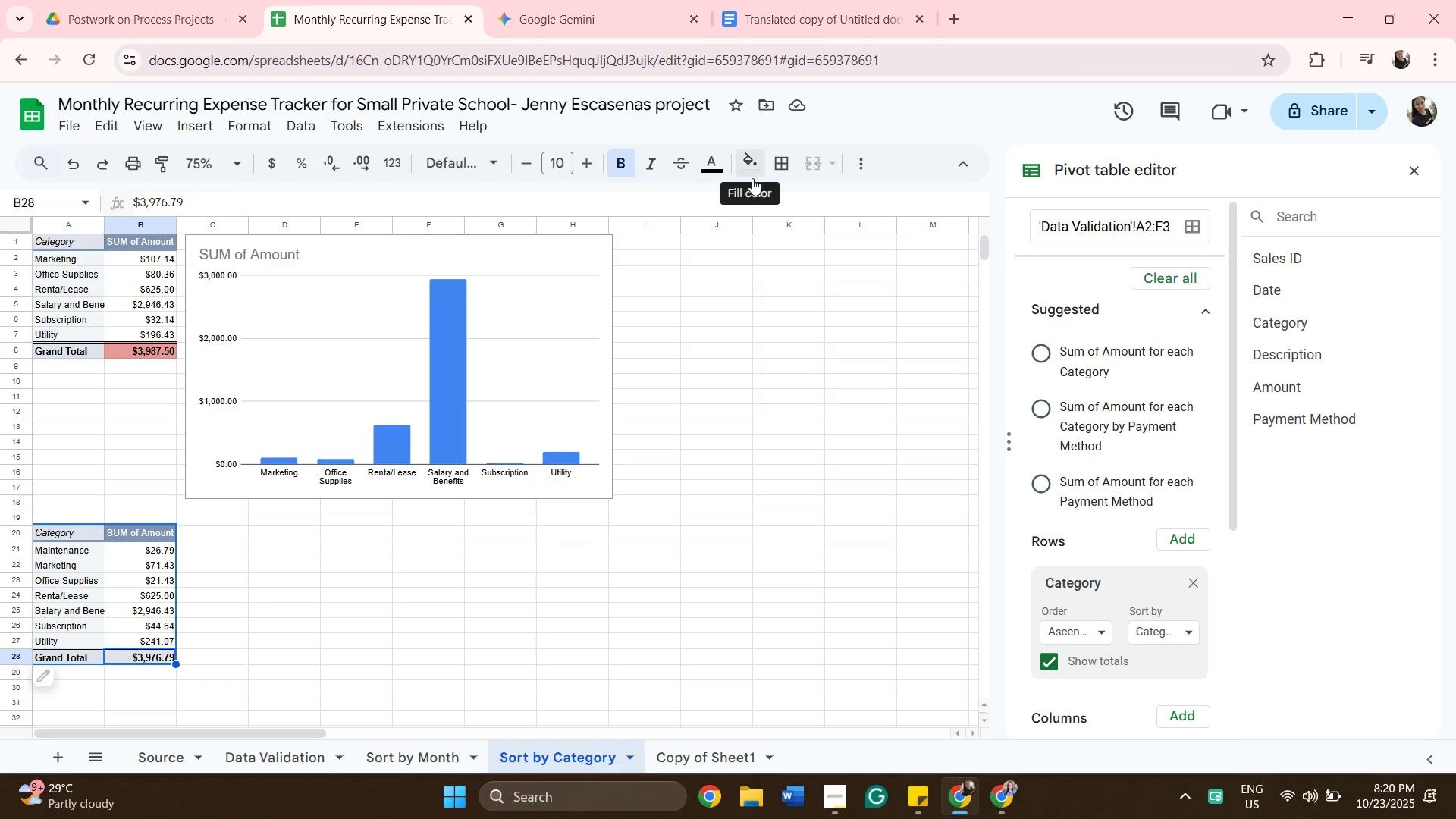 
left_click([745, 171])
 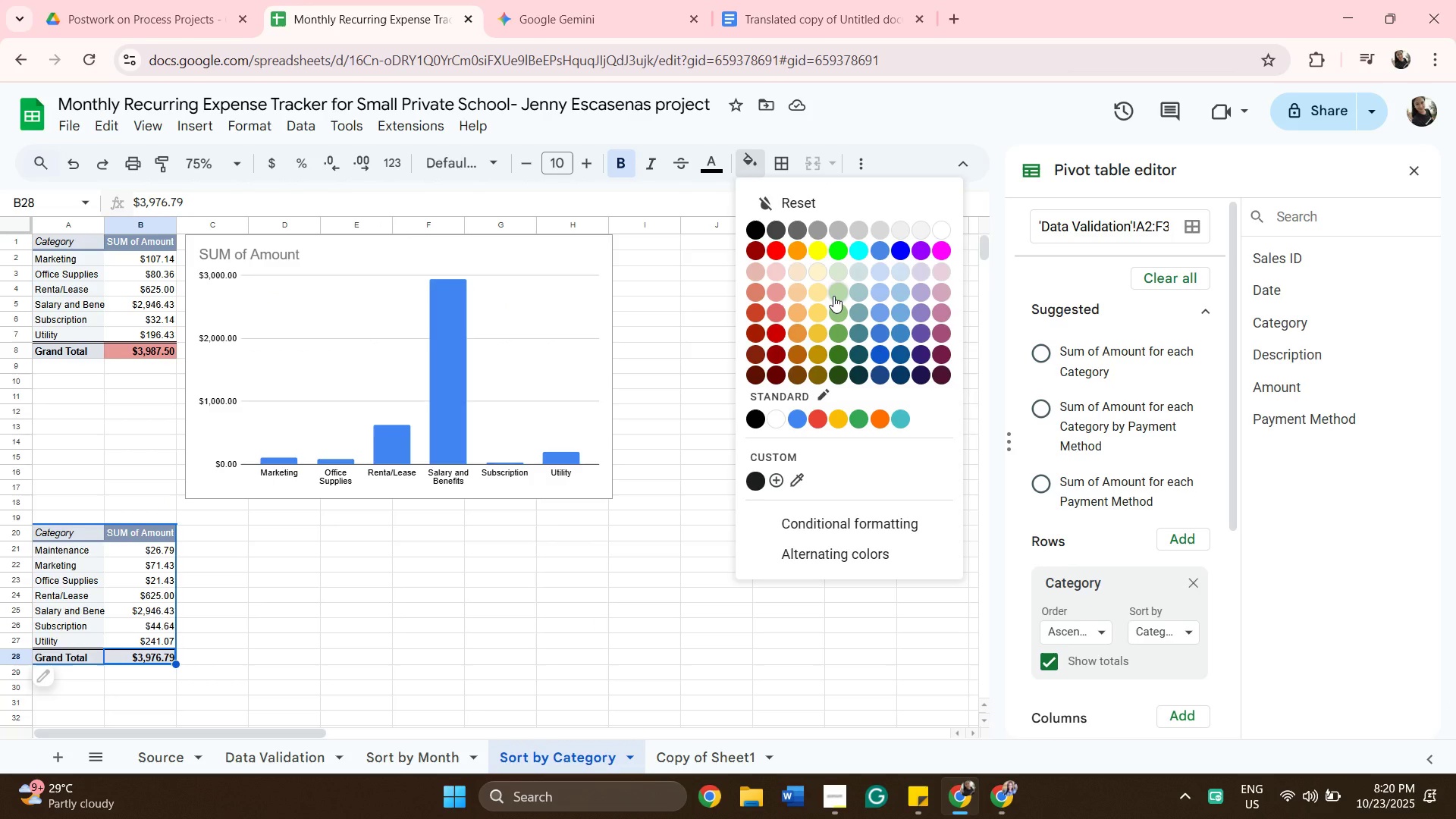 
left_click([833, 296])
 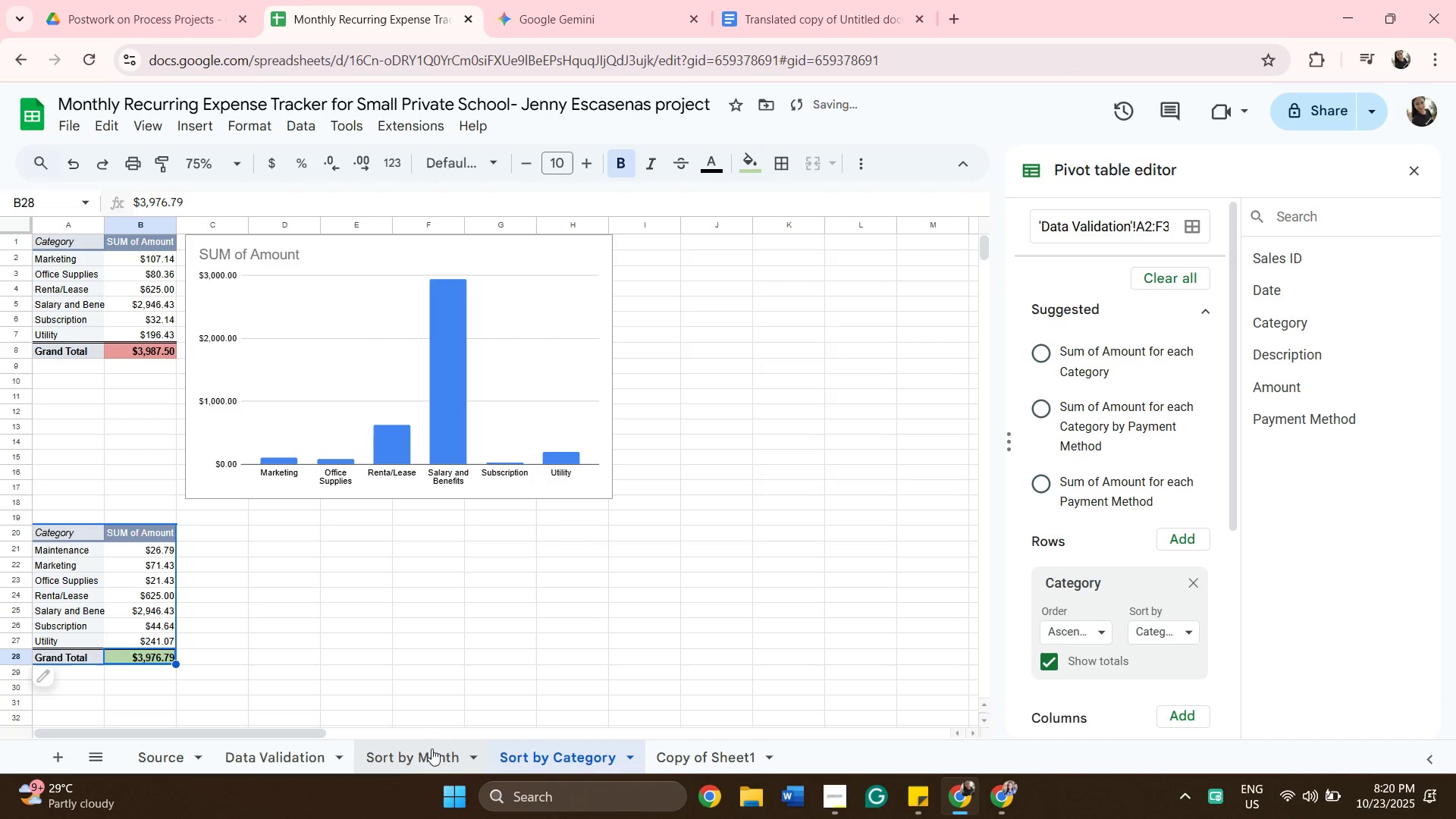 
left_click([425, 761])
 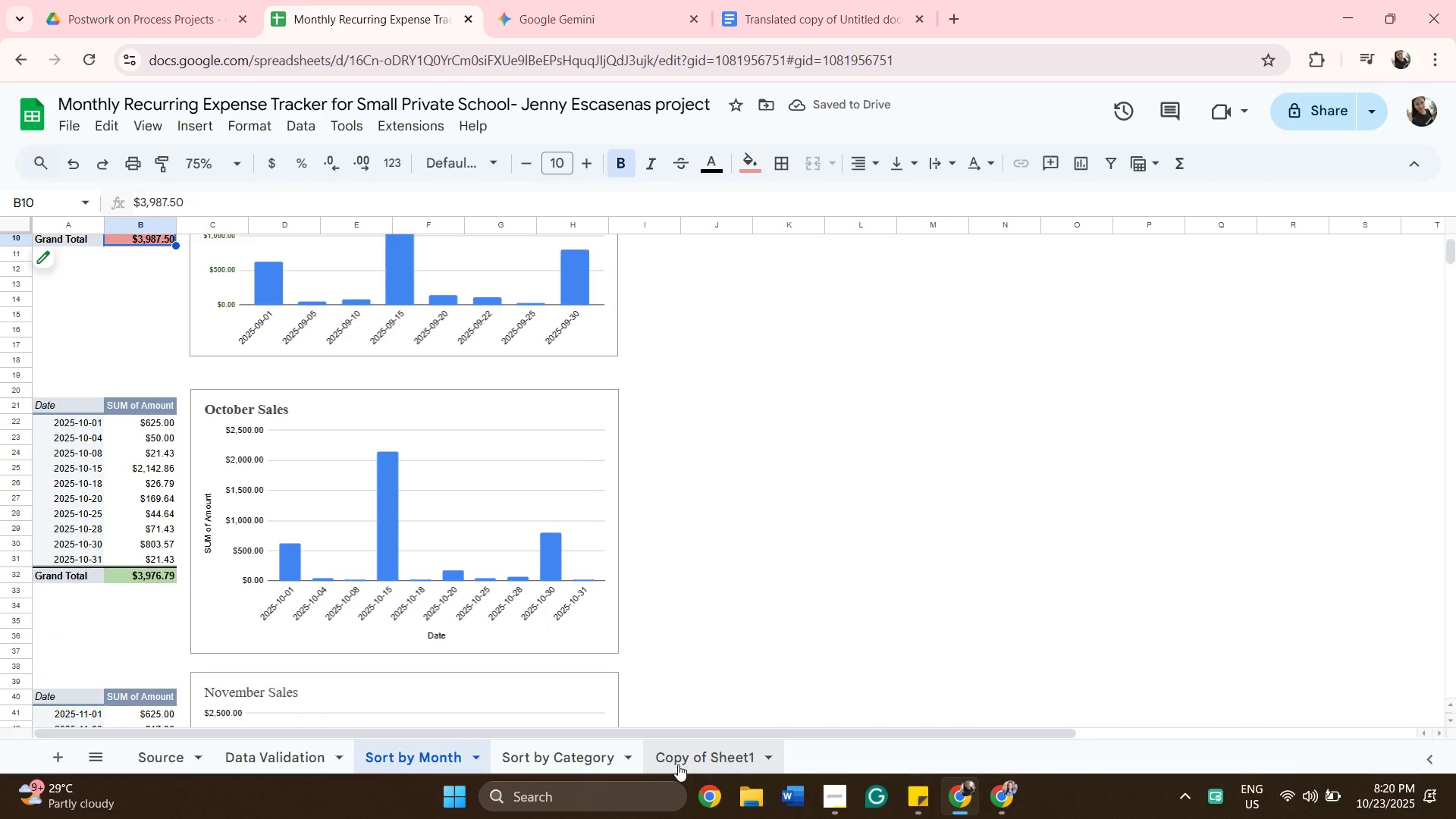 
left_click([557, 748])
 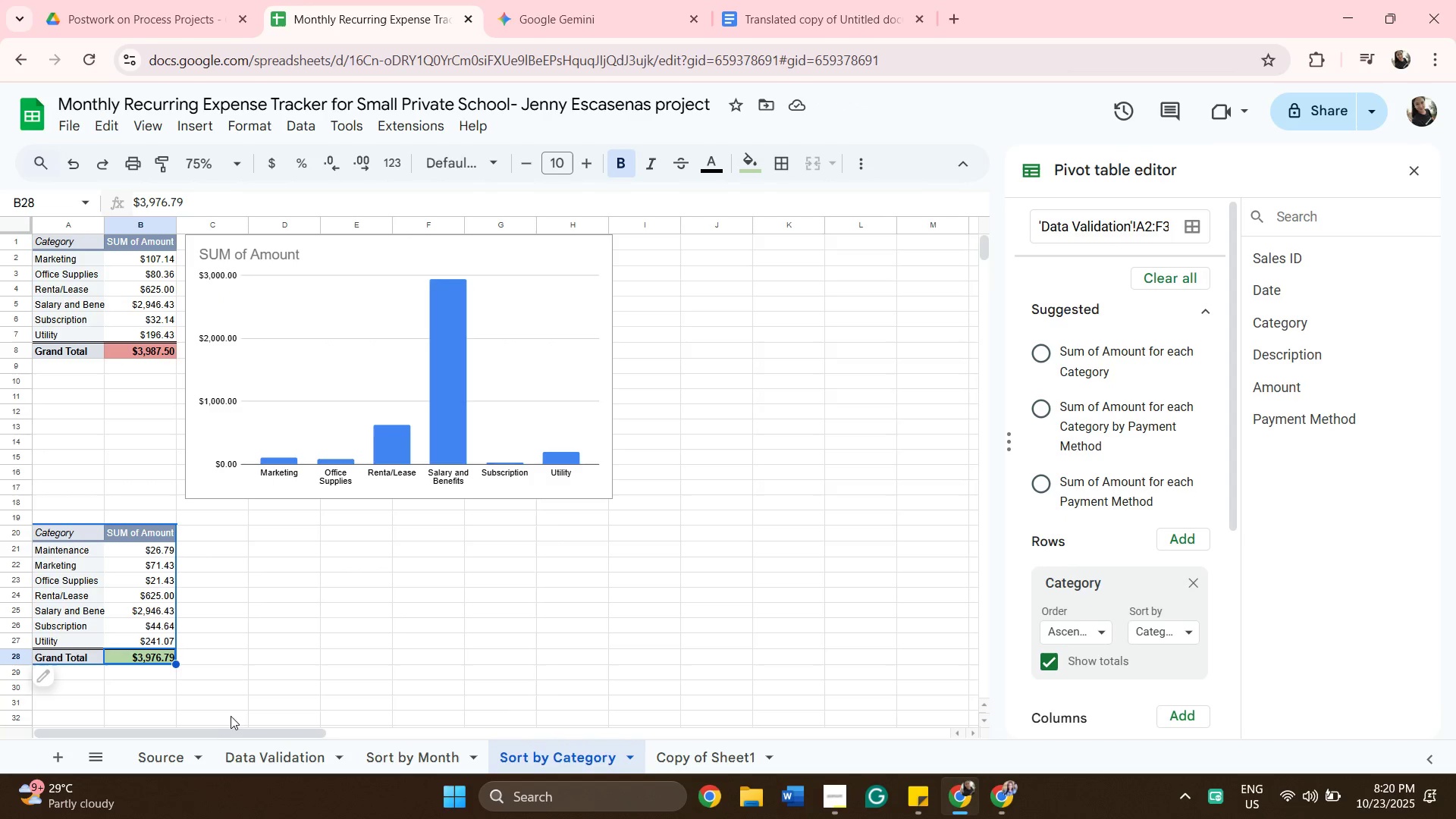 
left_click([214, 663])
 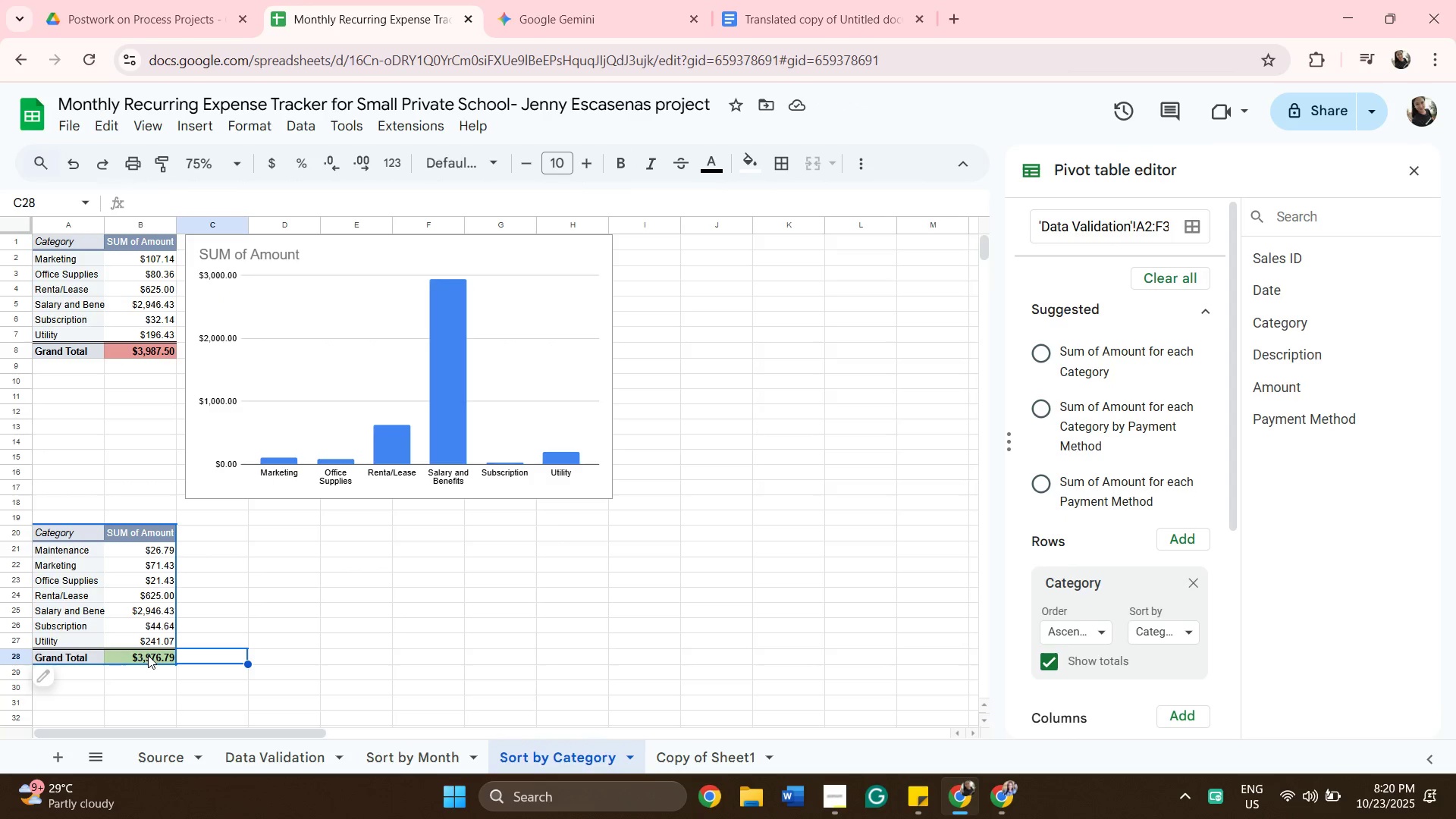 
left_click([148, 655])
 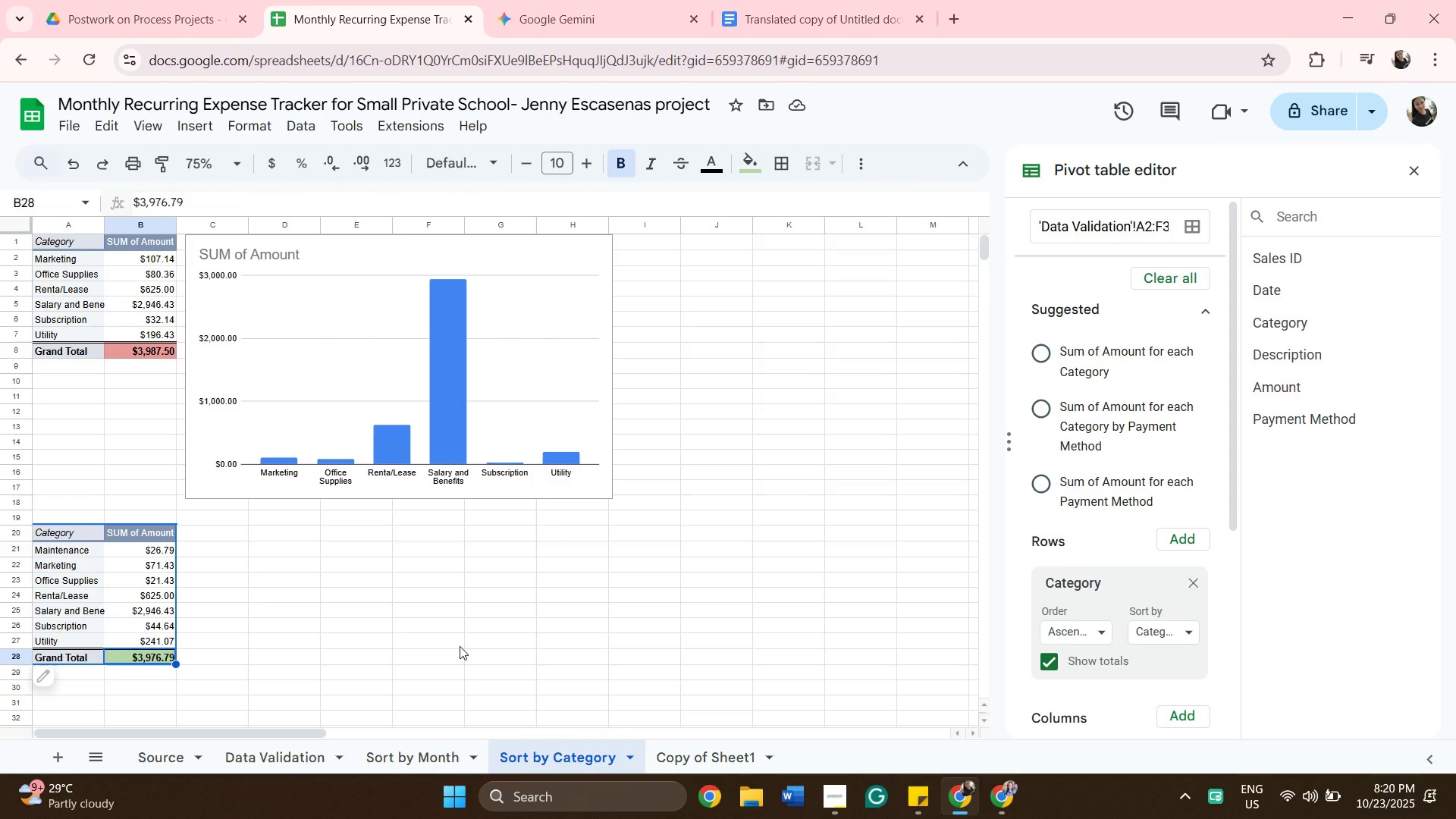 
wait(9.31)
 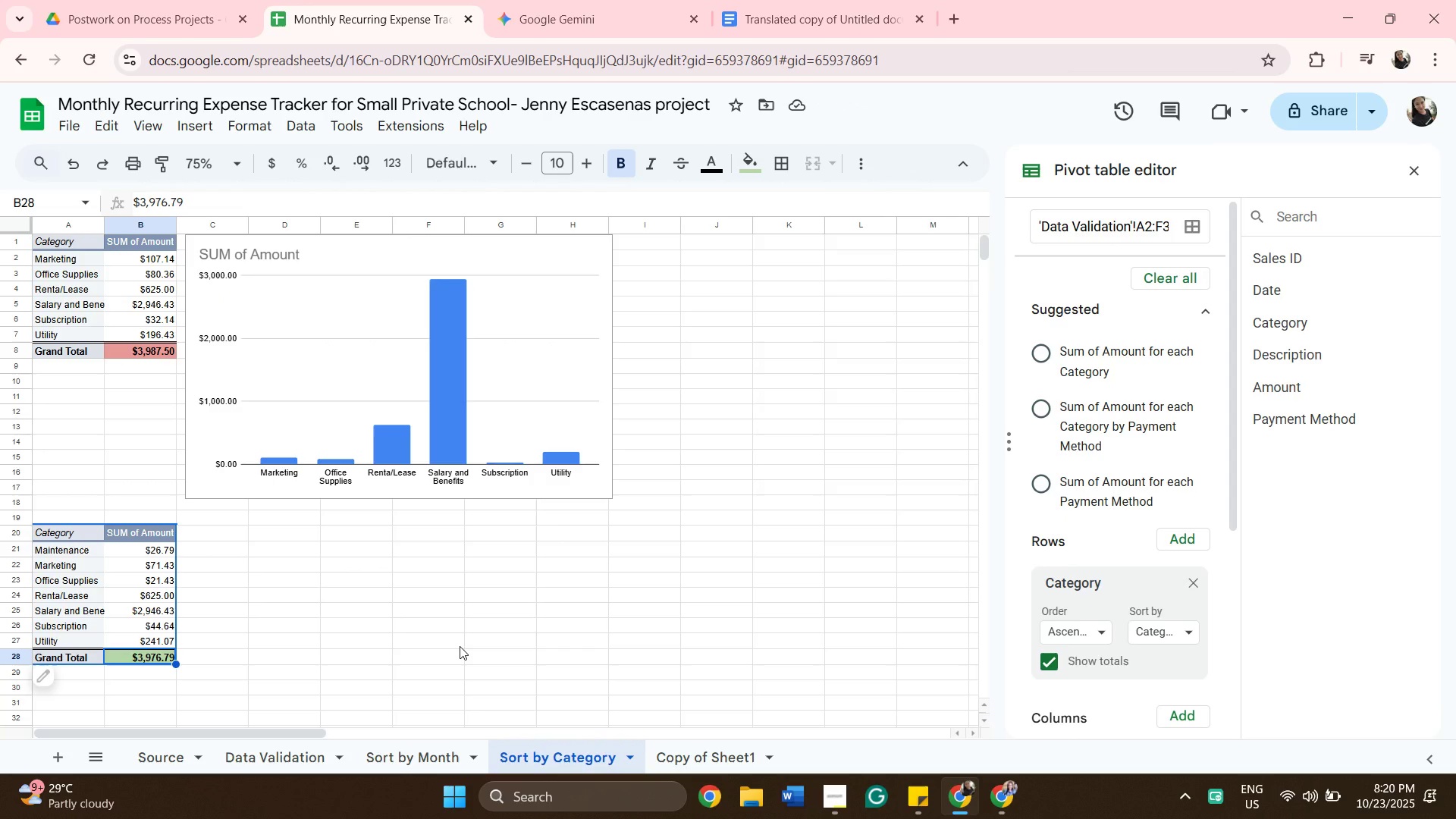 
scroll: coordinate [475, 395], scroll_direction: down, amount: 2.0
 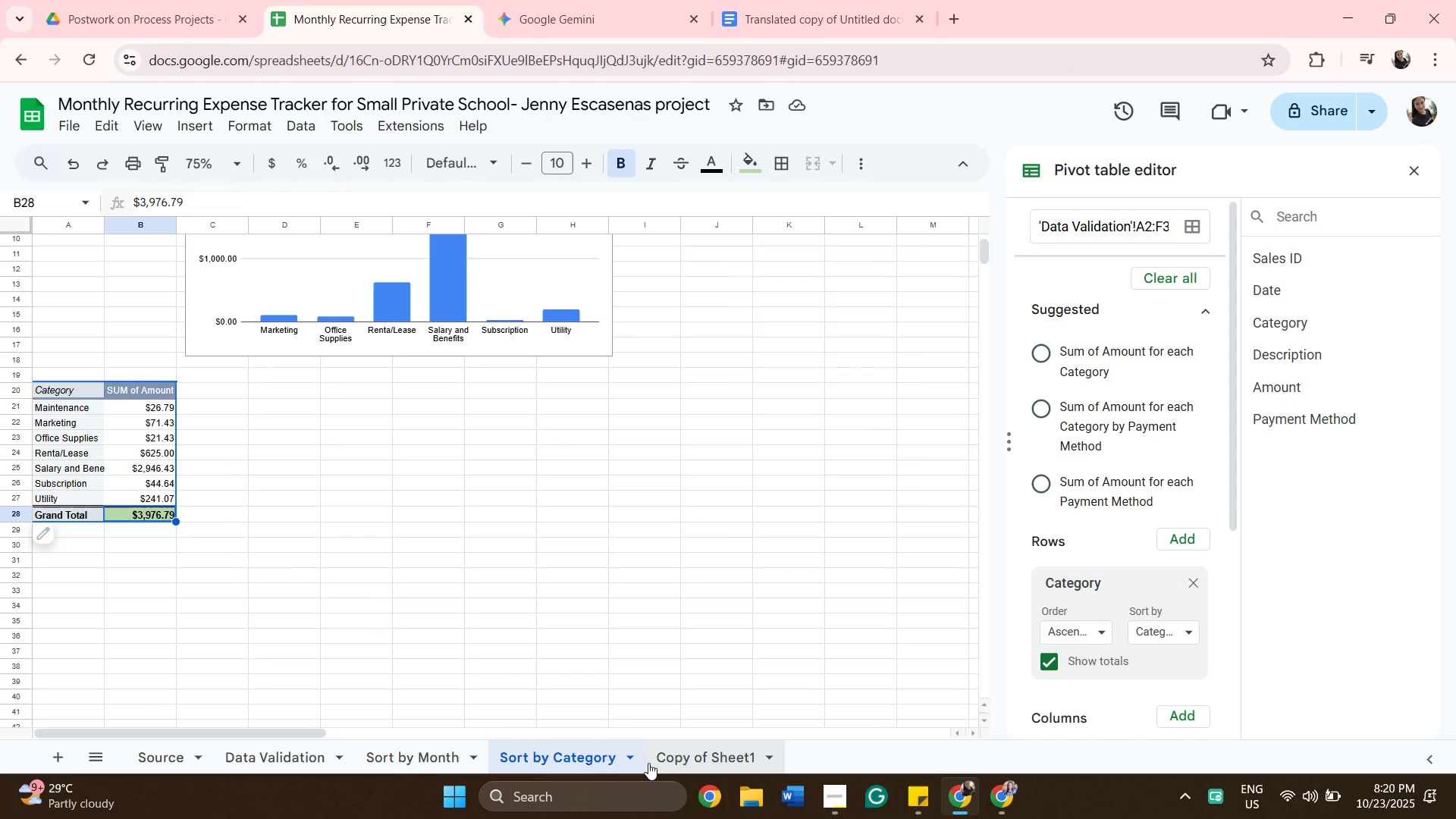 
scroll: coordinate [463, 594], scroll_direction: up, amount: 4.0
 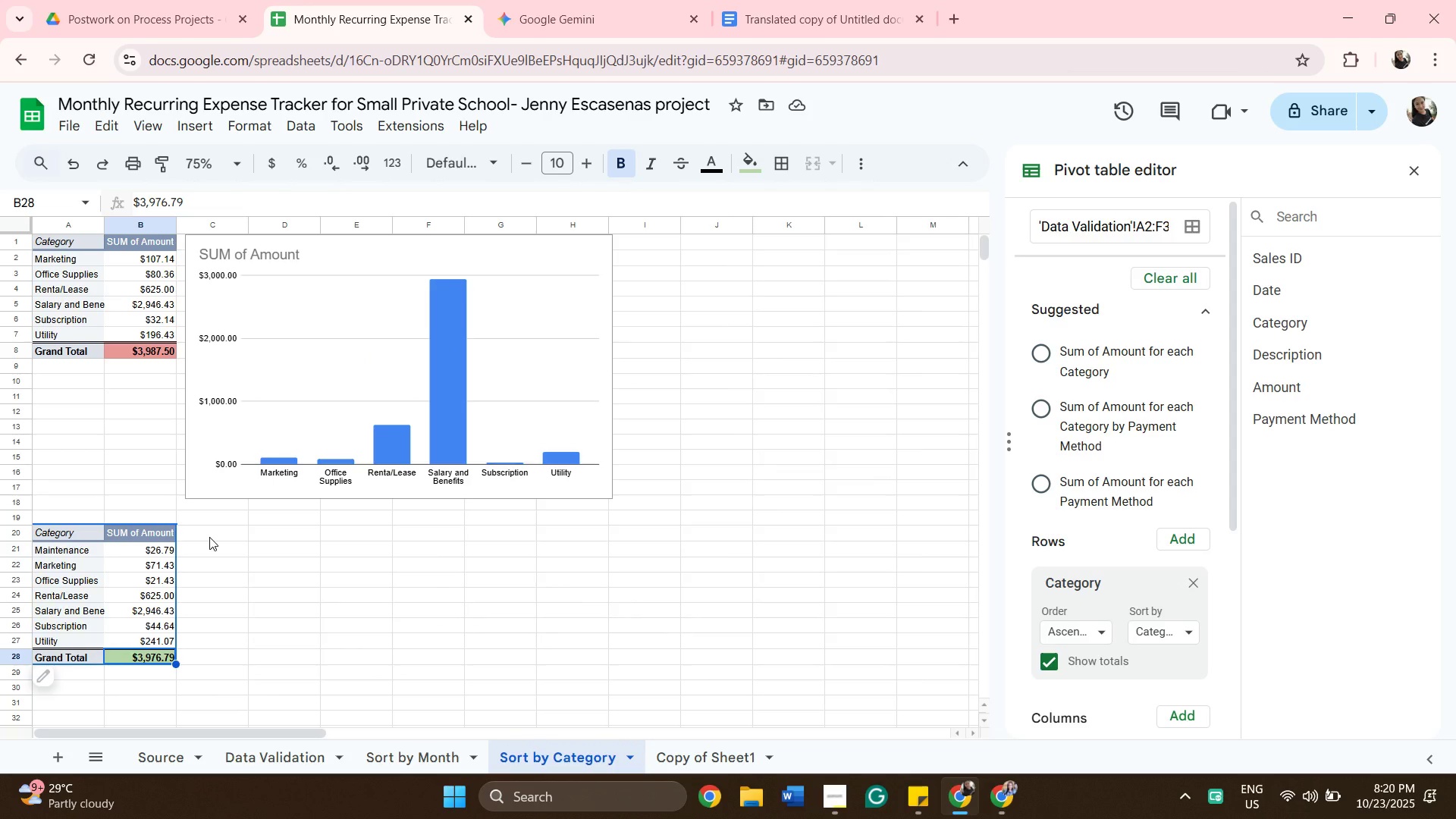 
left_click([209, 537])
 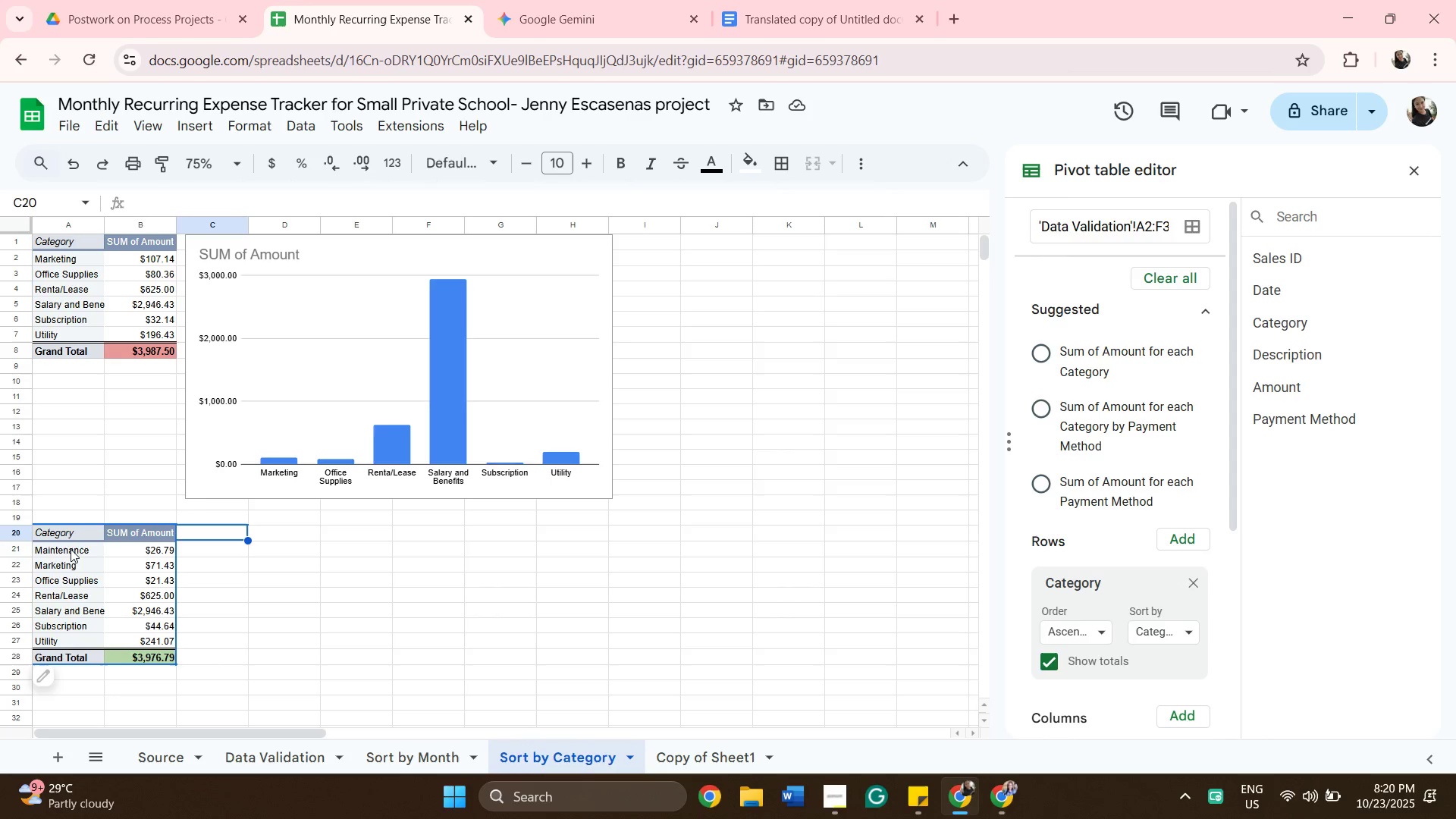 
left_click([62, 540])
 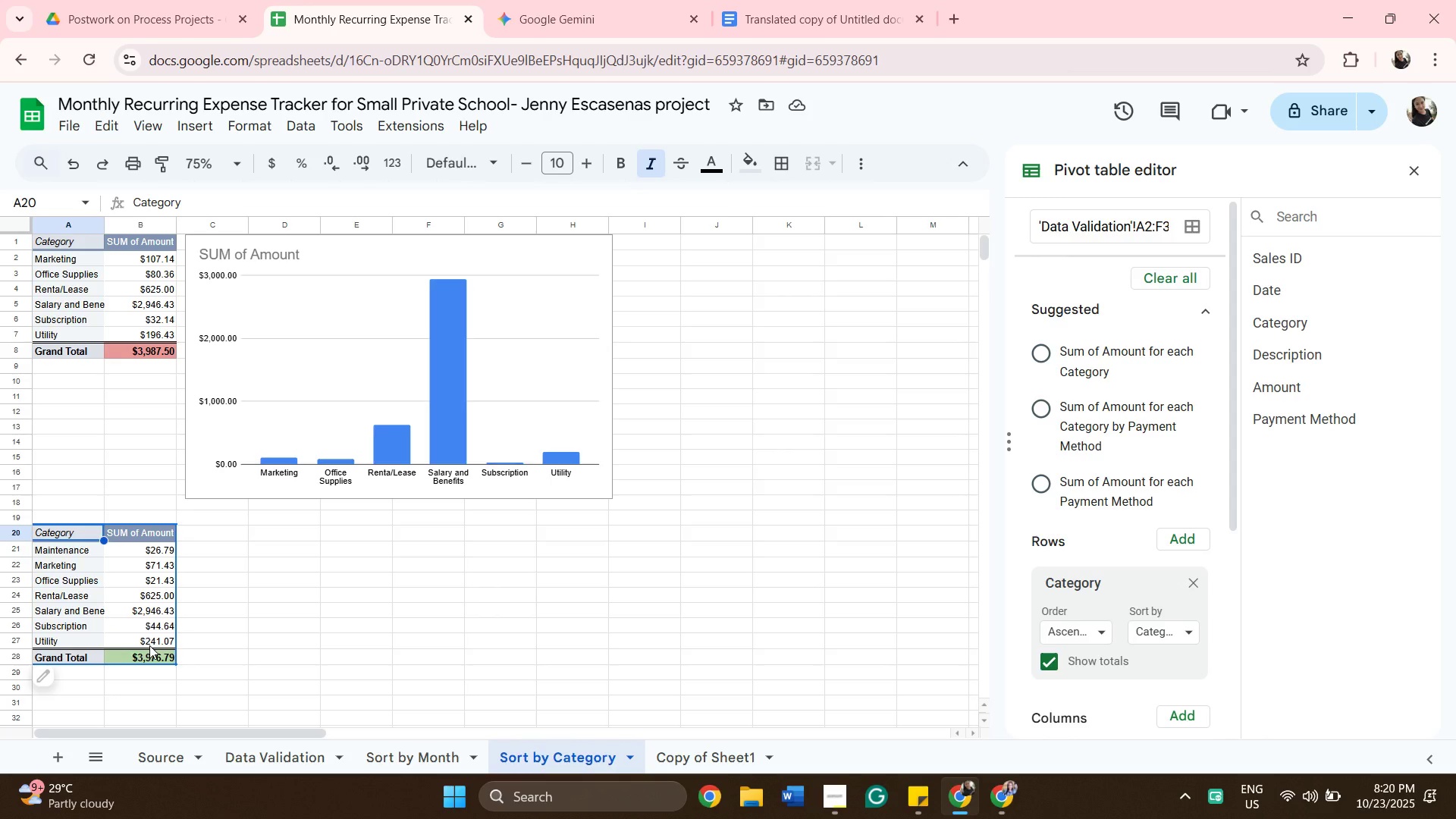 
hold_key(key=ShiftLeft, duration=0.52)
left_click([149, 645])
 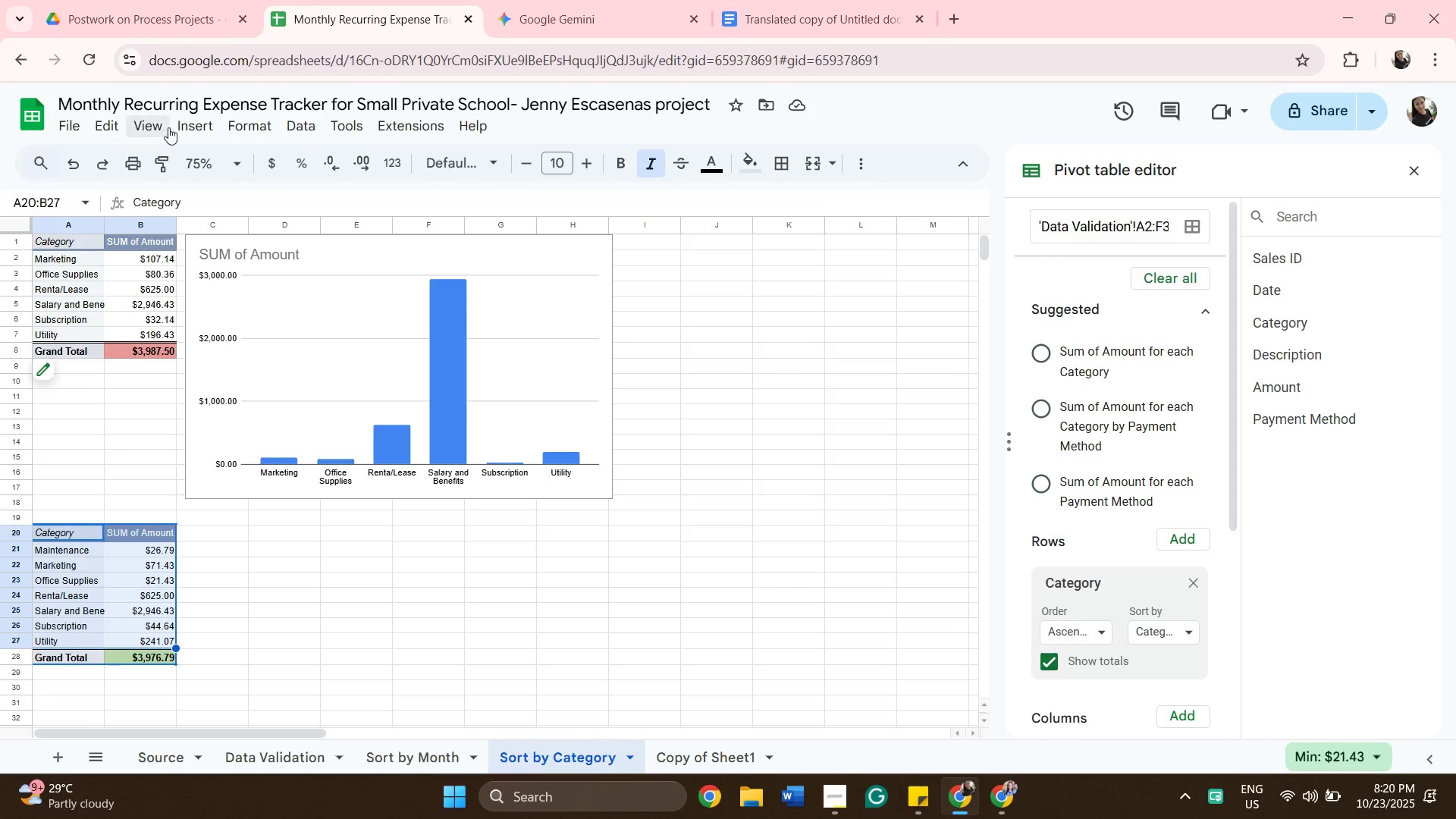 
left_click([195, 117])
 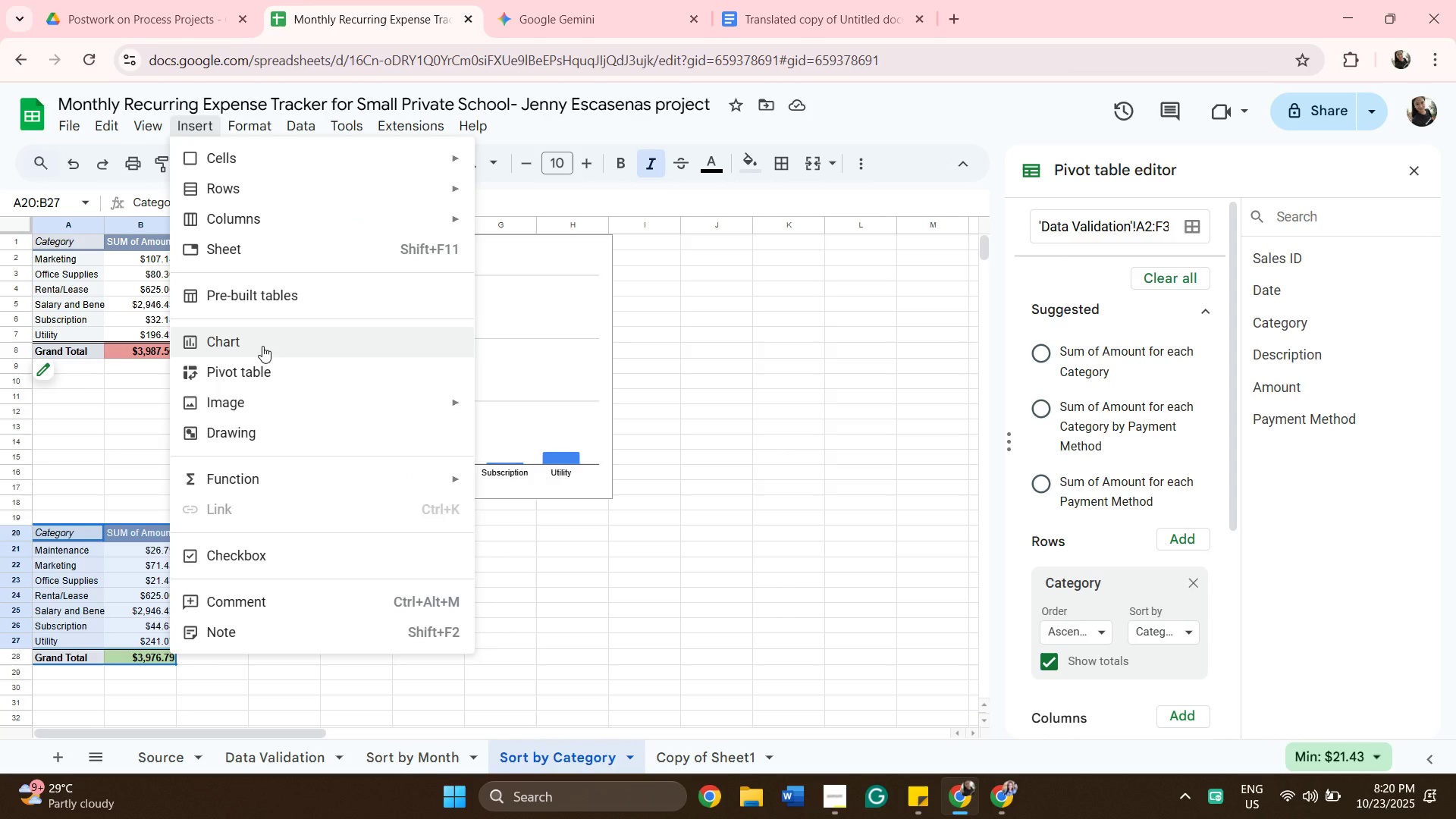 
left_click([262, 346])
 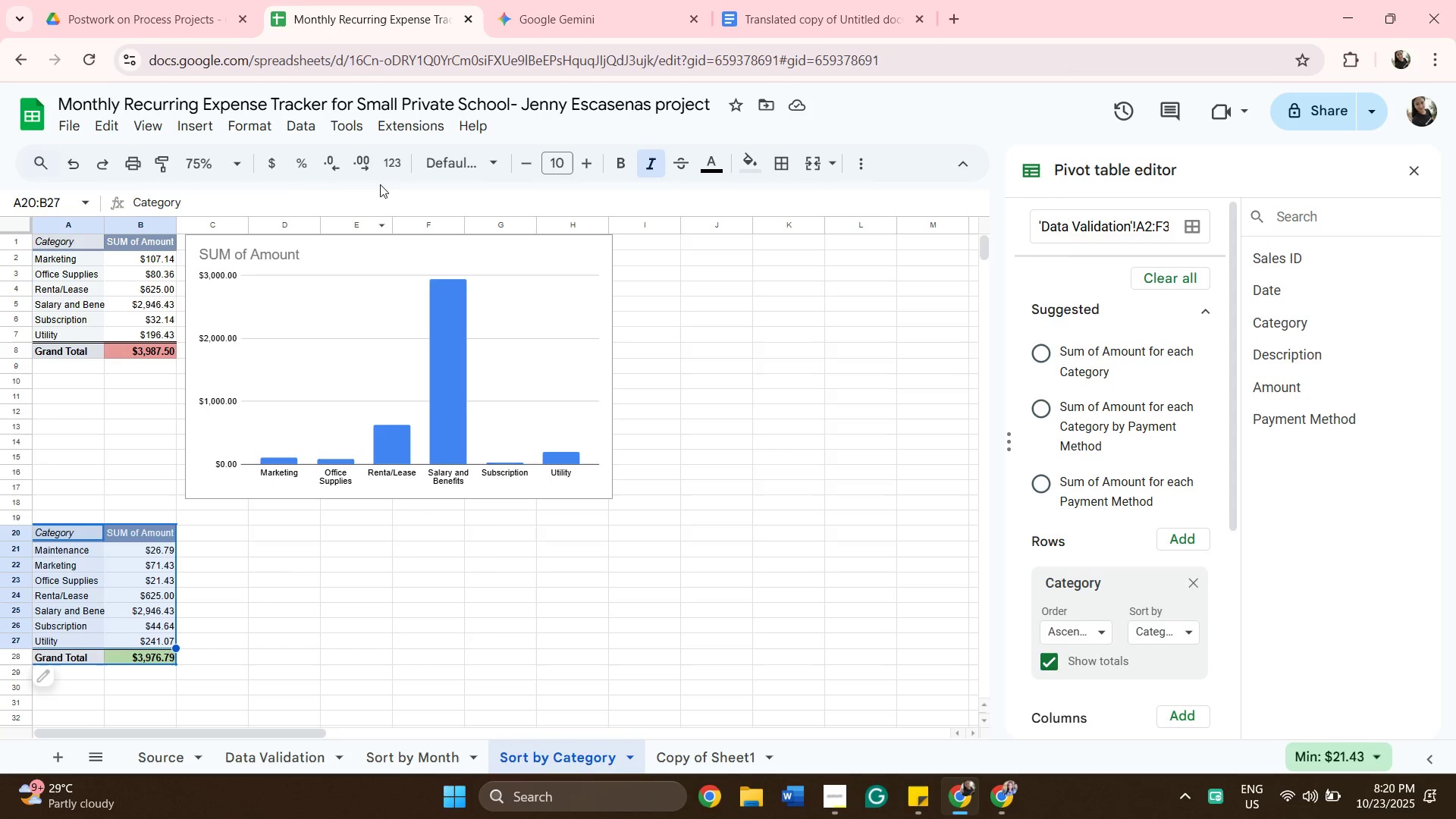 
mouse_move([401, 189])
 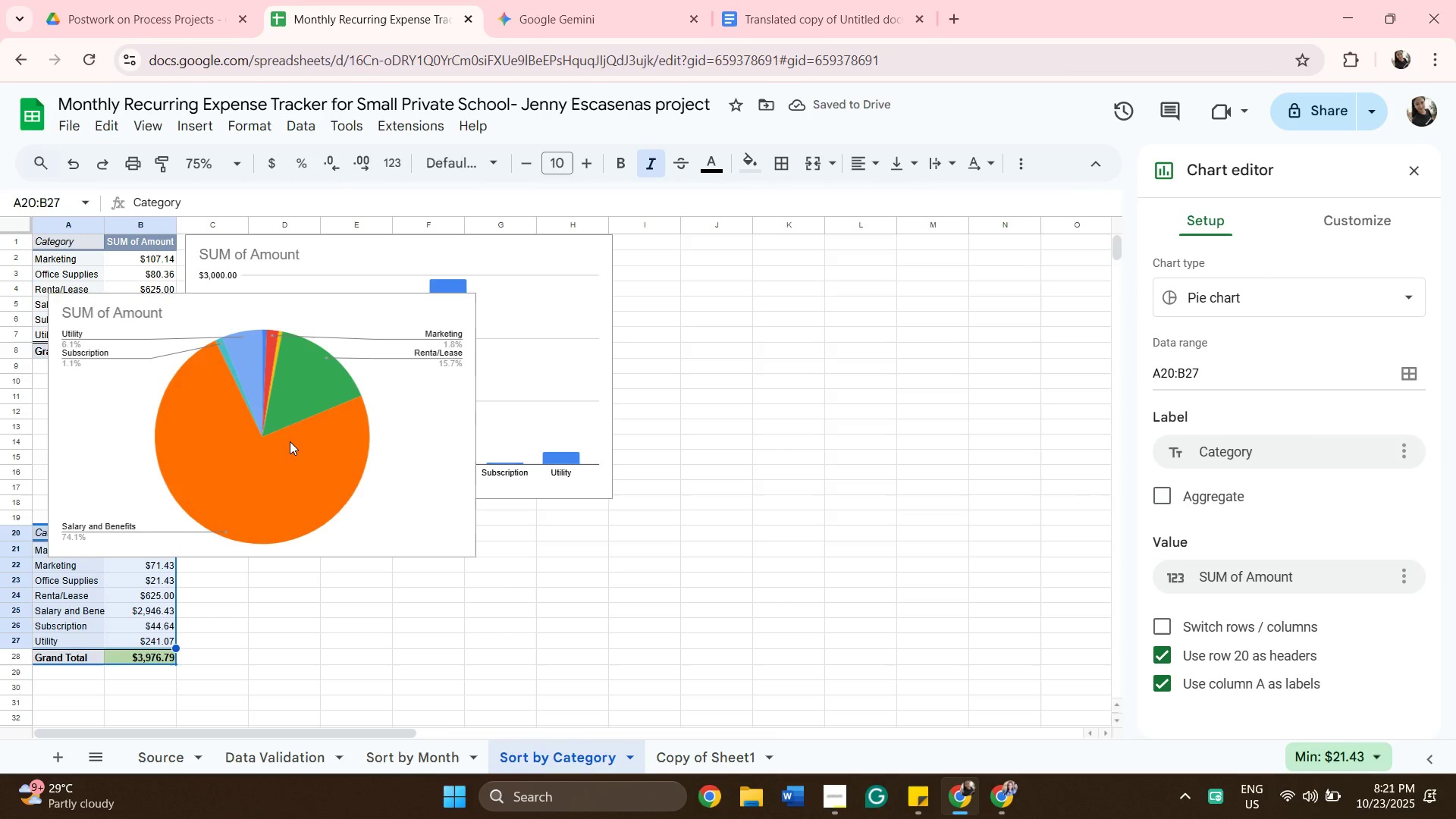 
left_click_drag(start_coordinate=[292, 440], to_coordinate=[497, 725])
 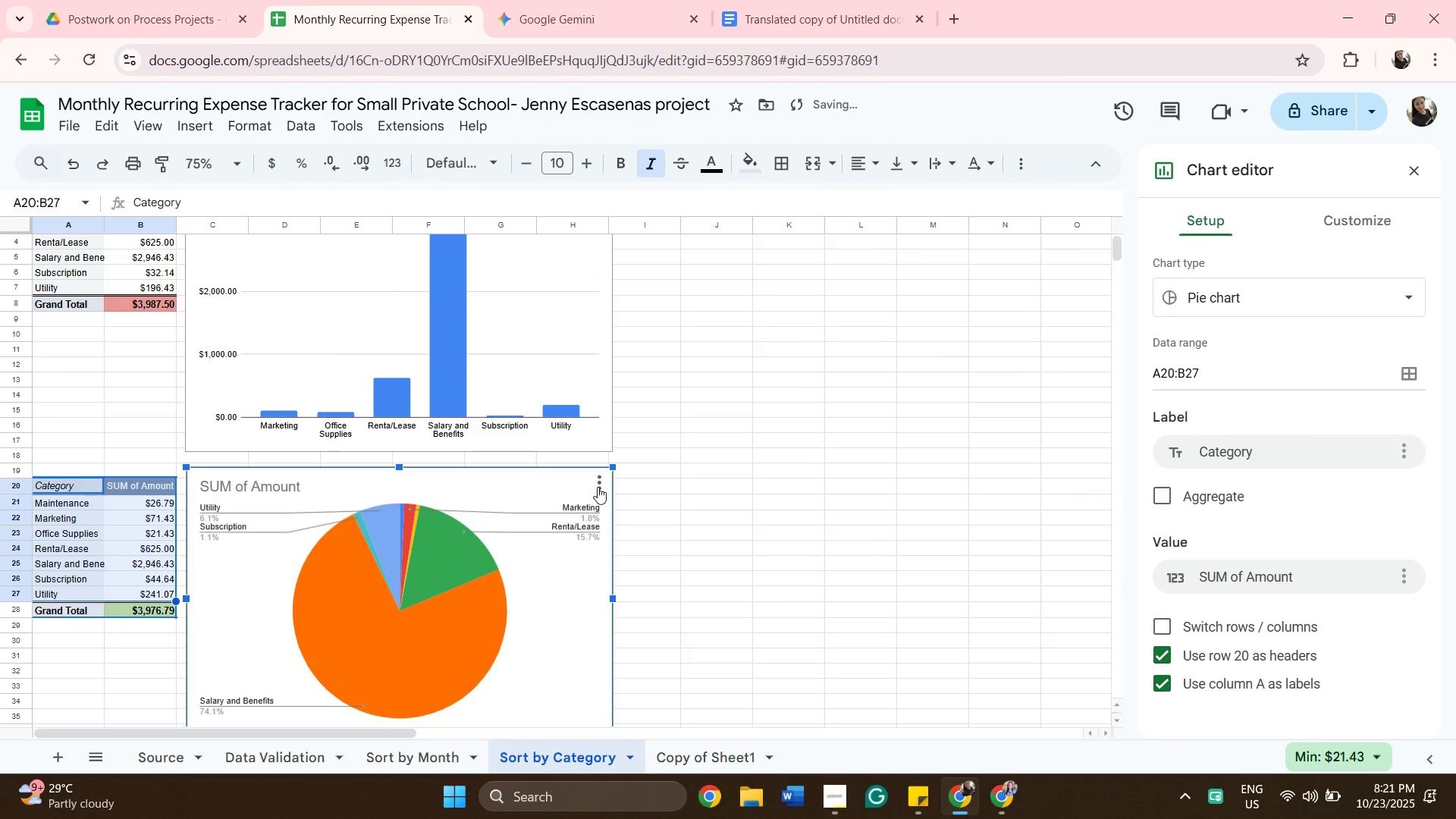 
left_click([598, 487])
 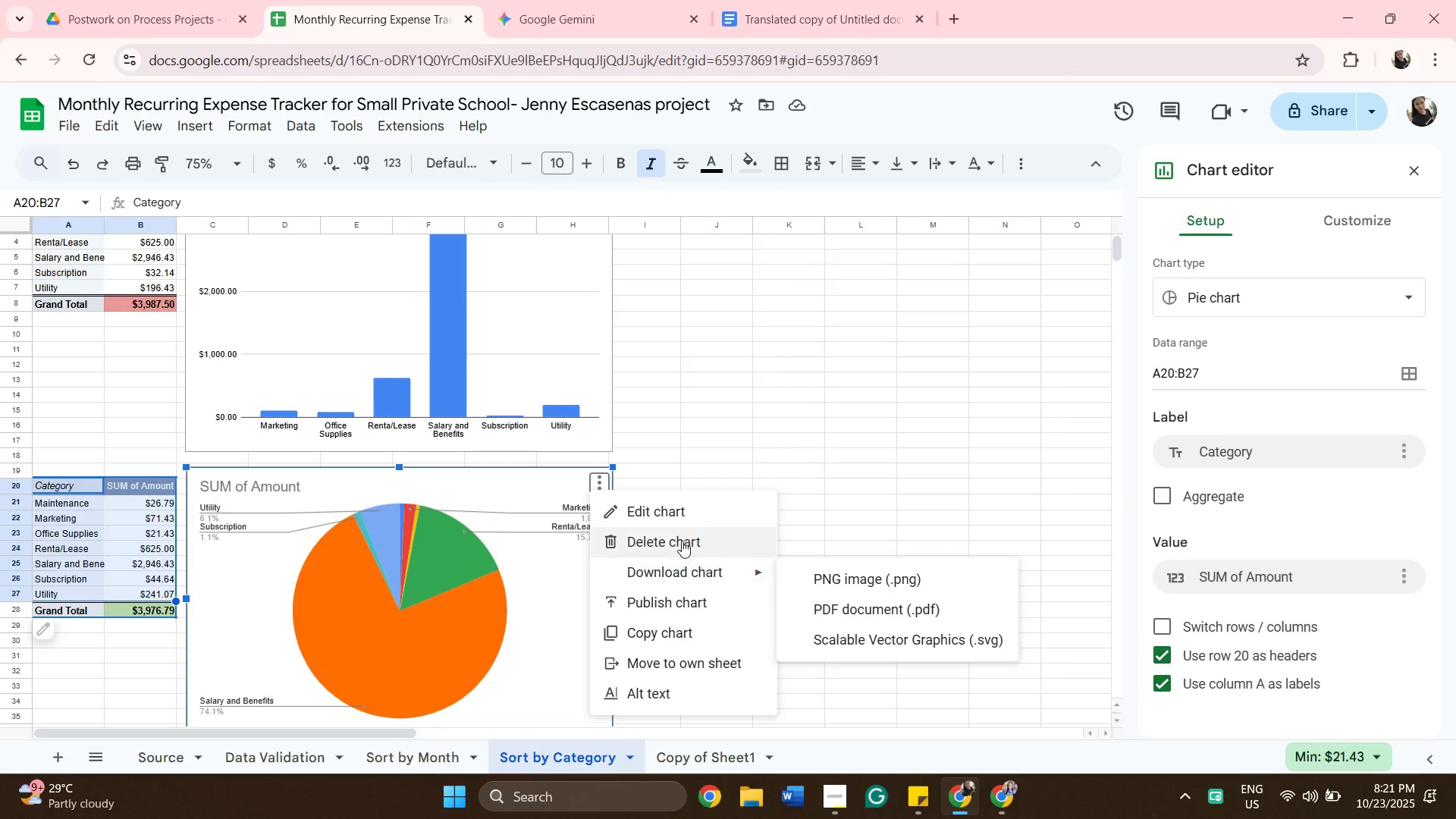 
wait(5.46)
 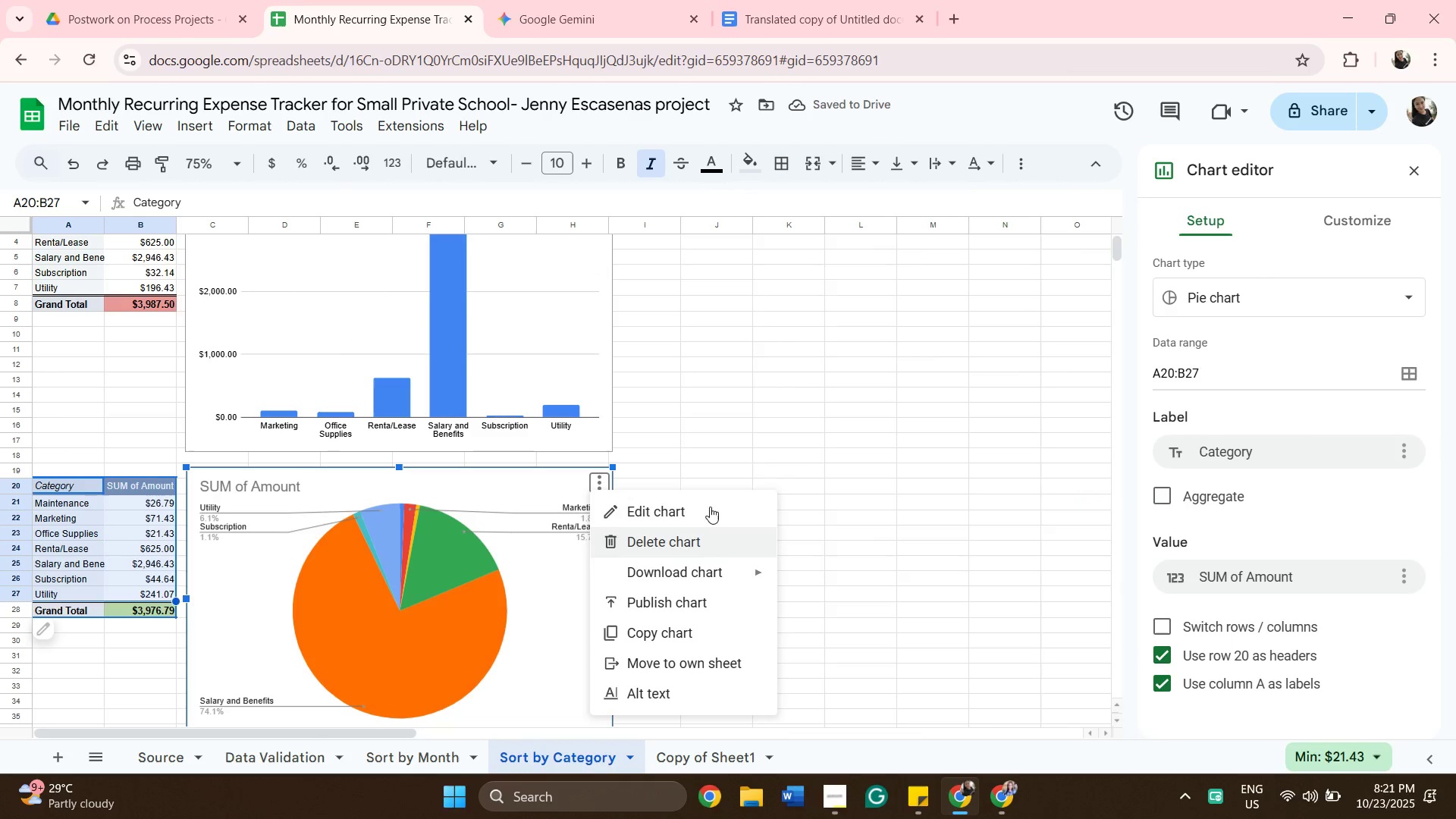 
left_click([1220, 310])
 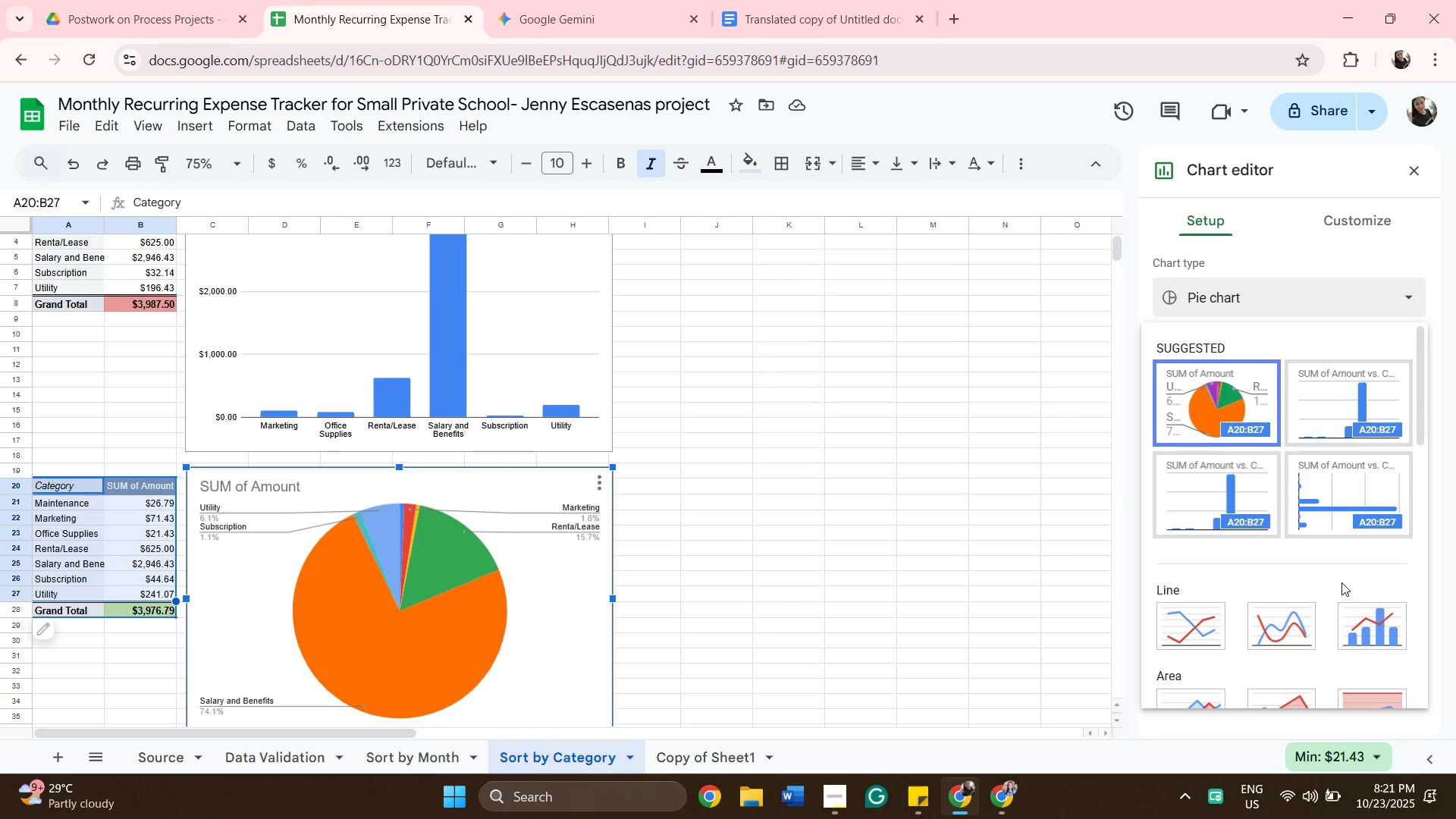 
scroll: coordinate [1279, 595], scroll_direction: down, amount: 4.0
 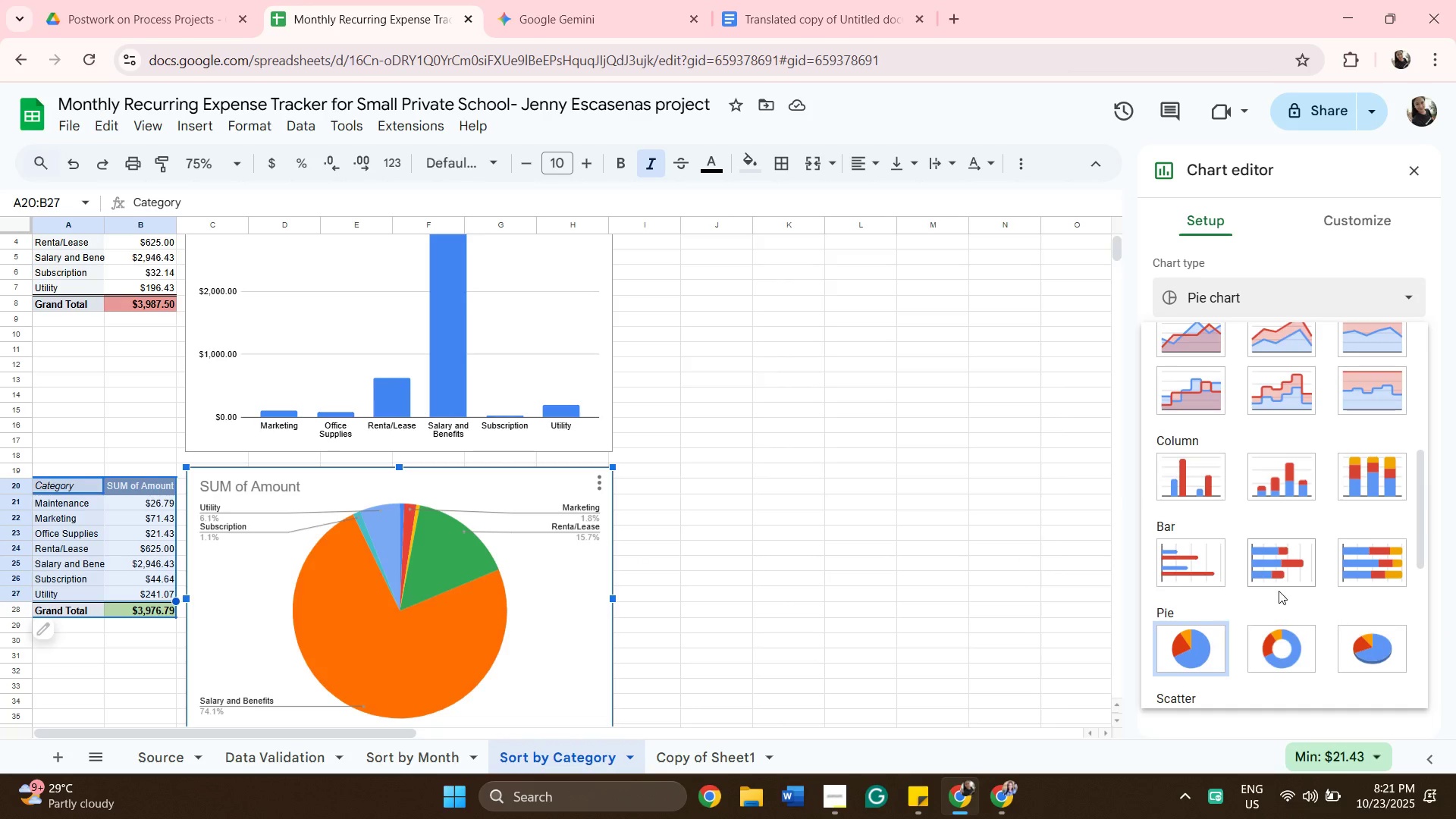 
mouse_move([1269, 563])
 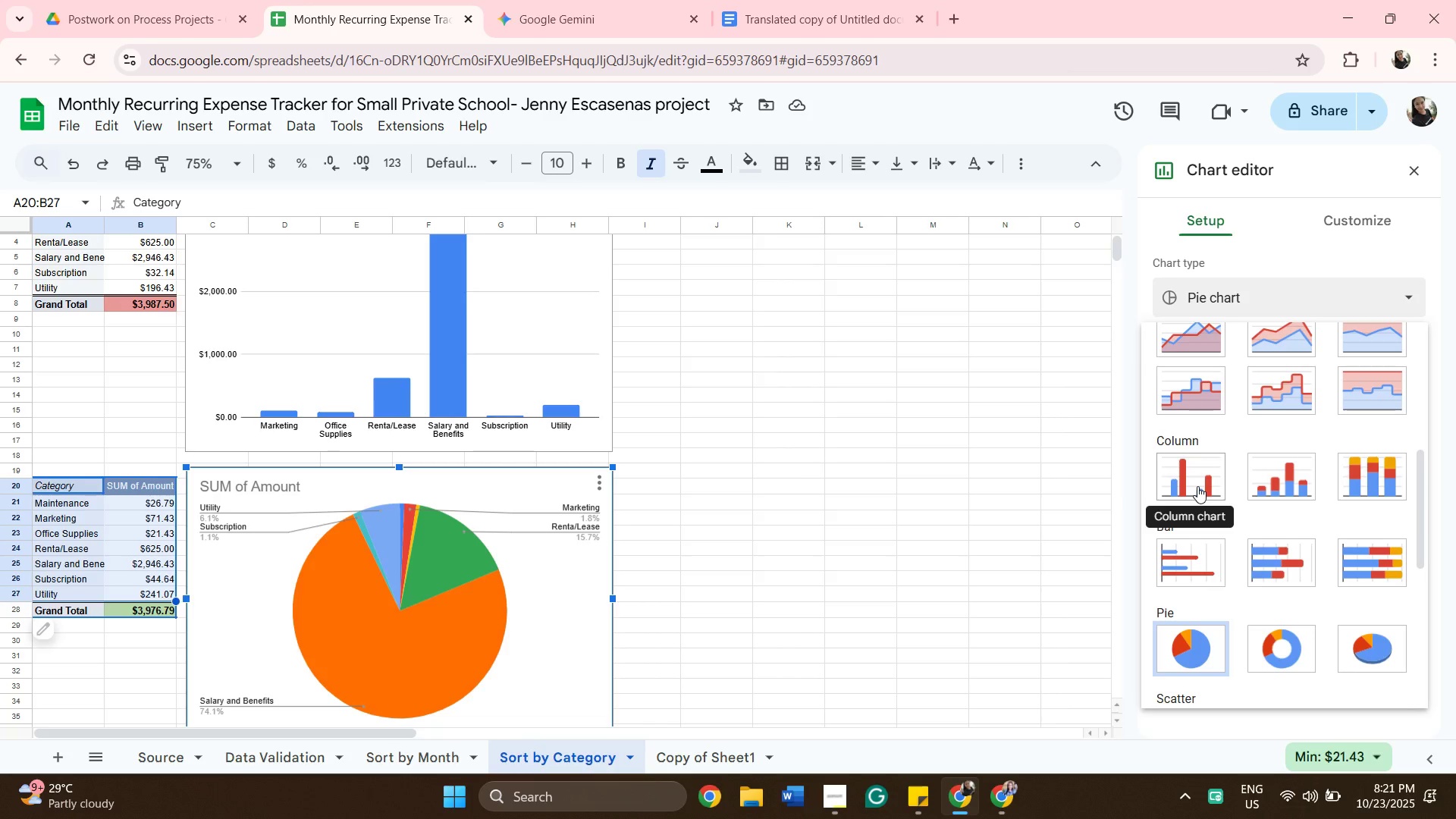 
left_click([1195, 485])
 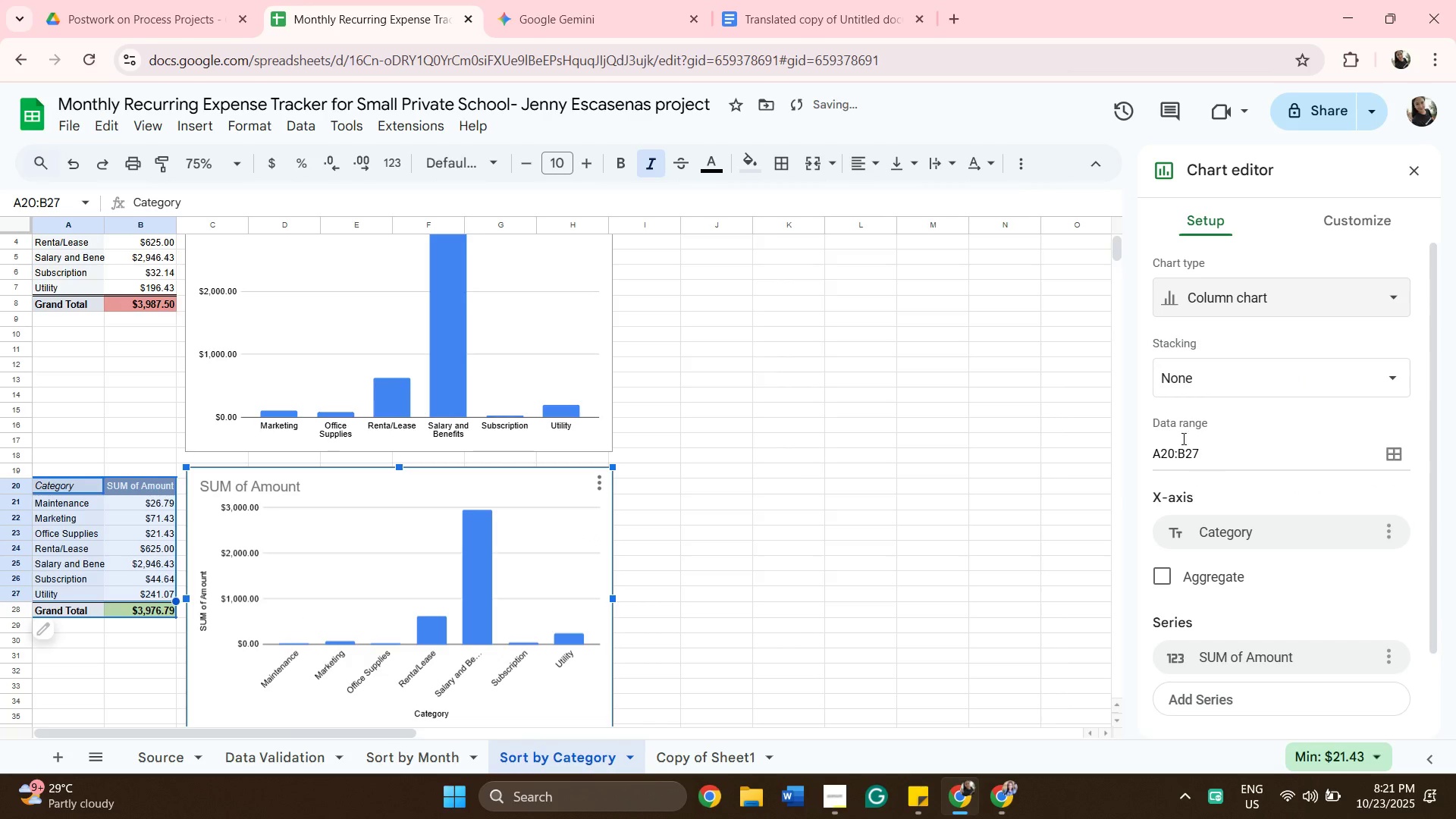 
left_click([1218, 300])
 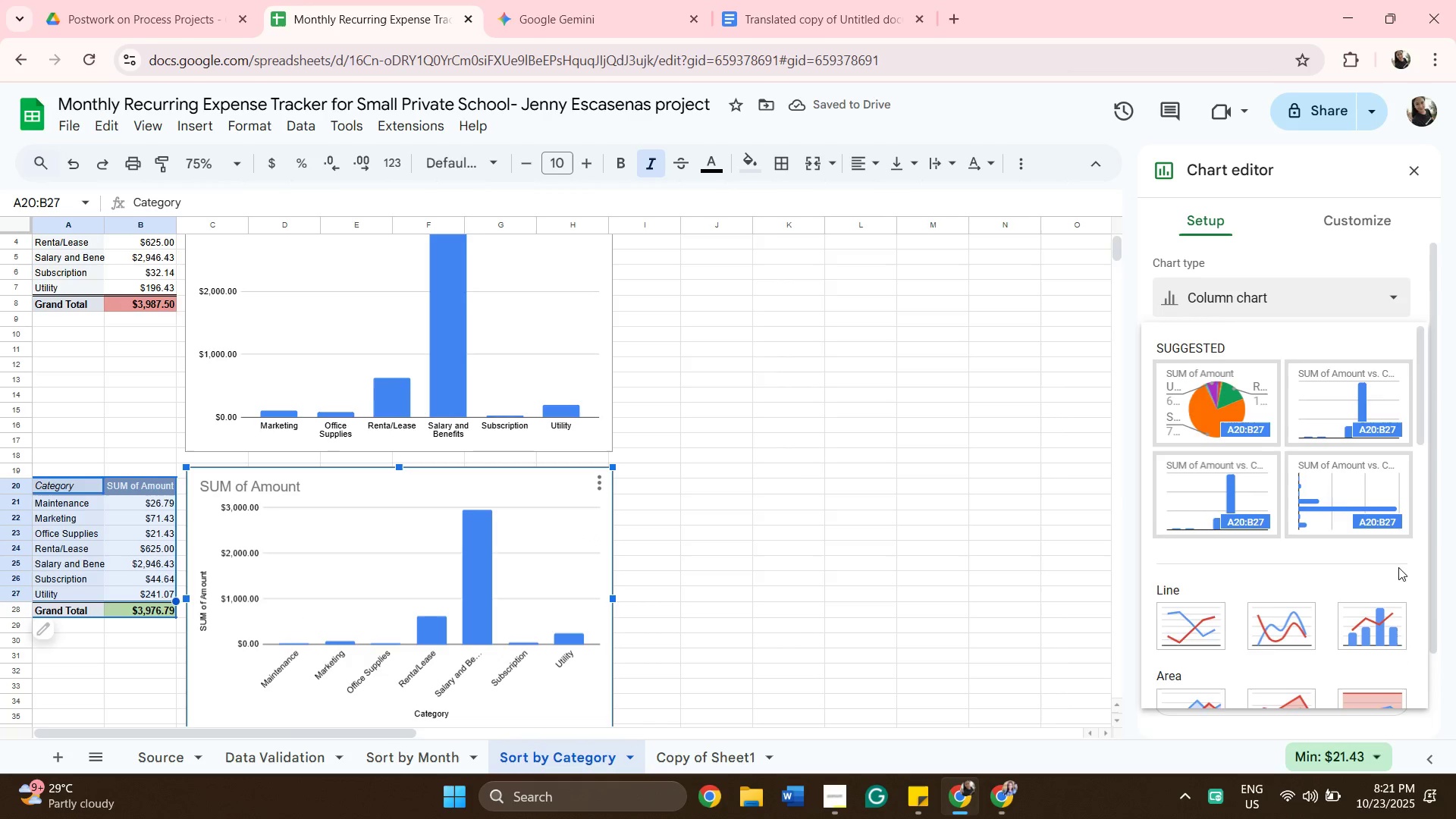 
scroll: coordinate [1397, 568], scroll_direction: down, amount: 2.0
 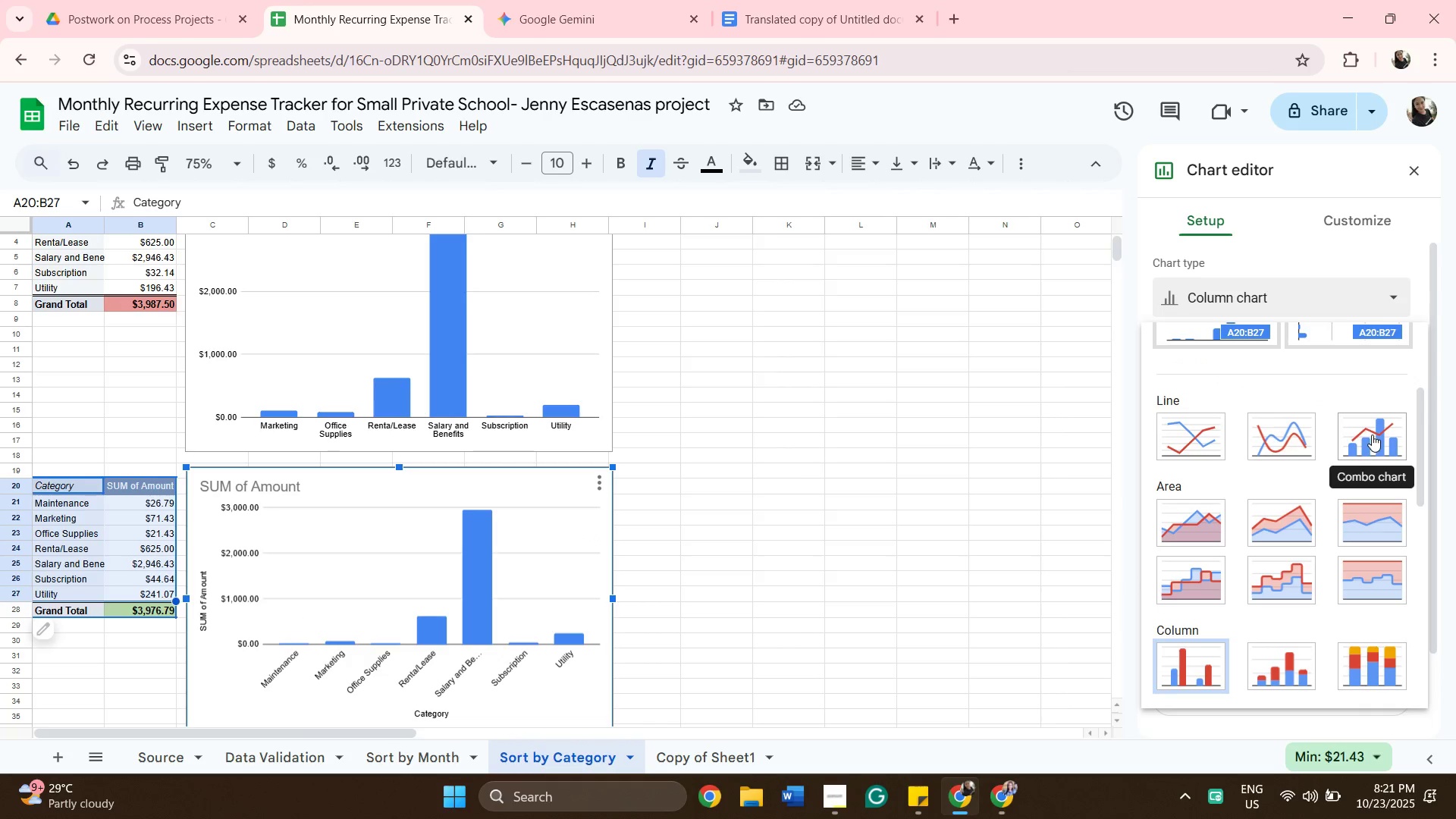 
left_click([1372, 435])
 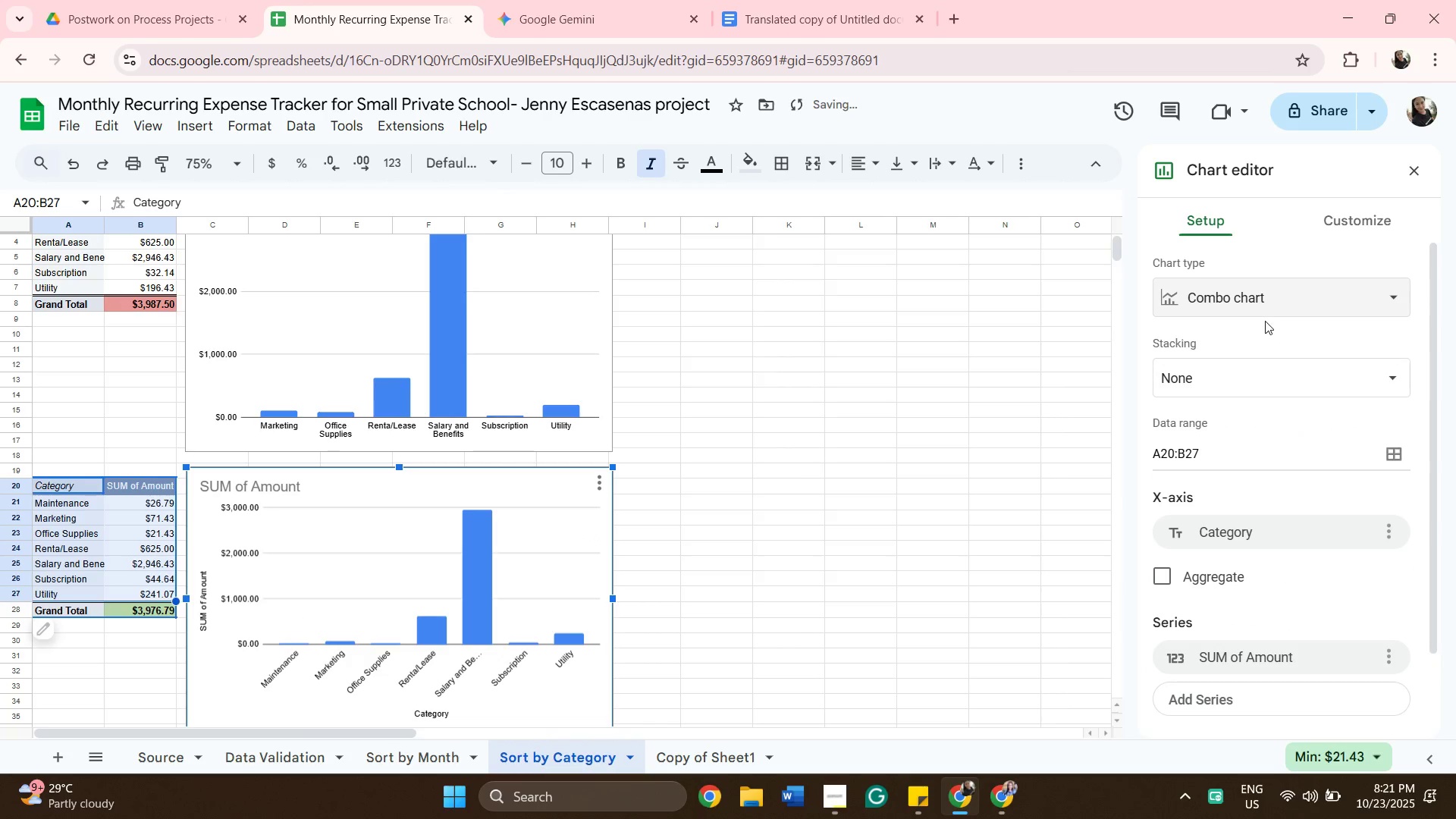 
left_click([1262, 305])
 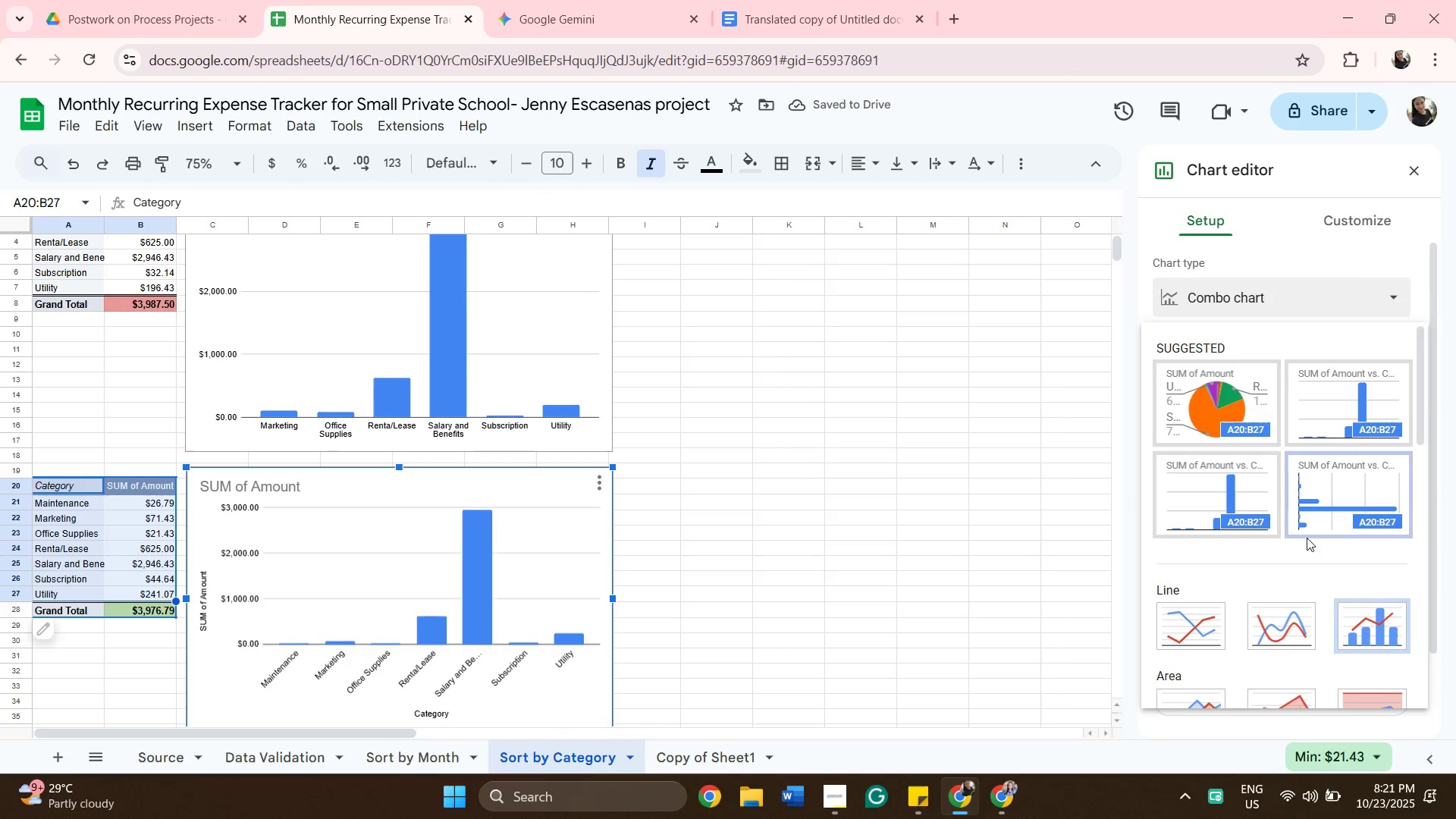 
scroll: coordinate [1347, 545], scroll_direction: down, amount: 5.0
 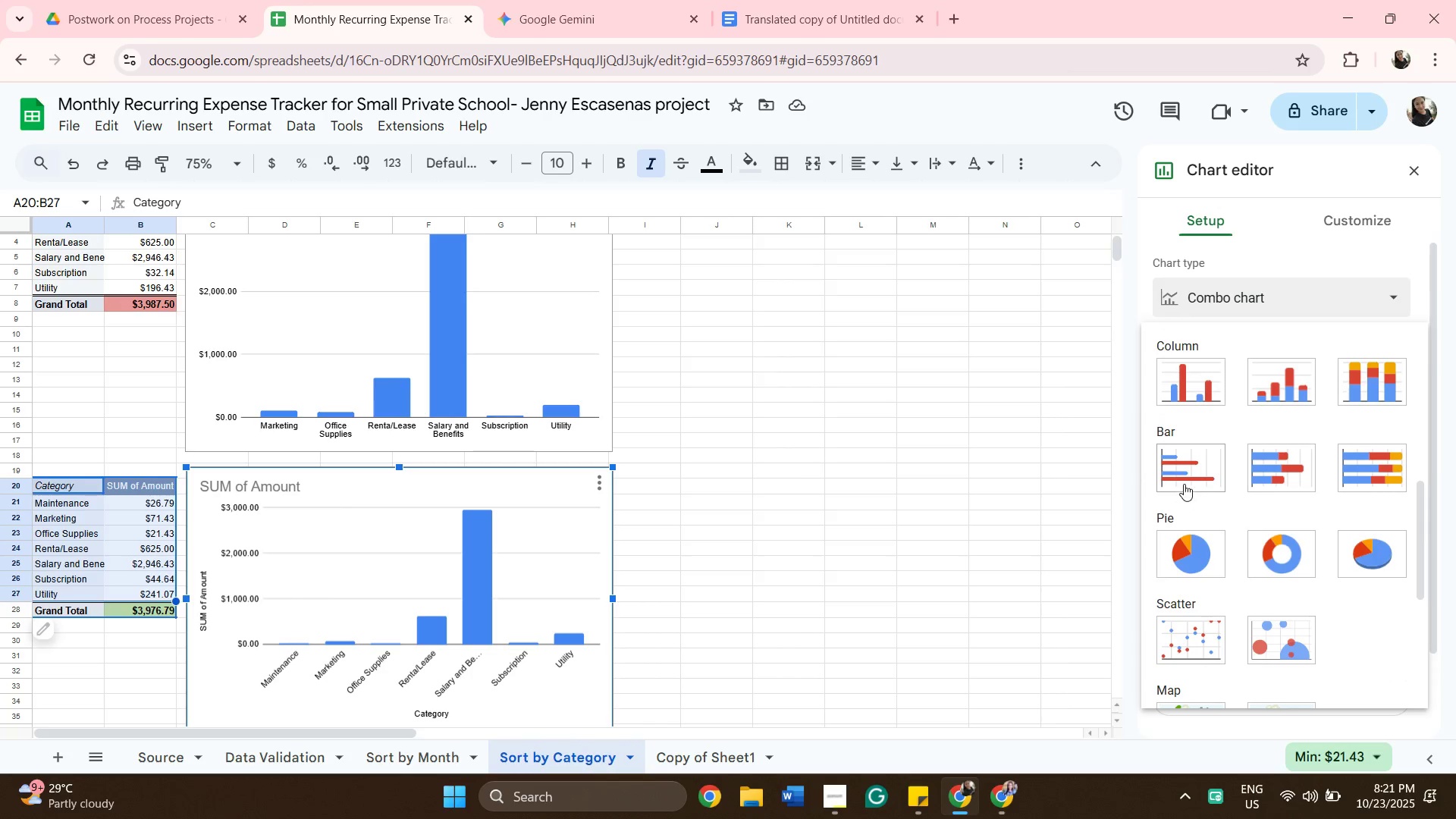 
left_click([1184, 482])
 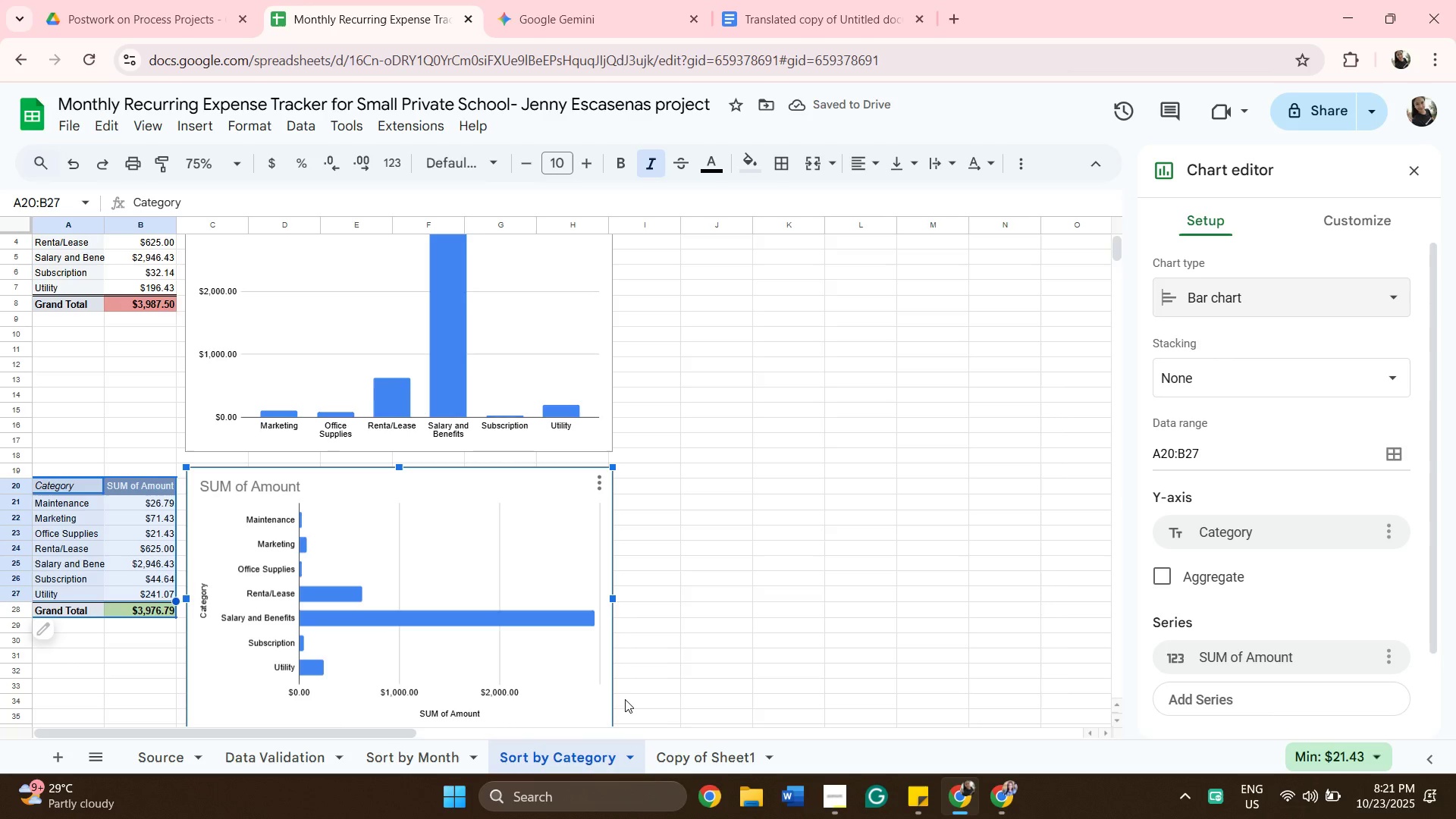 
wait(6.57)
 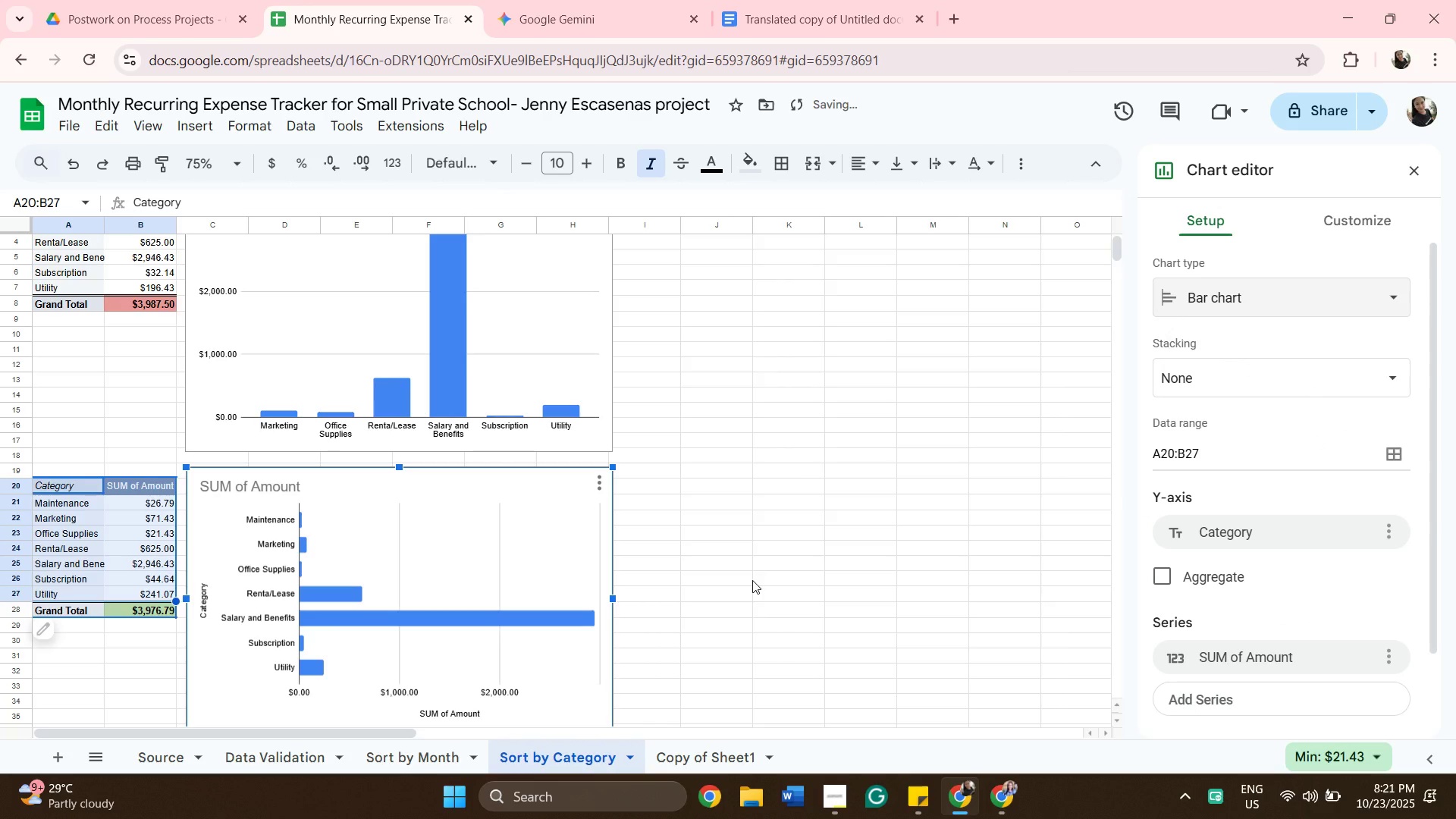 
scroll: coordinate [479, 322], scroll_direction: up, amount: 4.0
 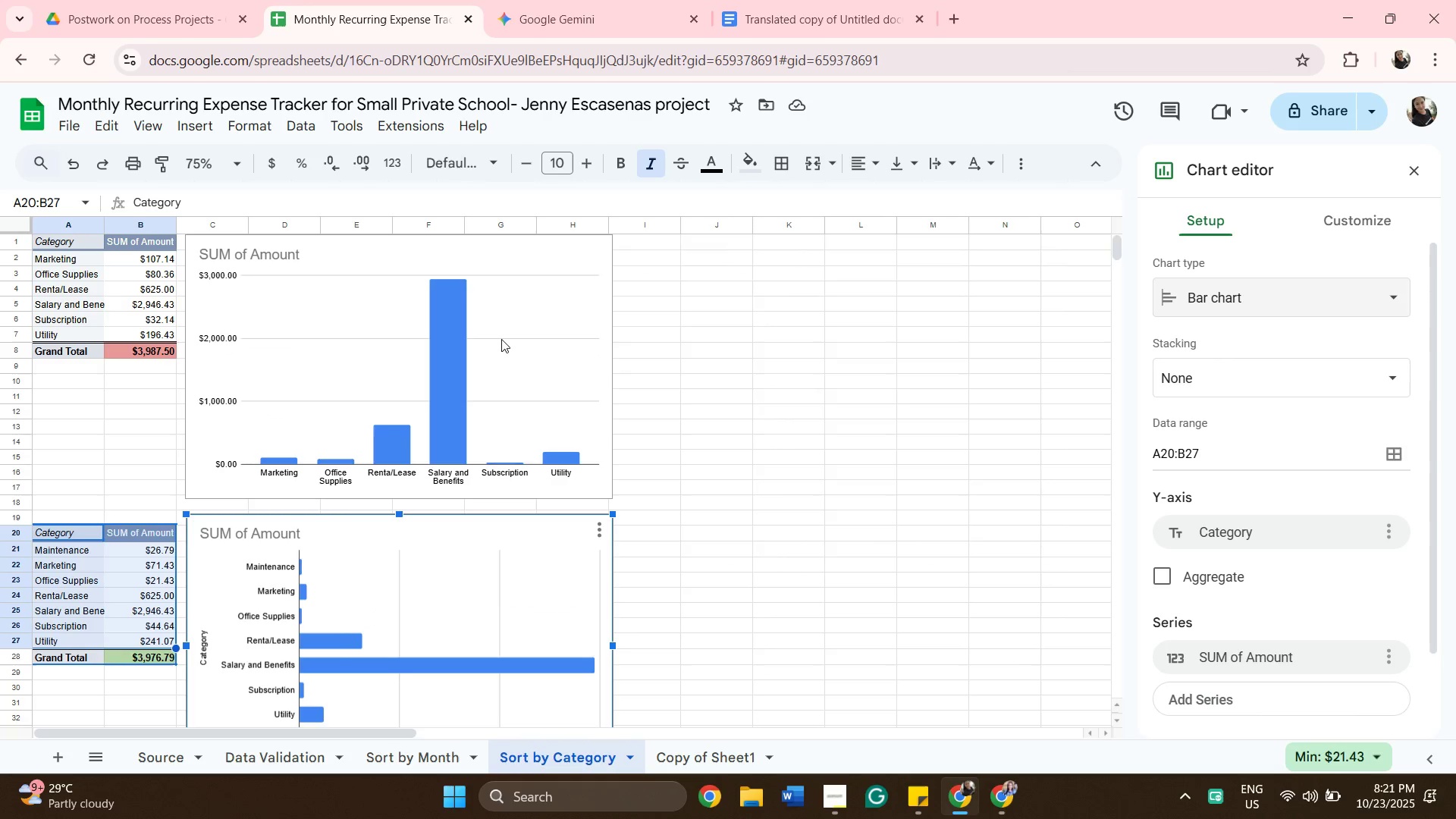 
left_click([501, 339])
 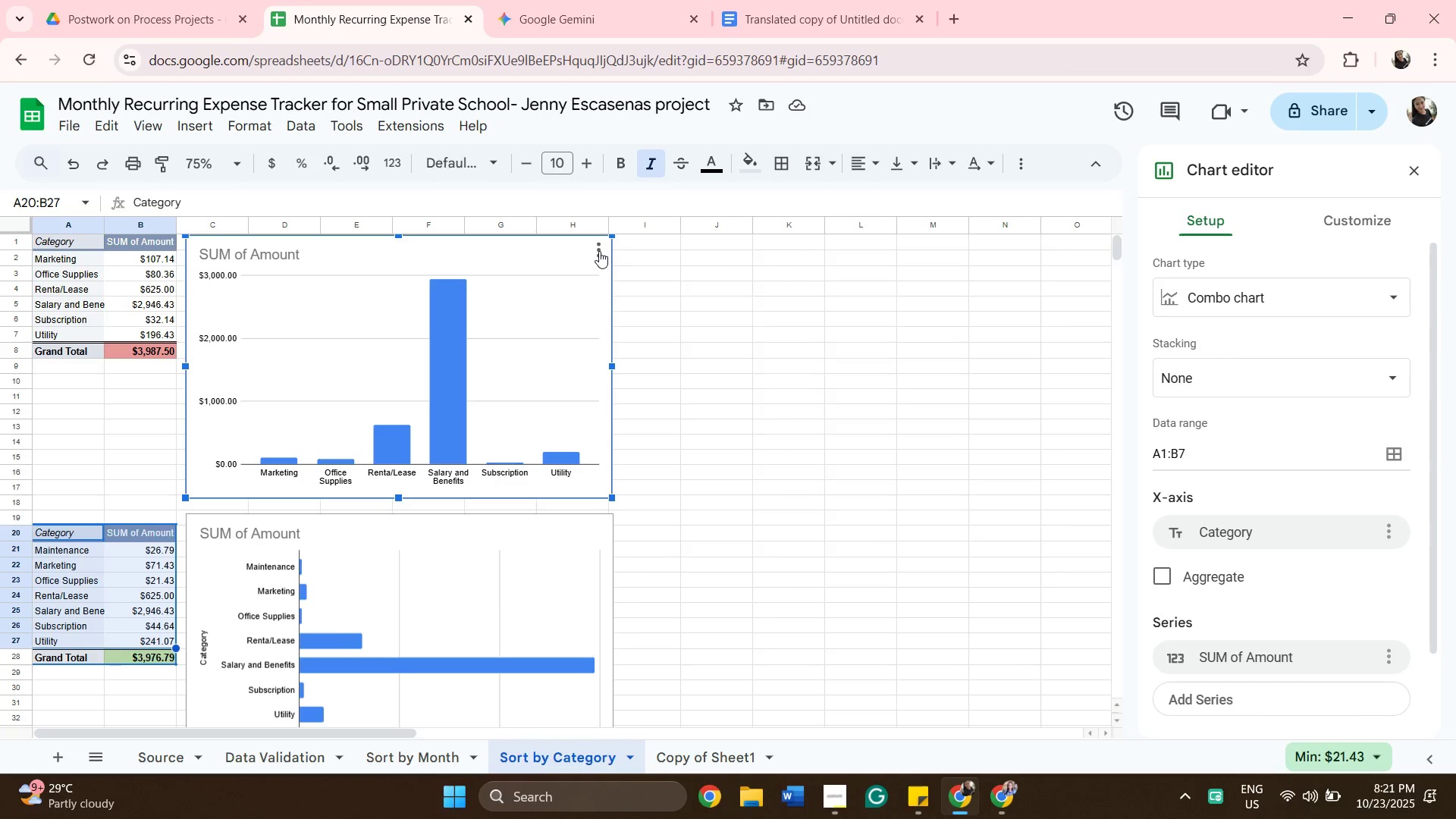 
left_click([599, 251])
 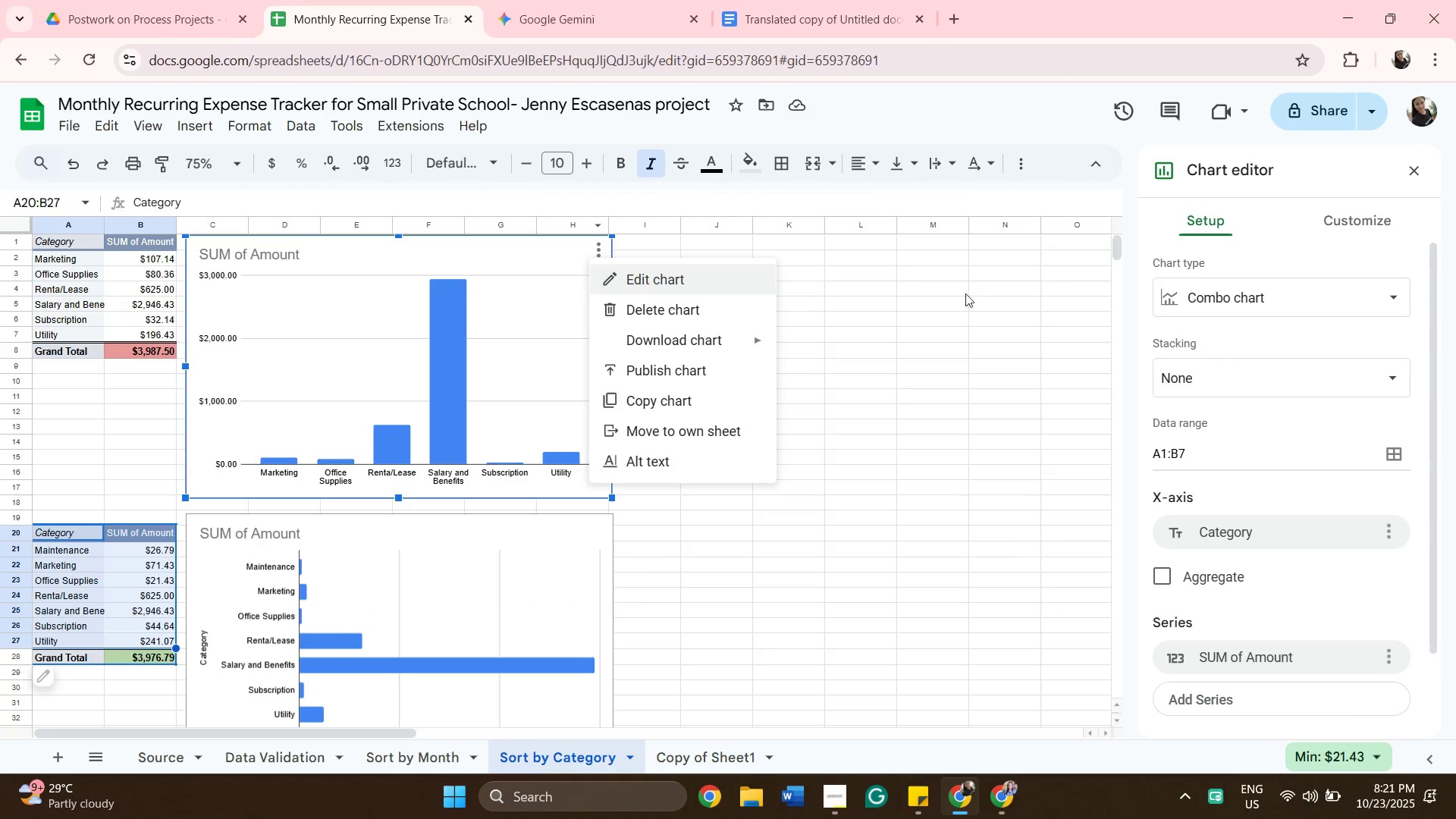 
mouse_move([1284, 309])
 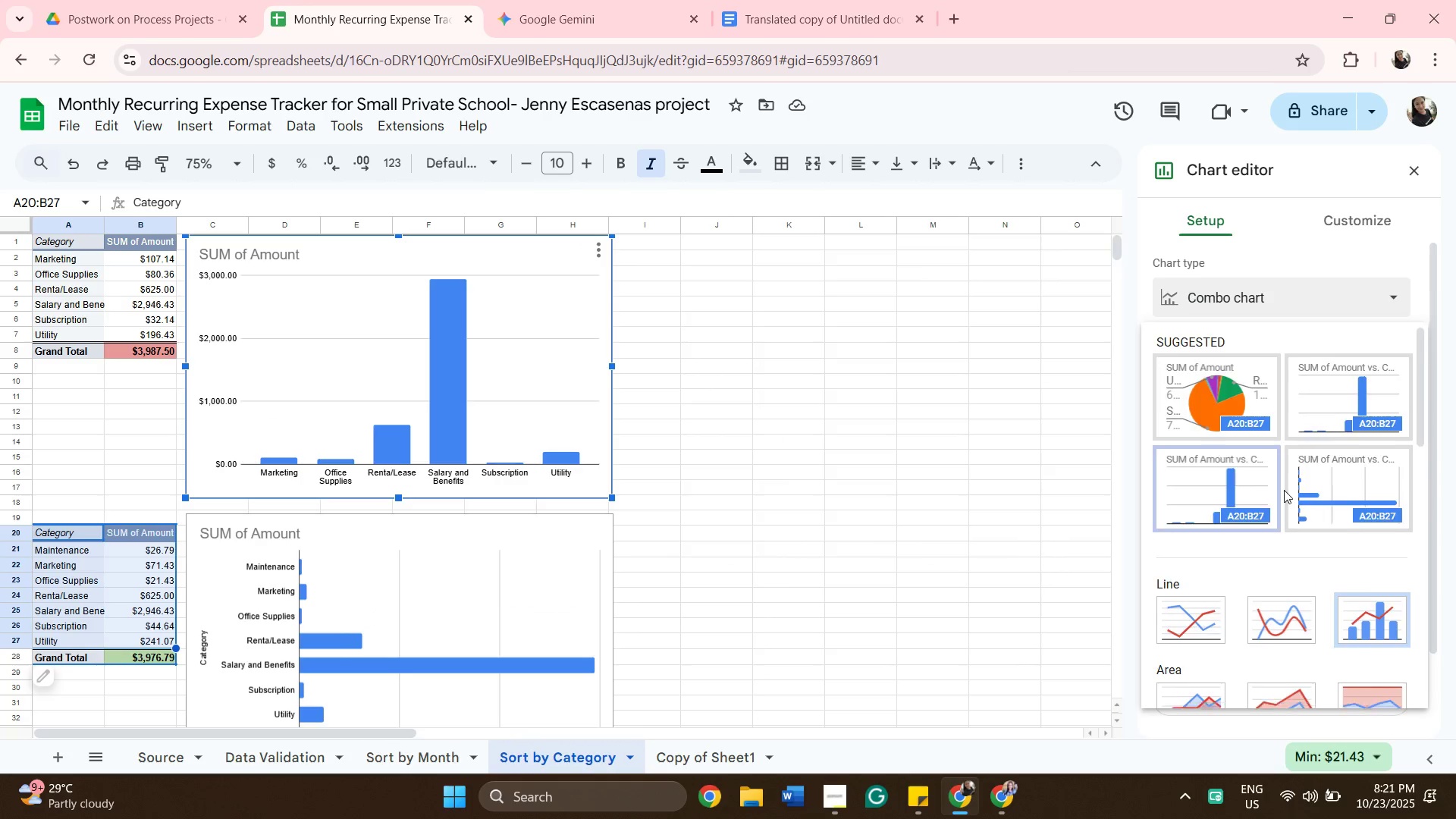 
scroll: coordinate [1269, 507], scroll_direction: down, amount: 4.0
 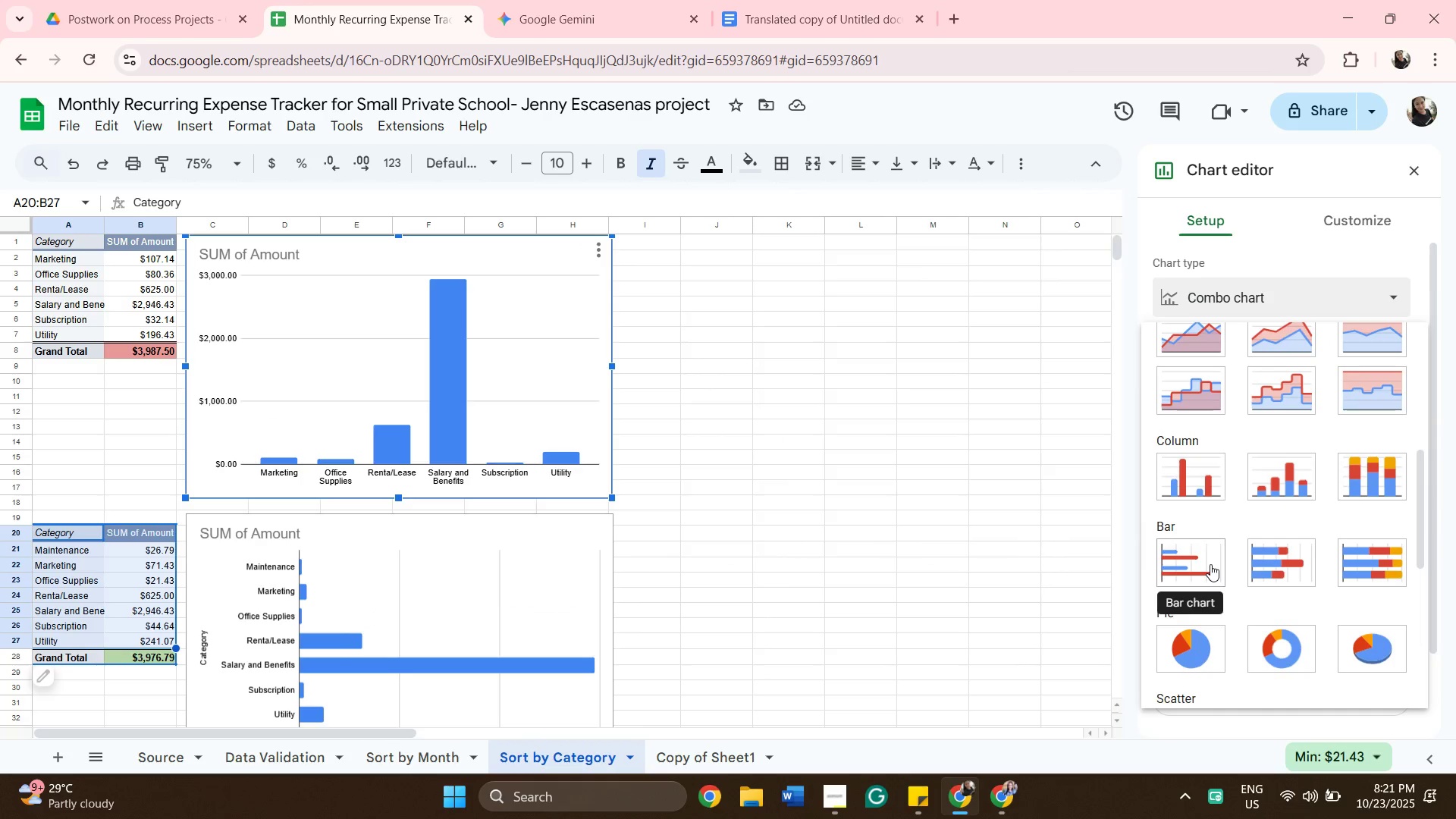 
left_click([1210, 564])
 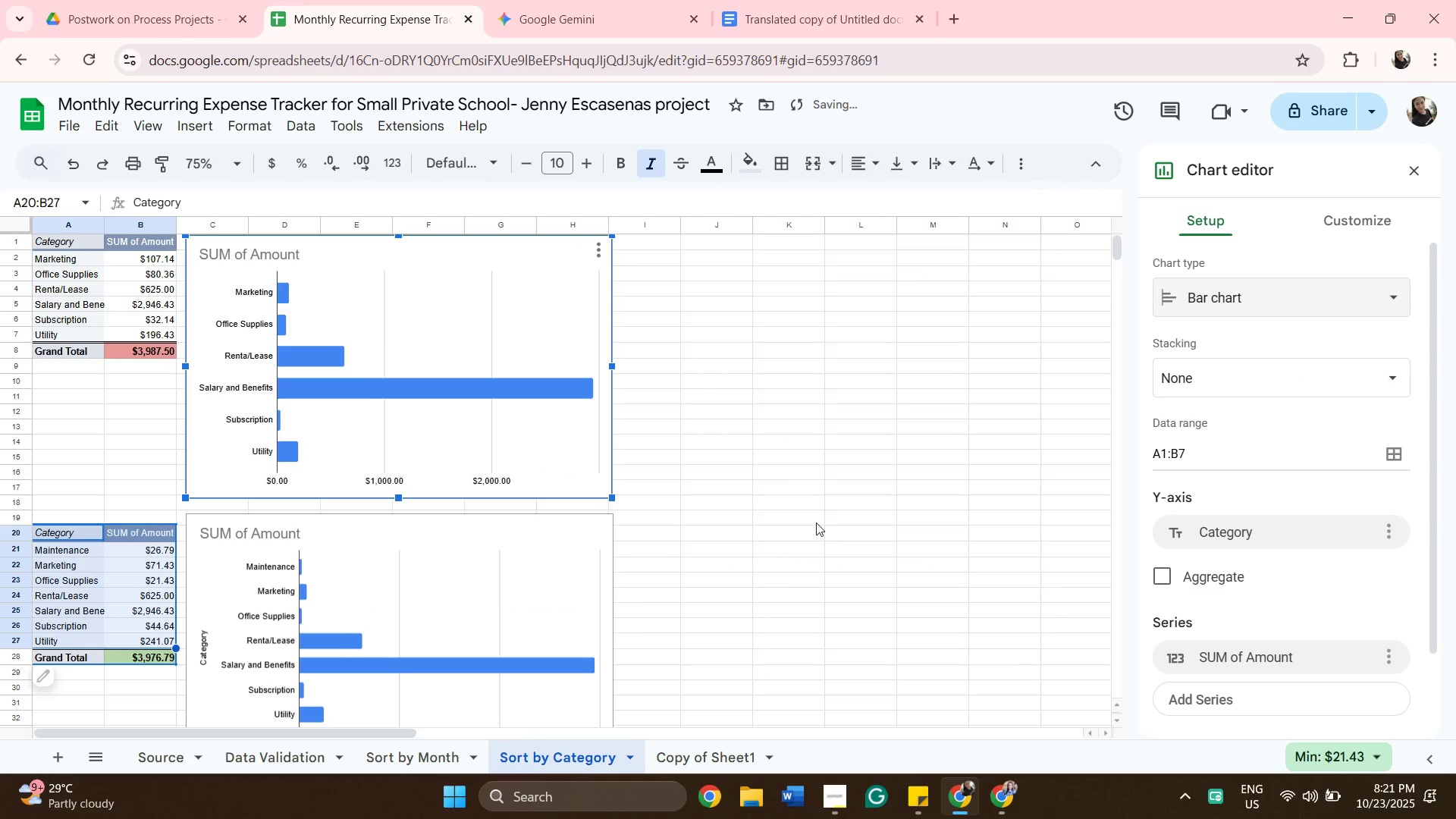 
scroll: coordinate [816, 522], scroll_direction: down, amount: 3.0
 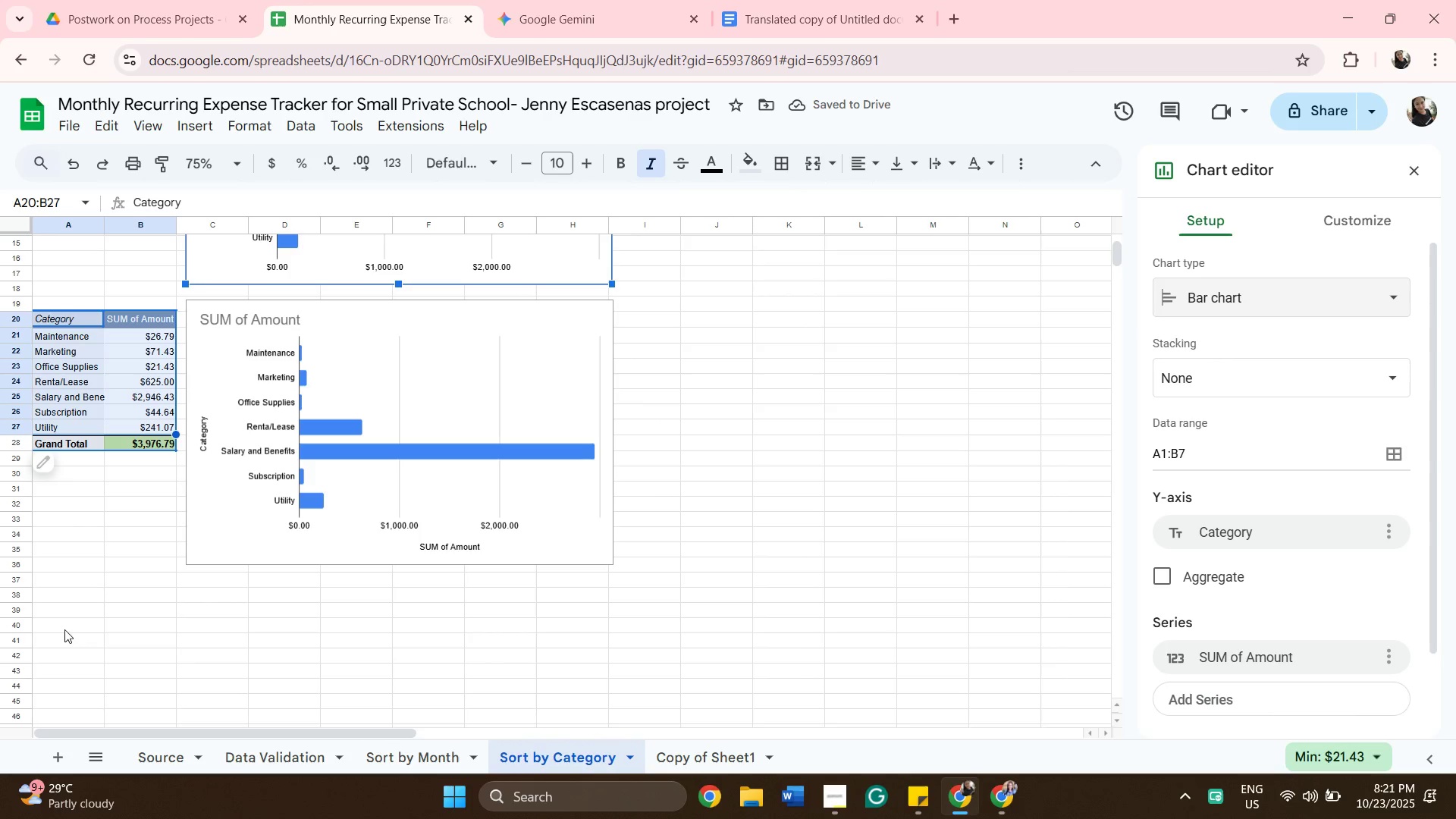 
left_click([47, 607])
 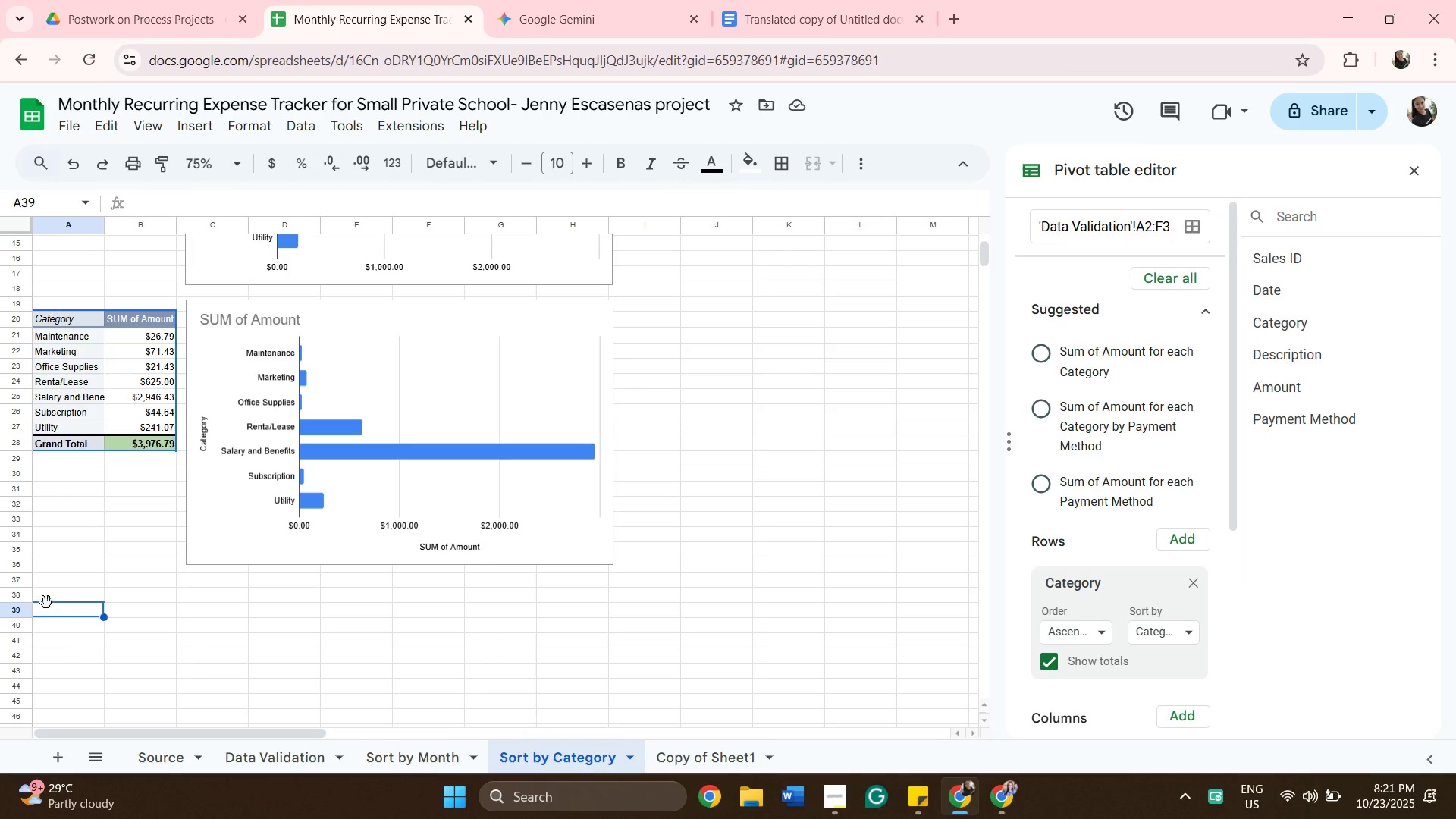 
left_click([46, 602])
 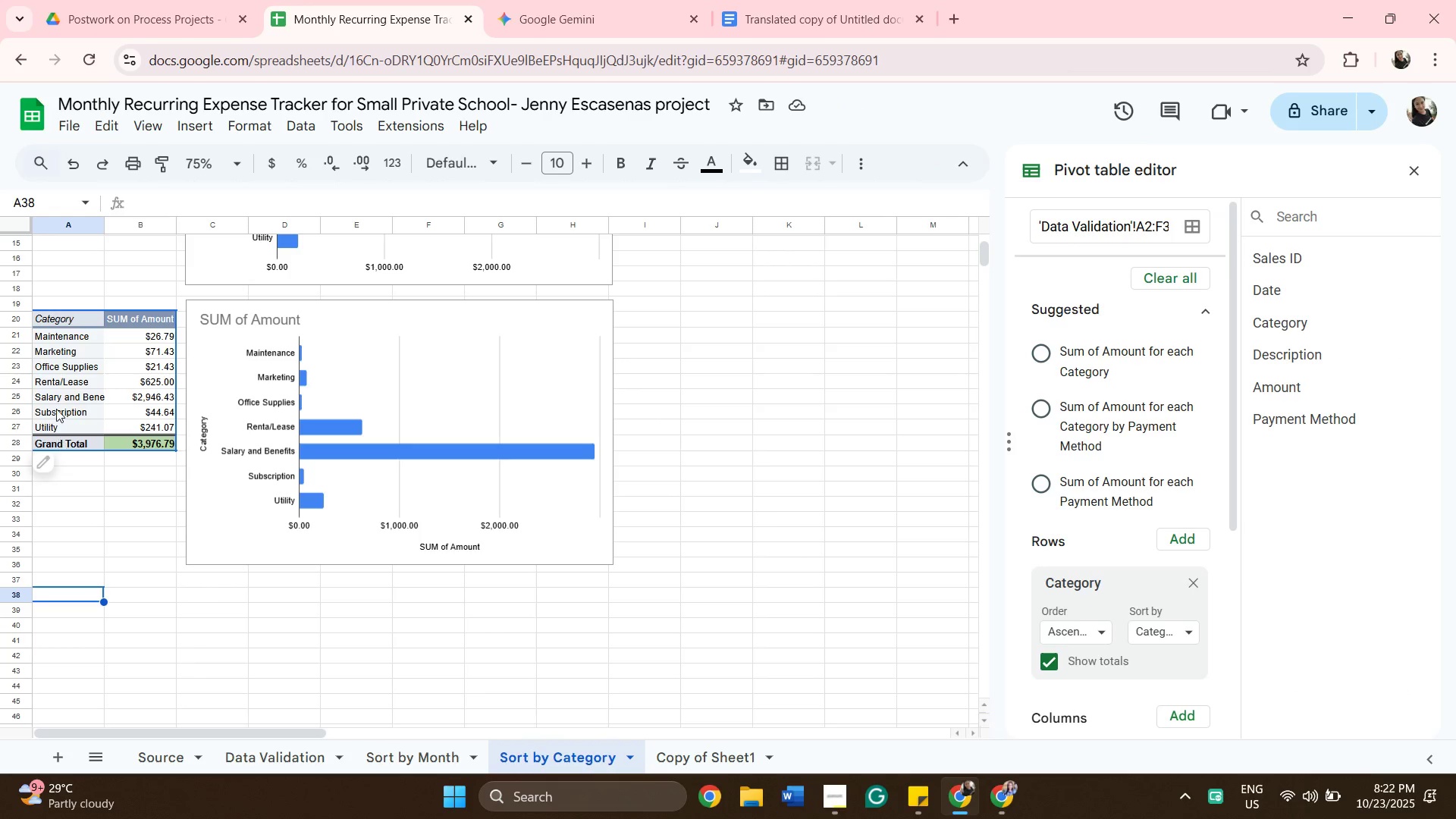 
left_click([84, 310])
 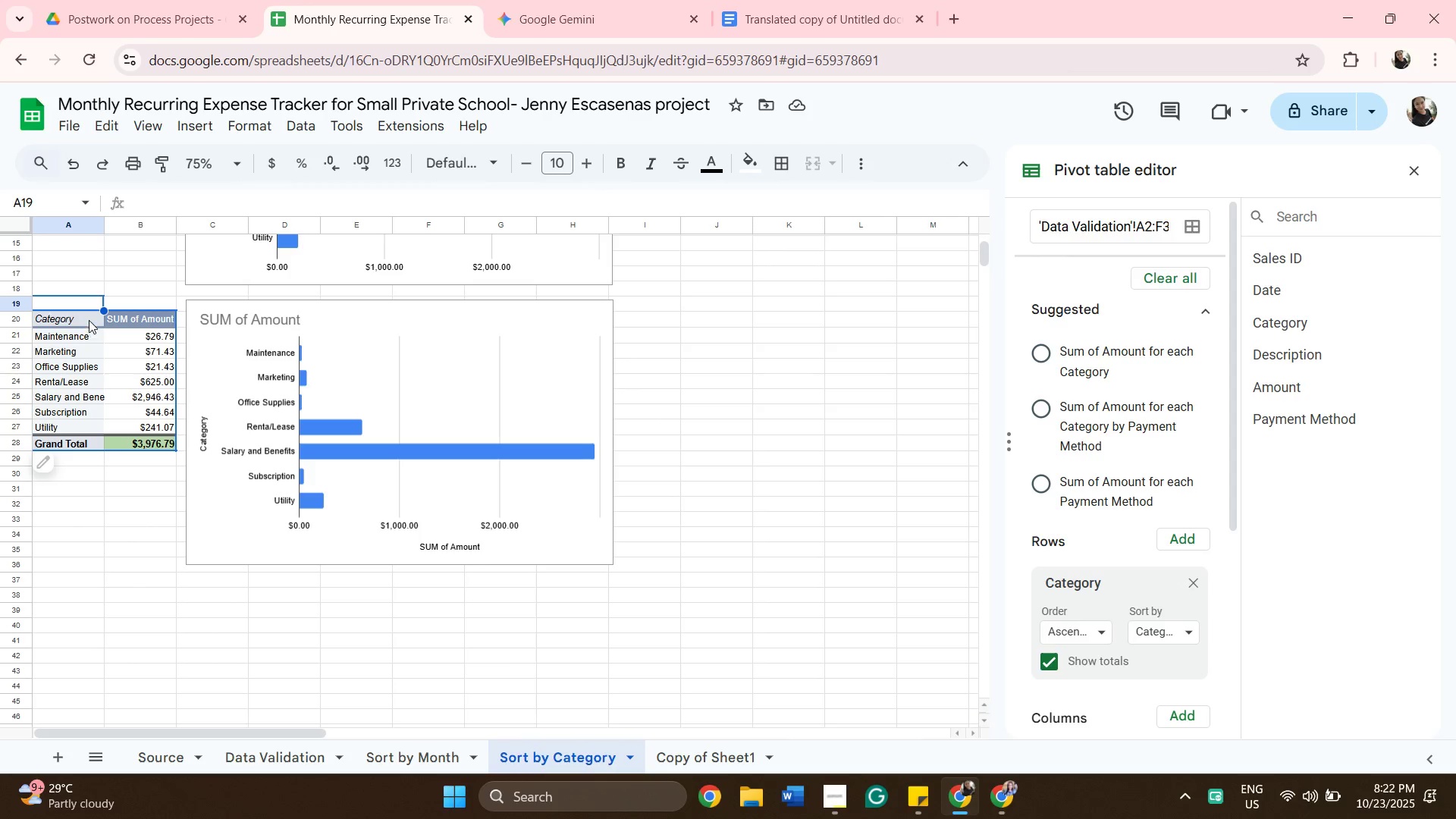 
left_click([90, 319])
 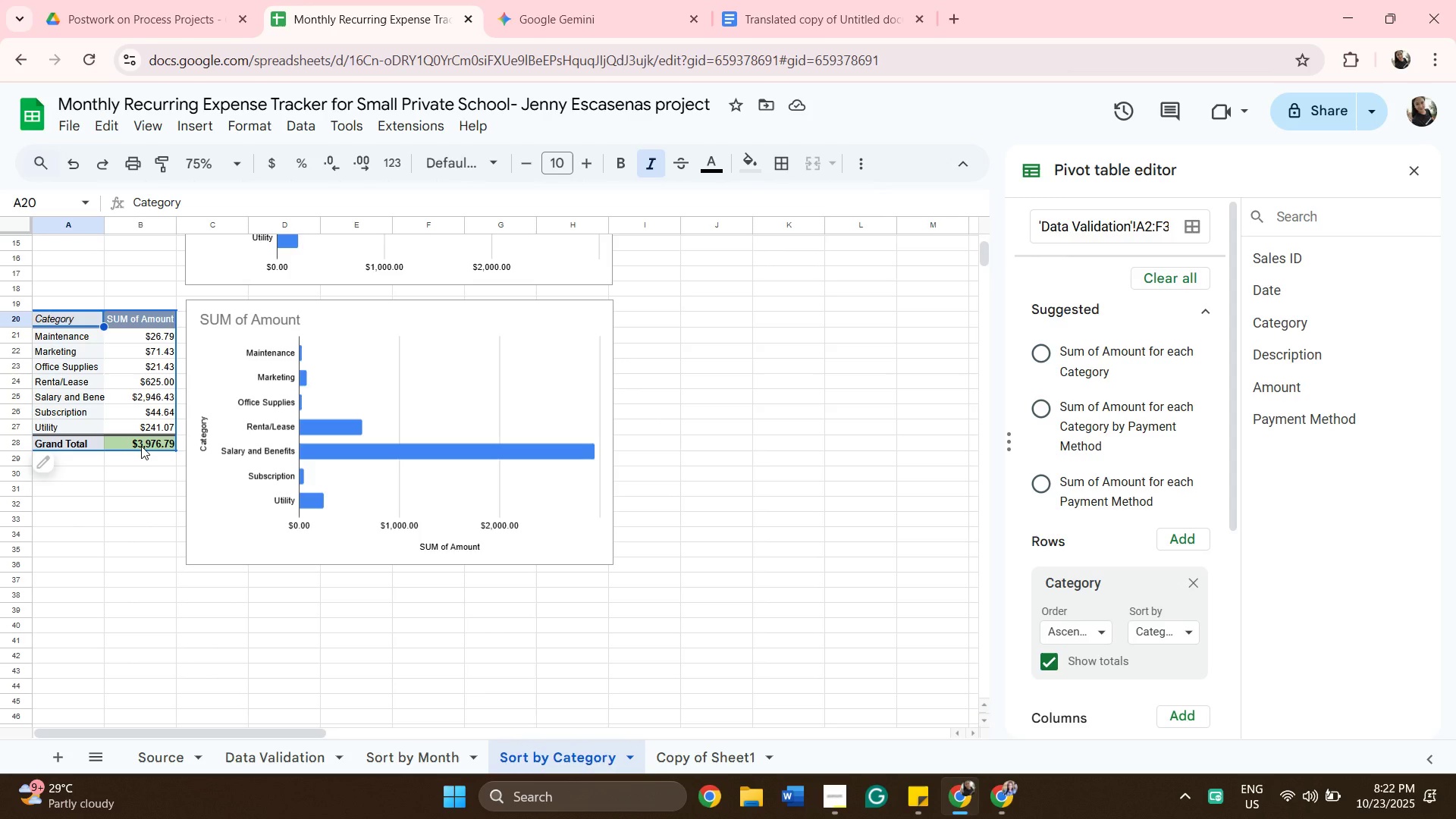 
hold_key(key=ShiftLeft, duration=0.54)
left_click([141, 446])
 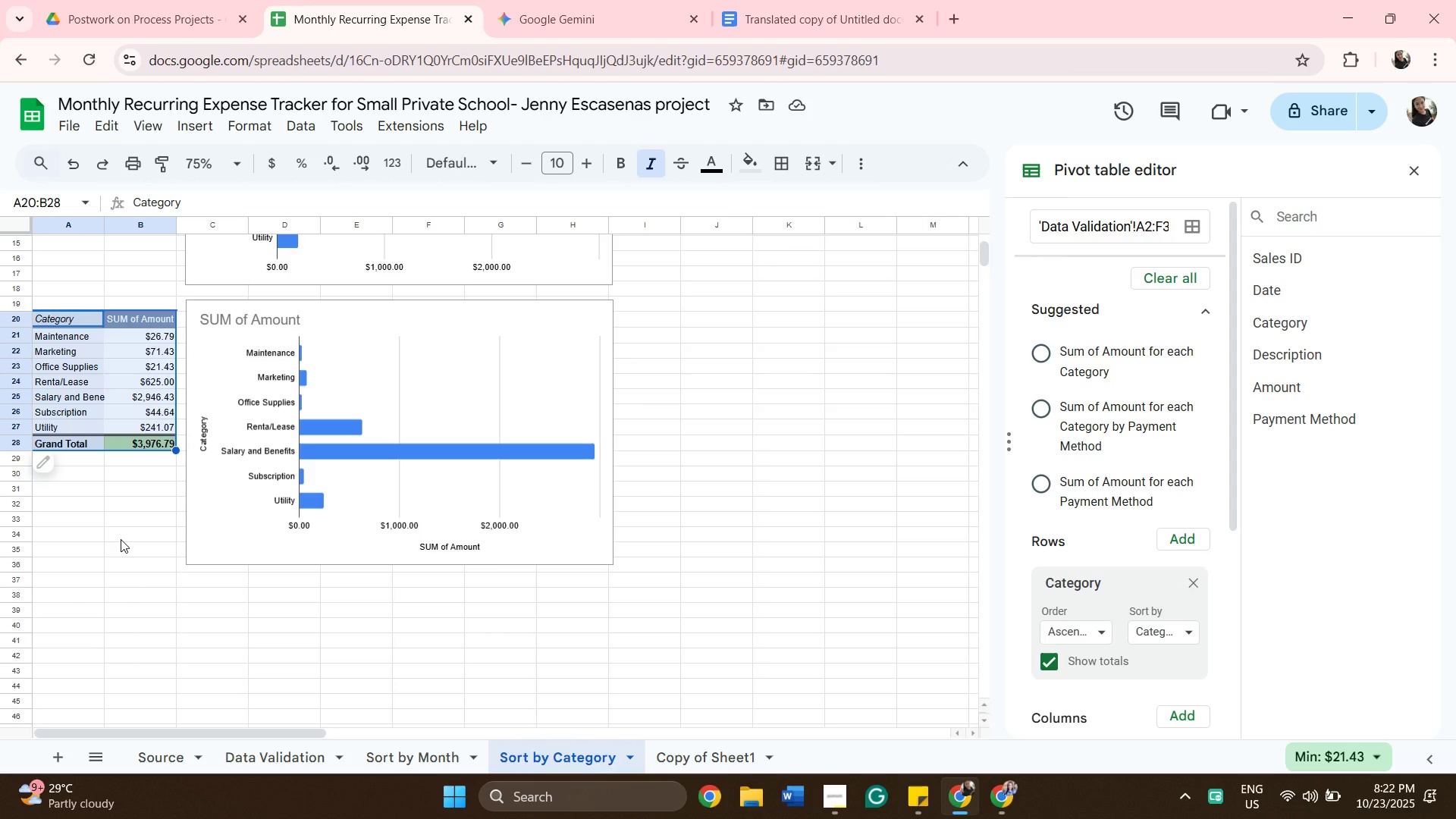 
key(Control+C)
 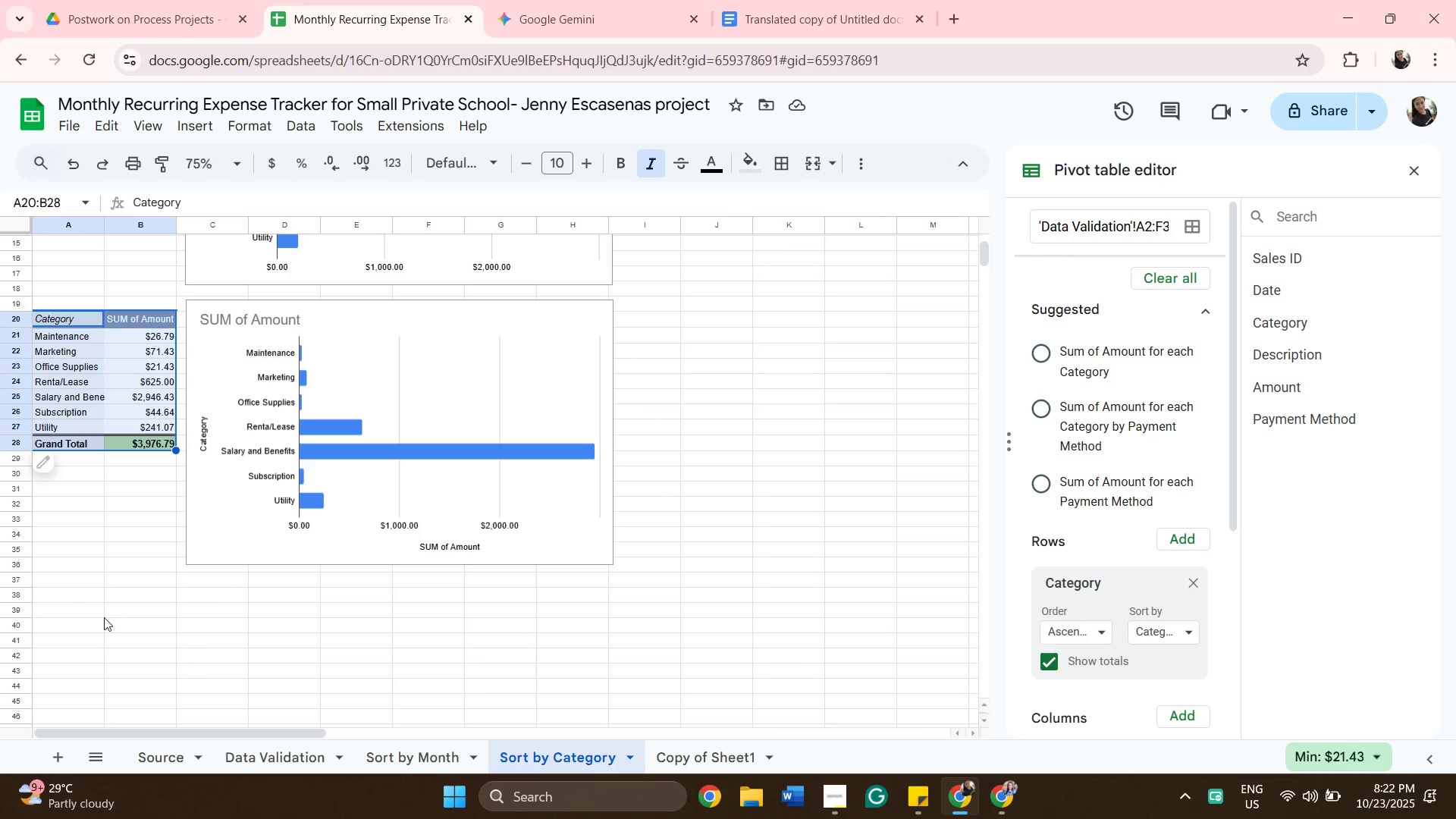 
left_click([86, 610])
 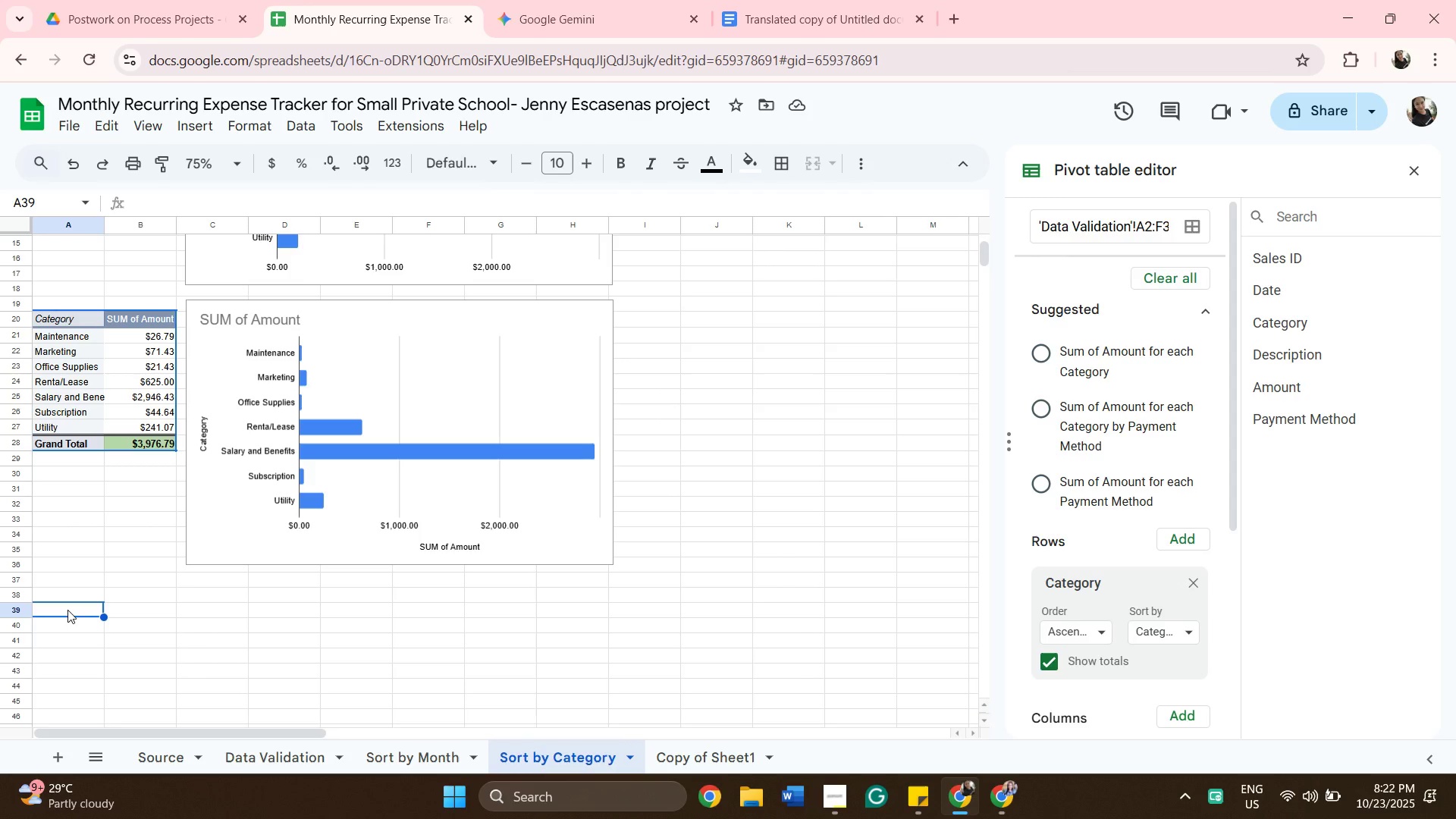 
key(Control+V)
 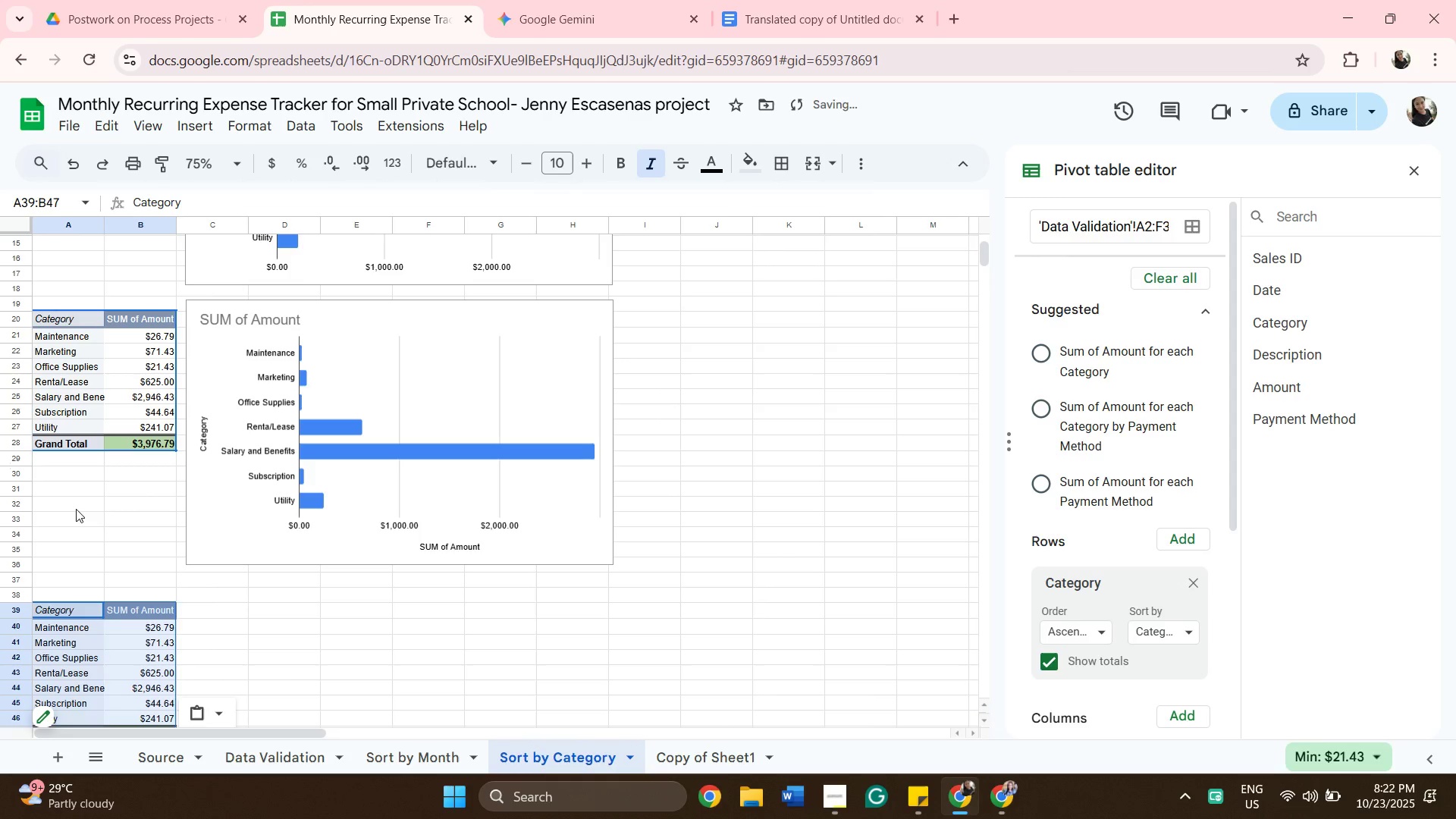 
scroll: coordinate [199, 582], scroll_direction: down, amount: 2.0
 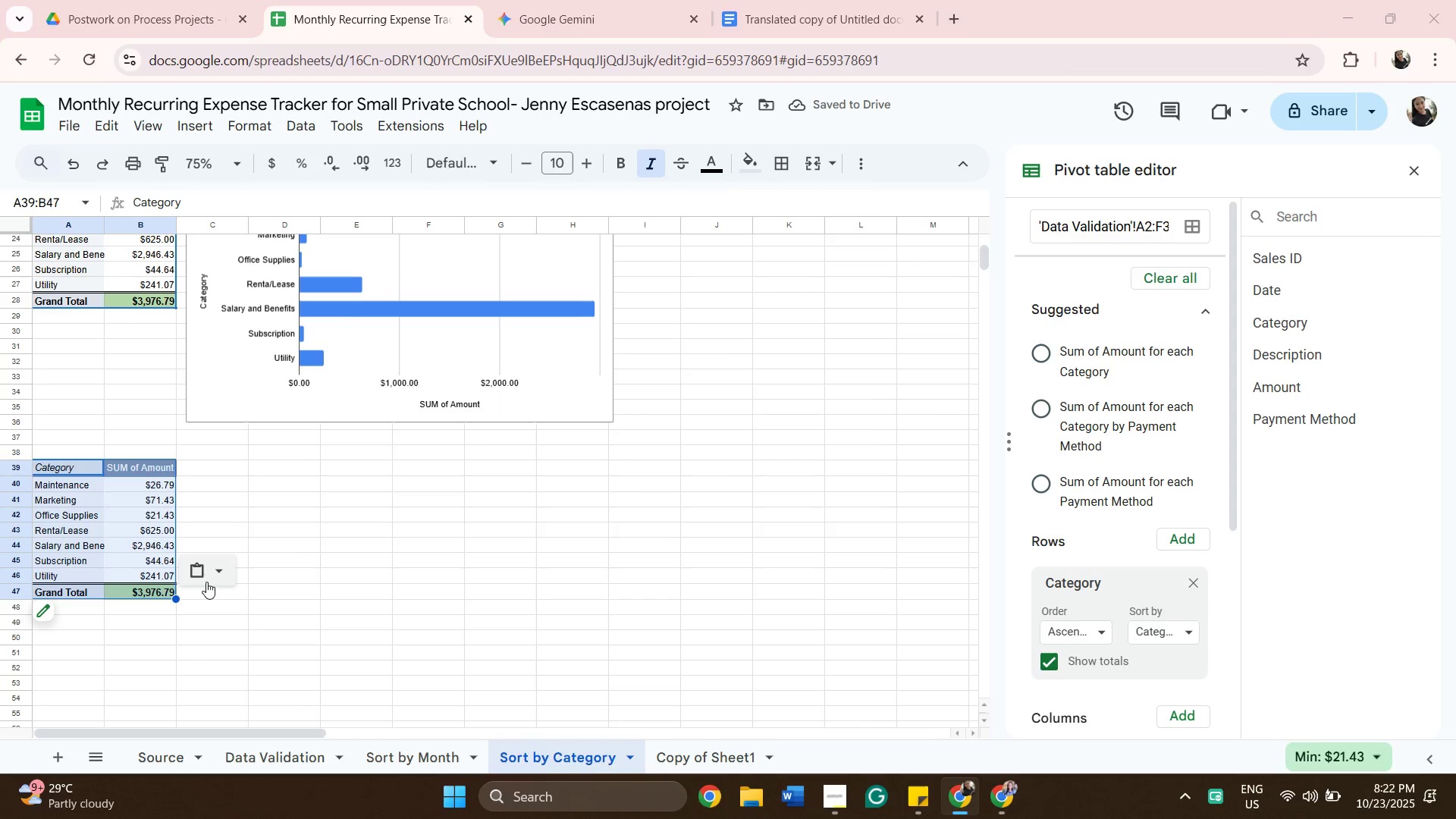 
left_click_drag(start_coordinate=[210, 573], to_coordinate=[214, 572])
 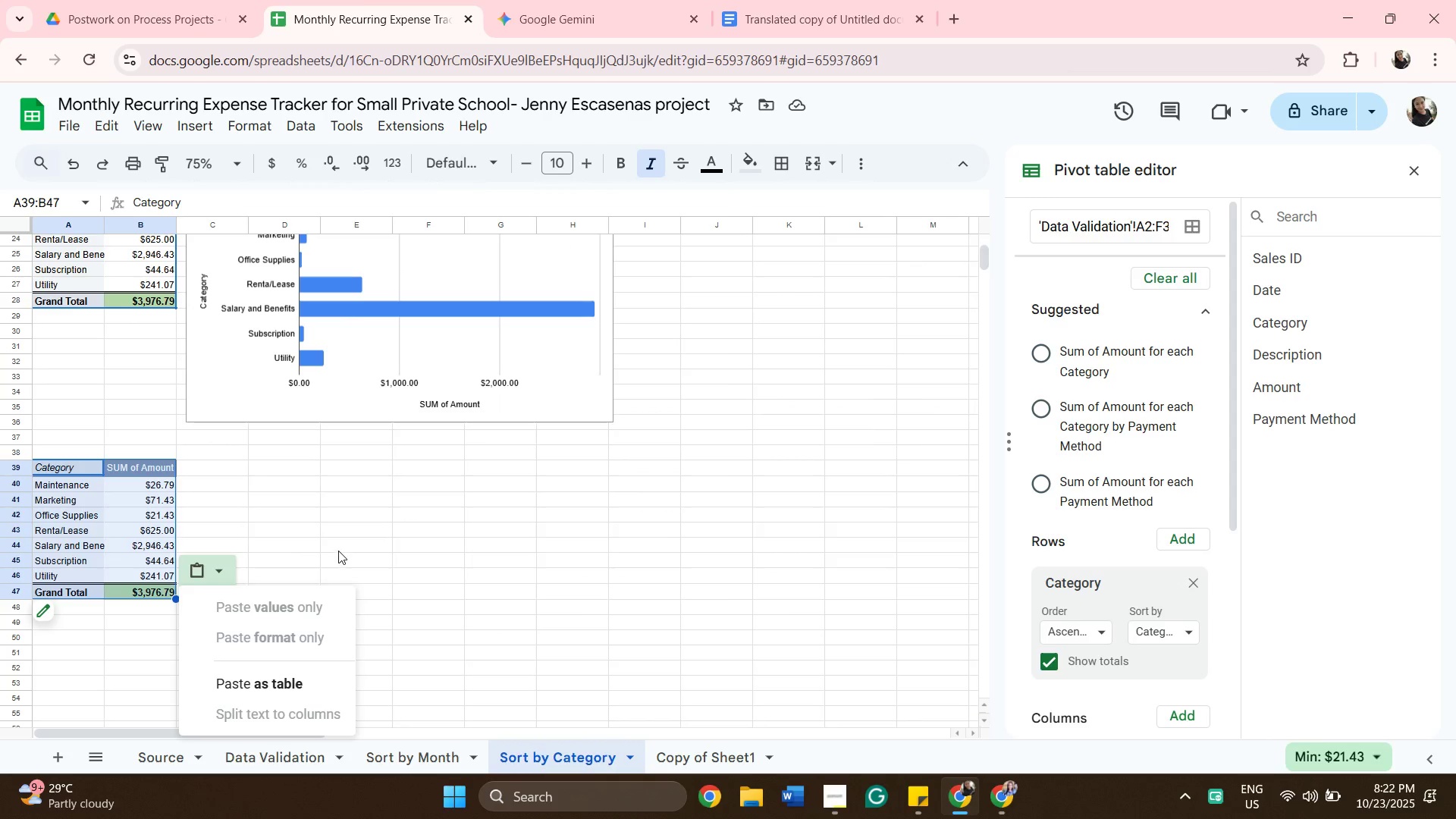 
left_click_drag(start_coordinate=[340, 548], to_coordinate=[347, 546])
 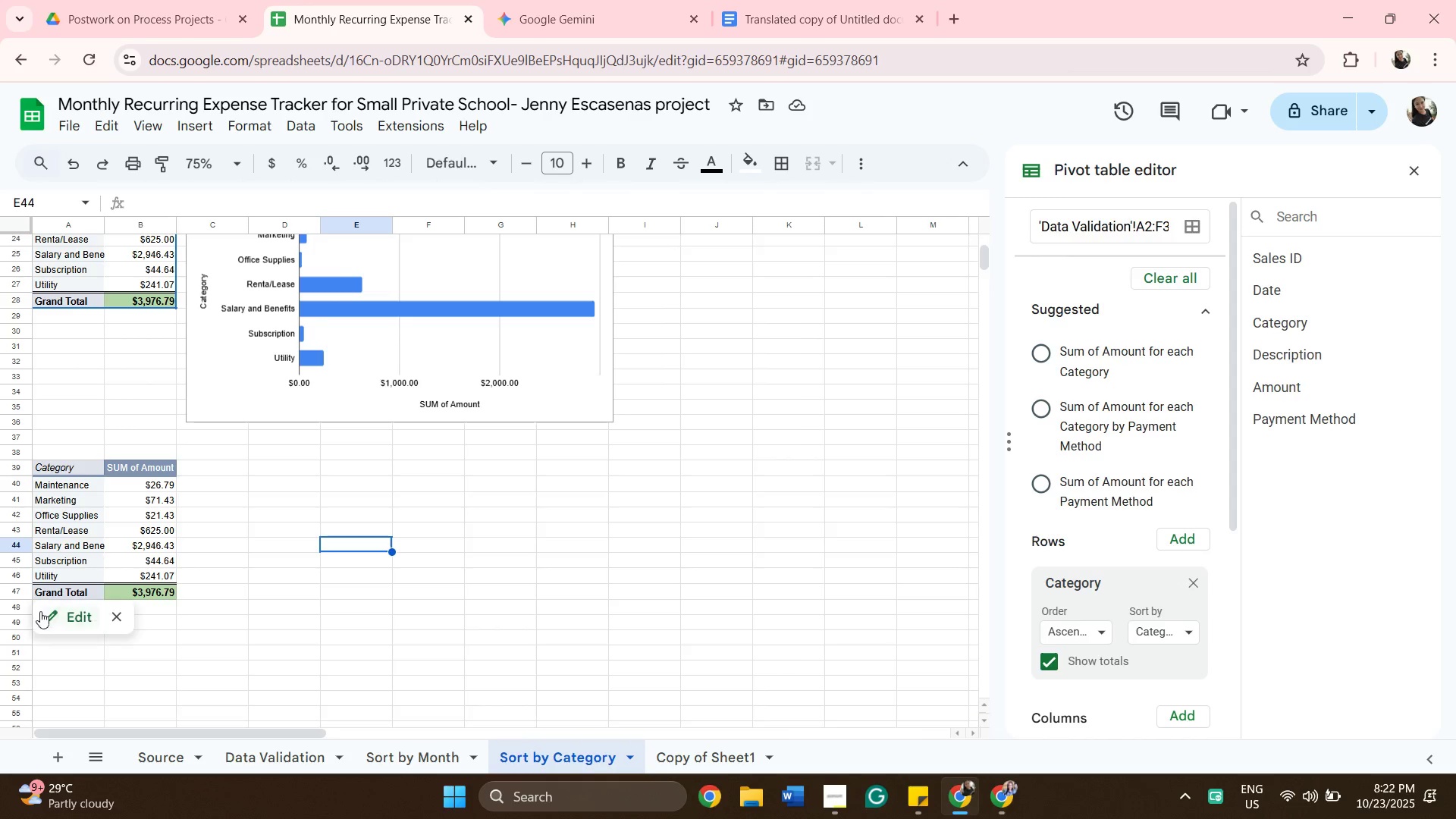 
left_click([41, 612])
 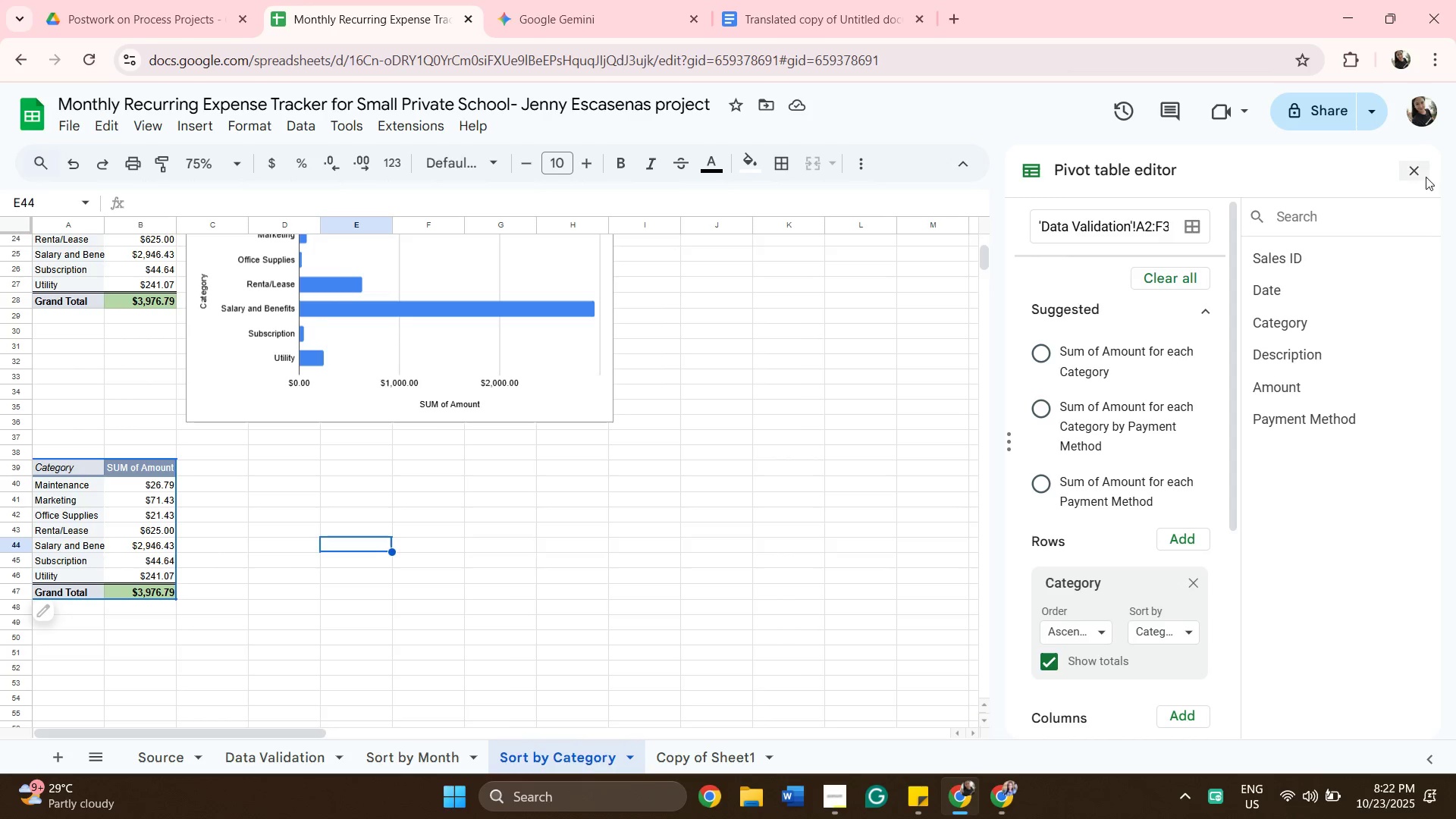 
left_click([1422, 176])
 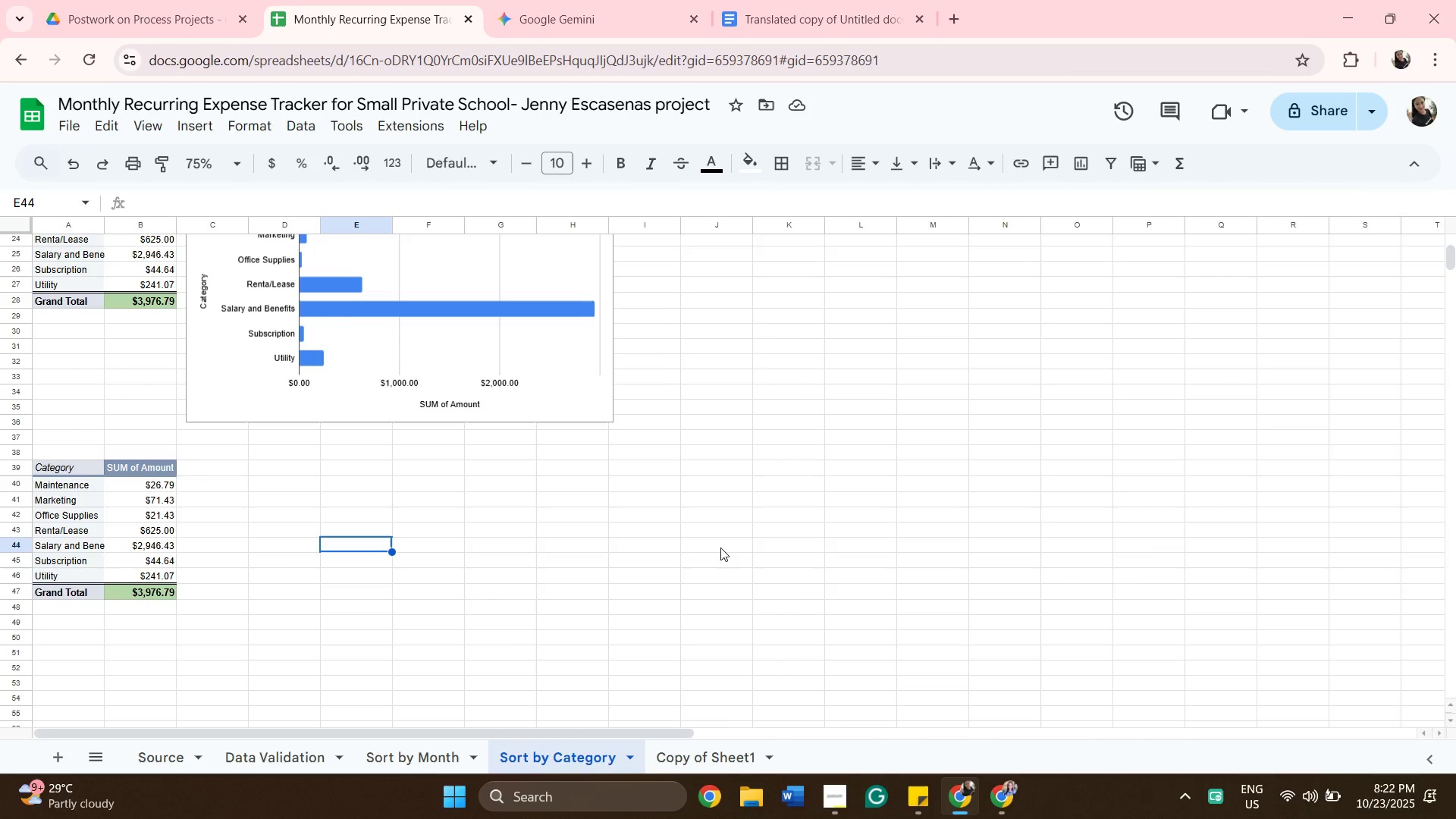 
left_click([42, 614])
 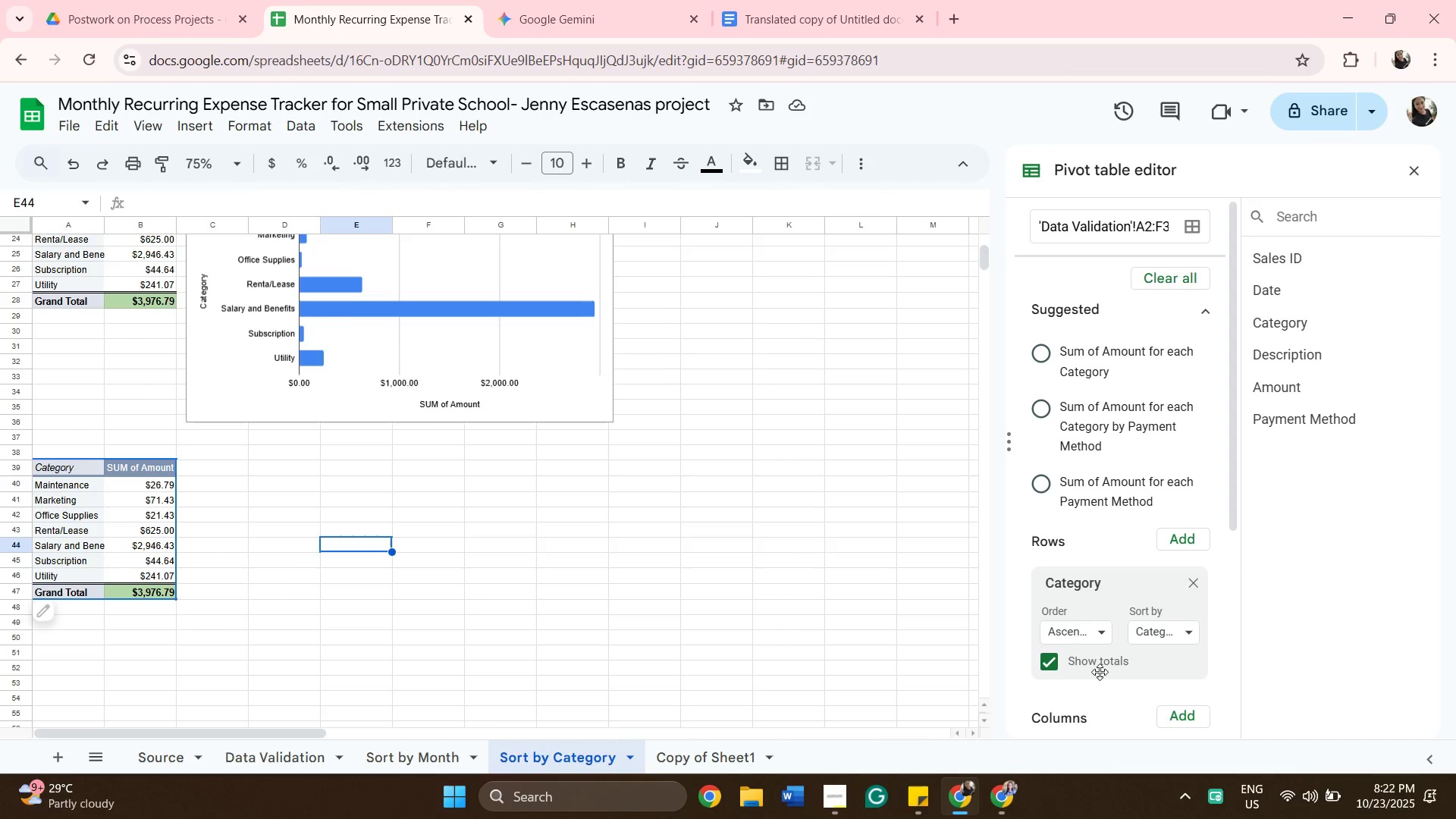 
scroll: coordinate [1116, 651], scroll_direction: down, amount: 7.0
 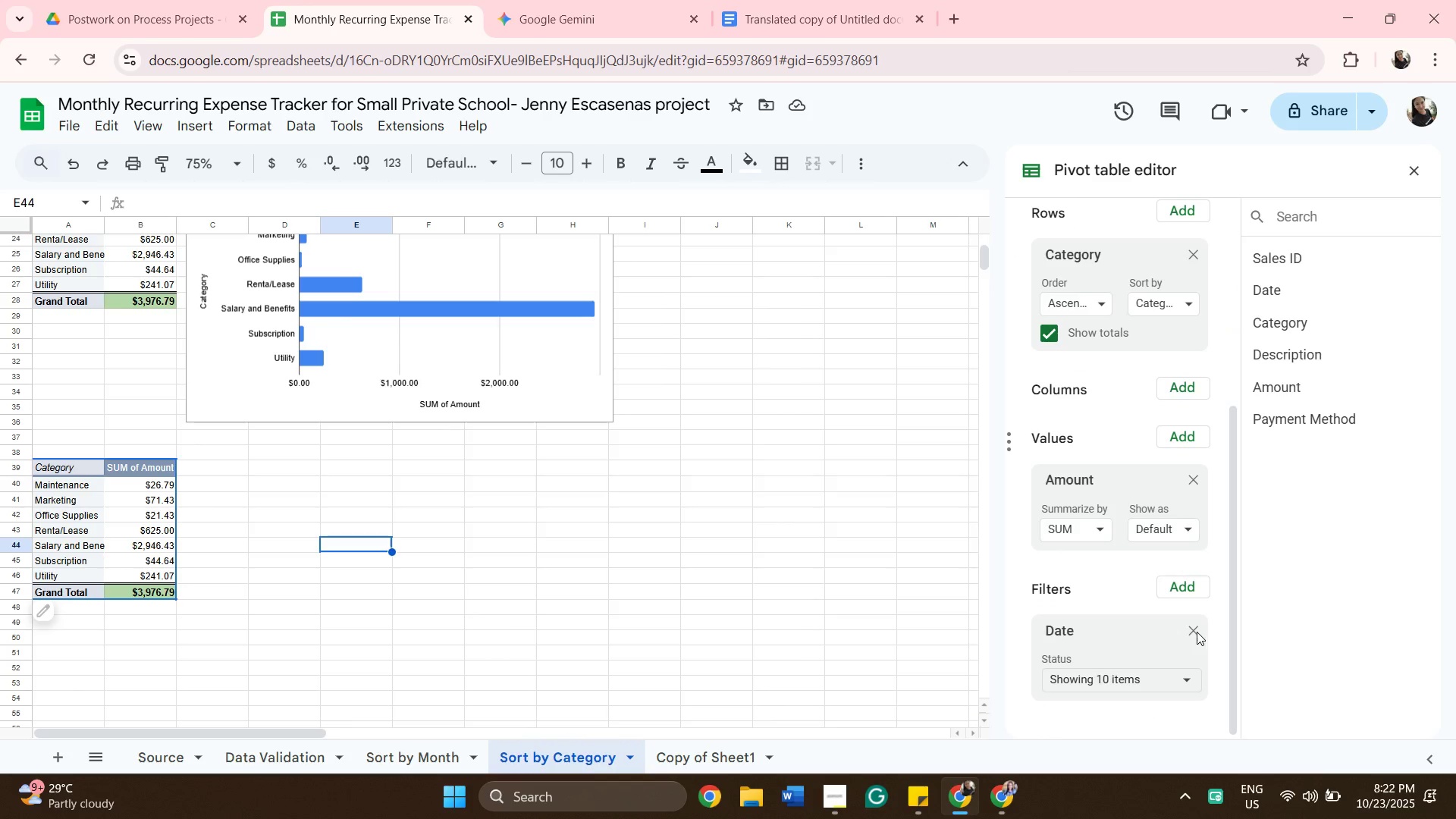 
left_click([1197, 632])
 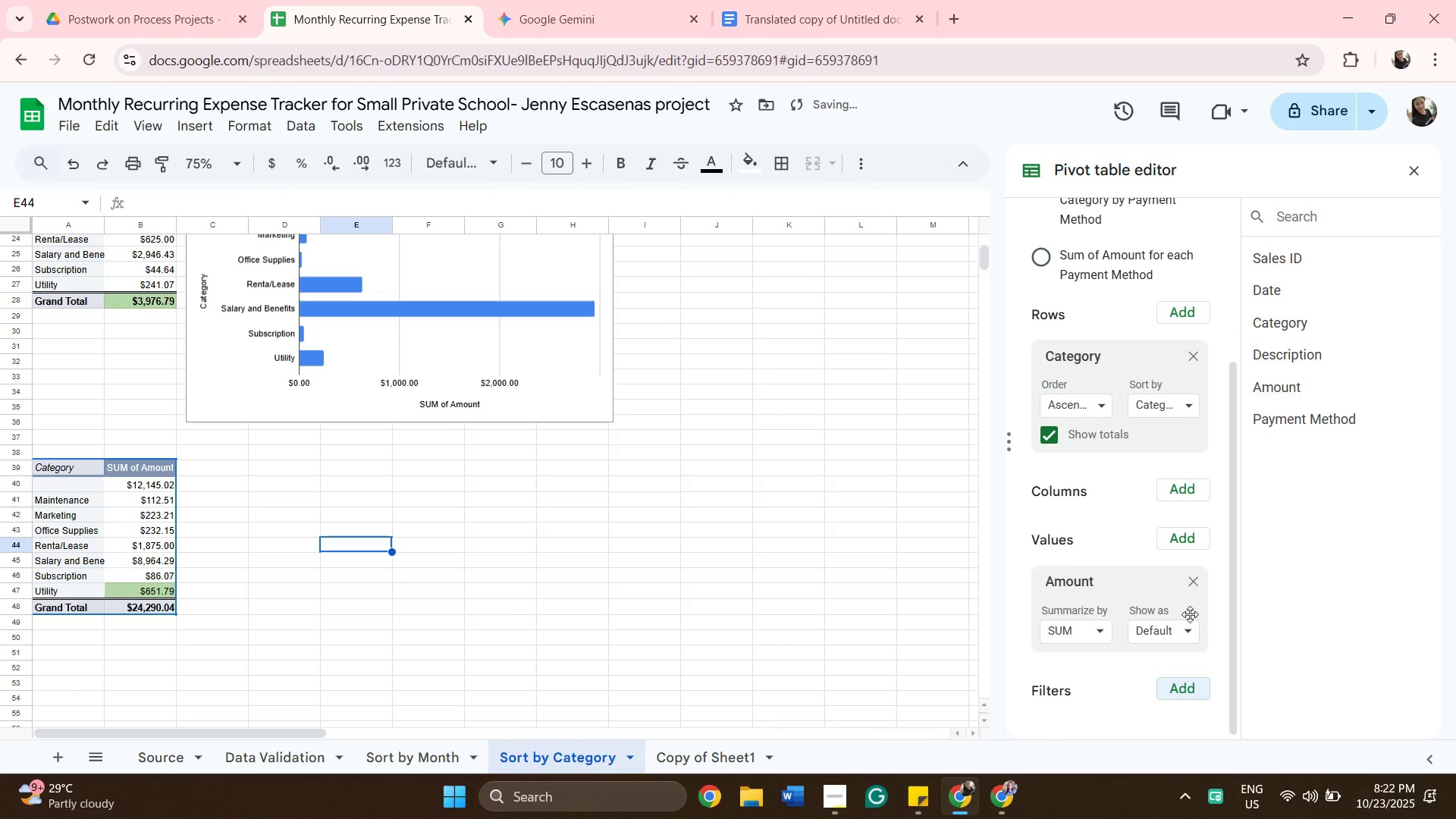 
scroll: coordinate [1169, 652], scroll_direction: down, amount: 2.0
 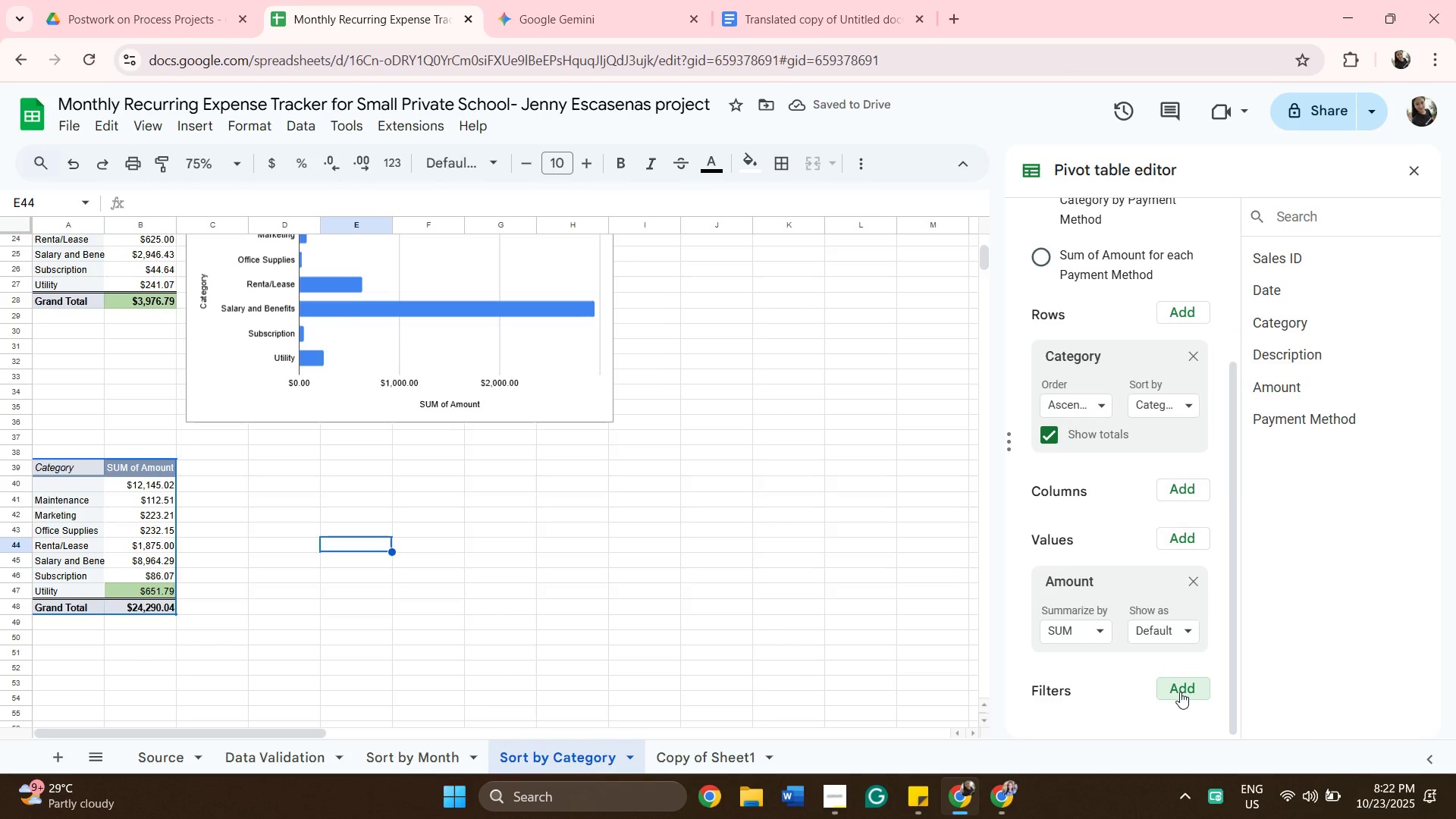 
left_click([1180, 692])
 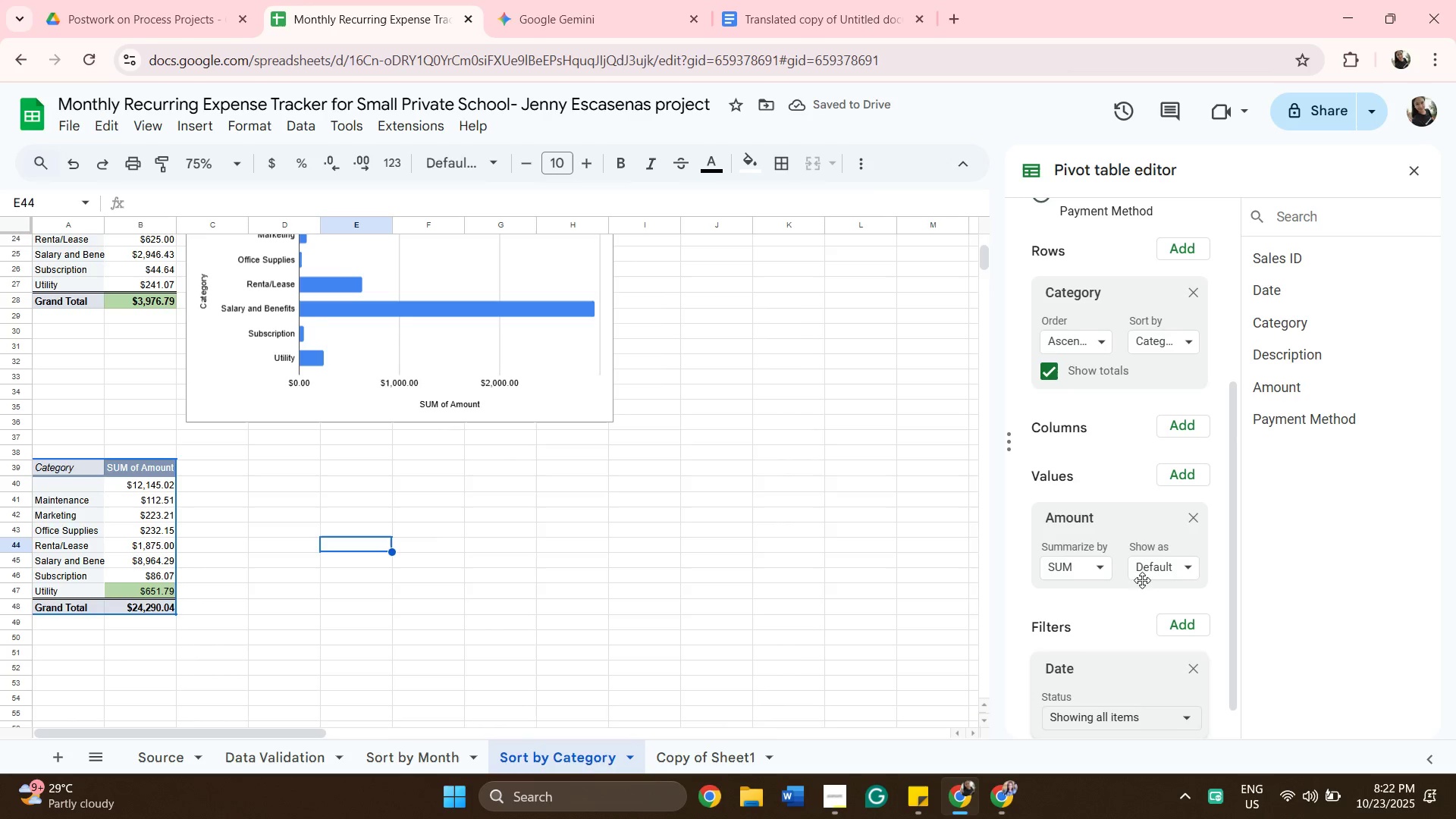 
wait(6.47)
 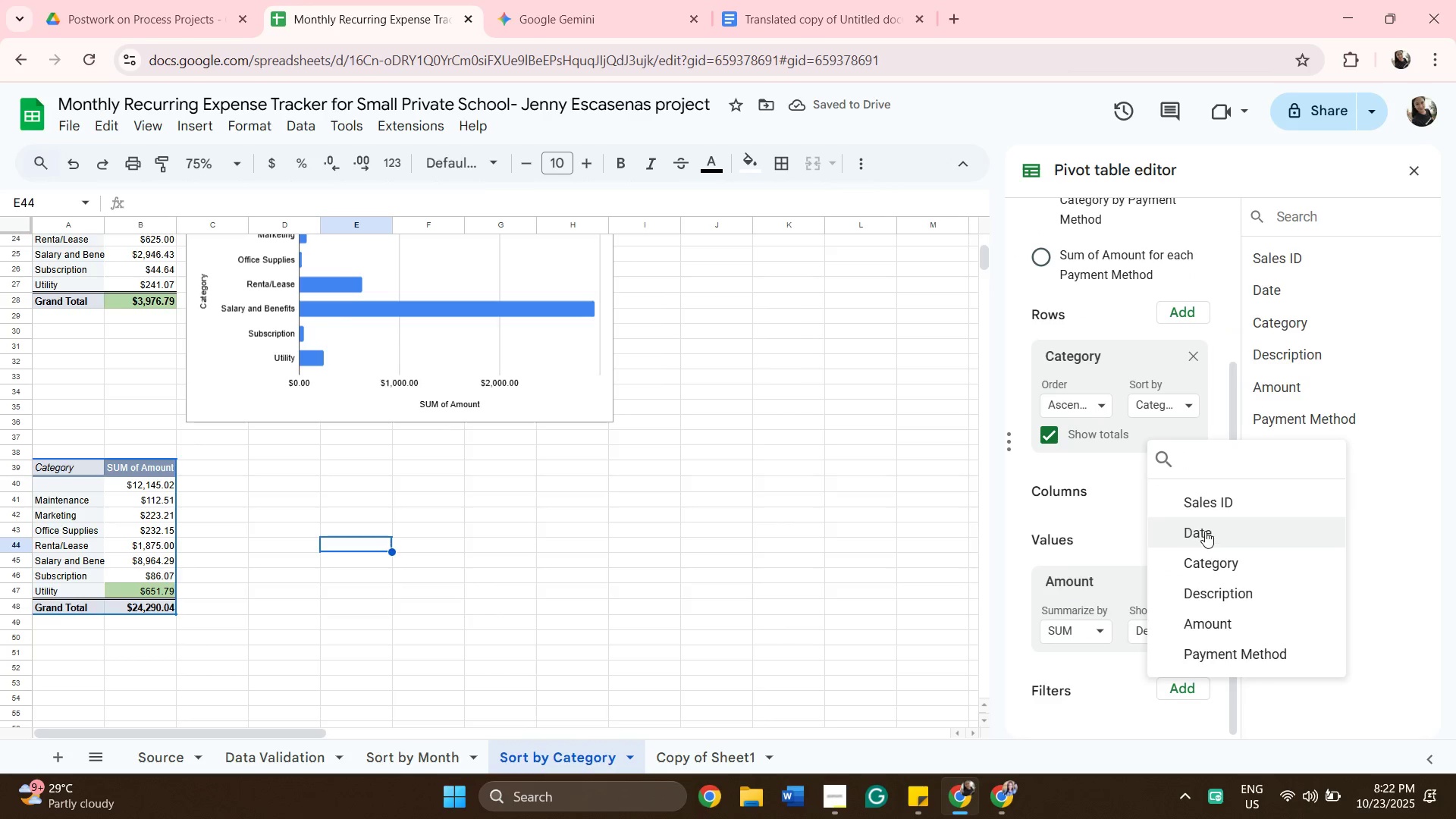 
scroll: coordinate [1191, 632], scroll_direction: down, amount: 1.0
 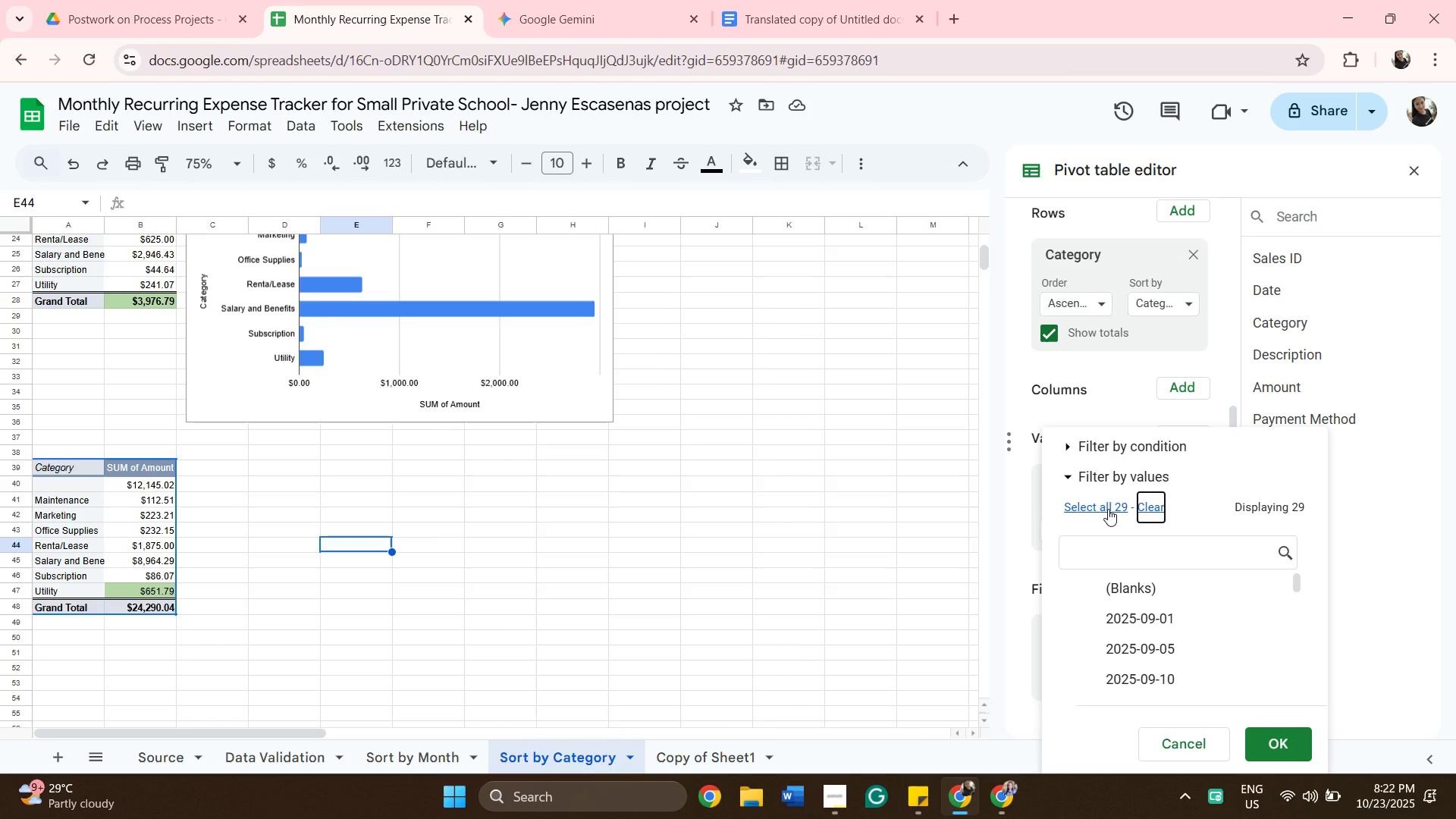 
wait(11.19)
 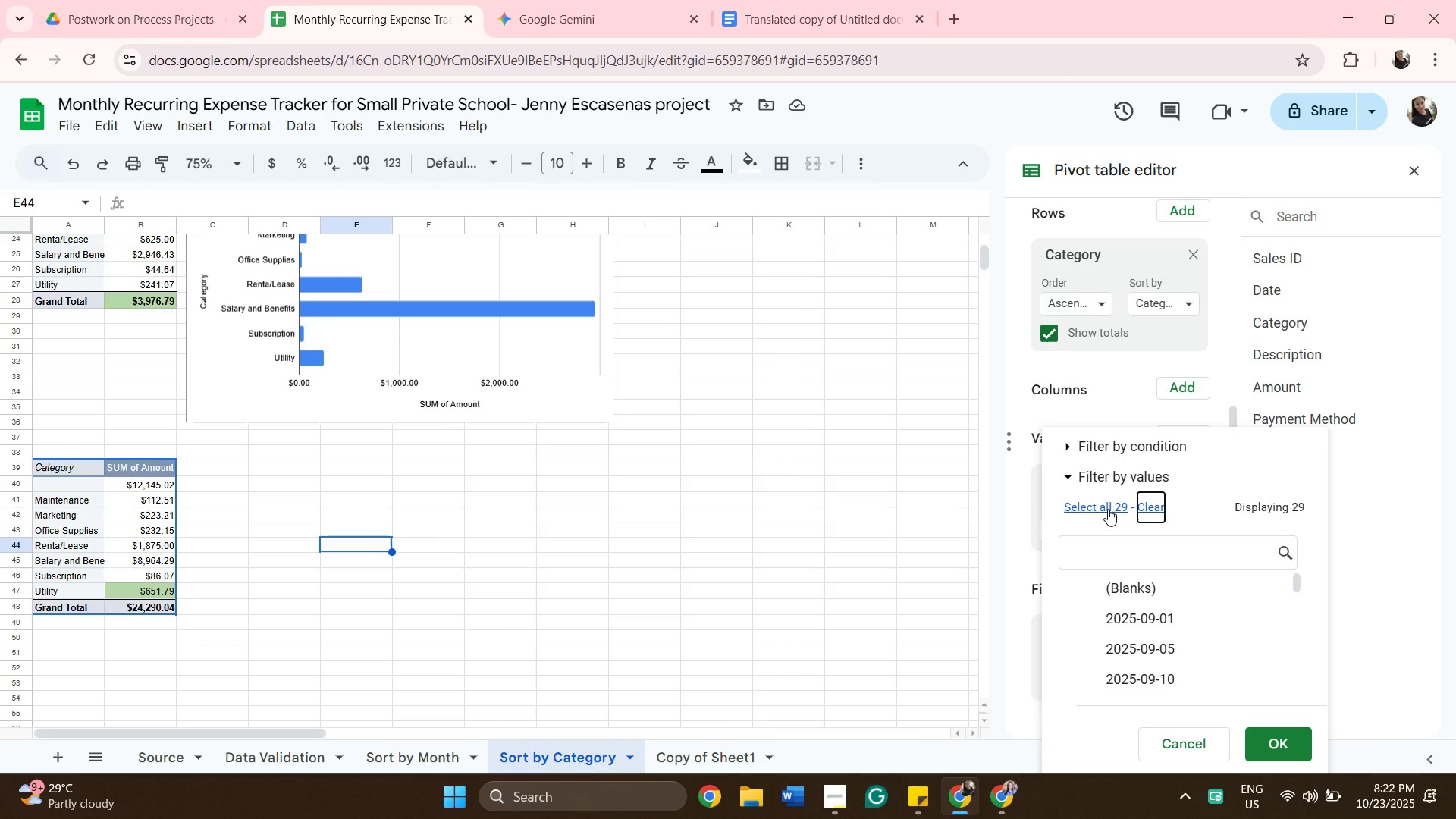 
left_click([1136, 564])
 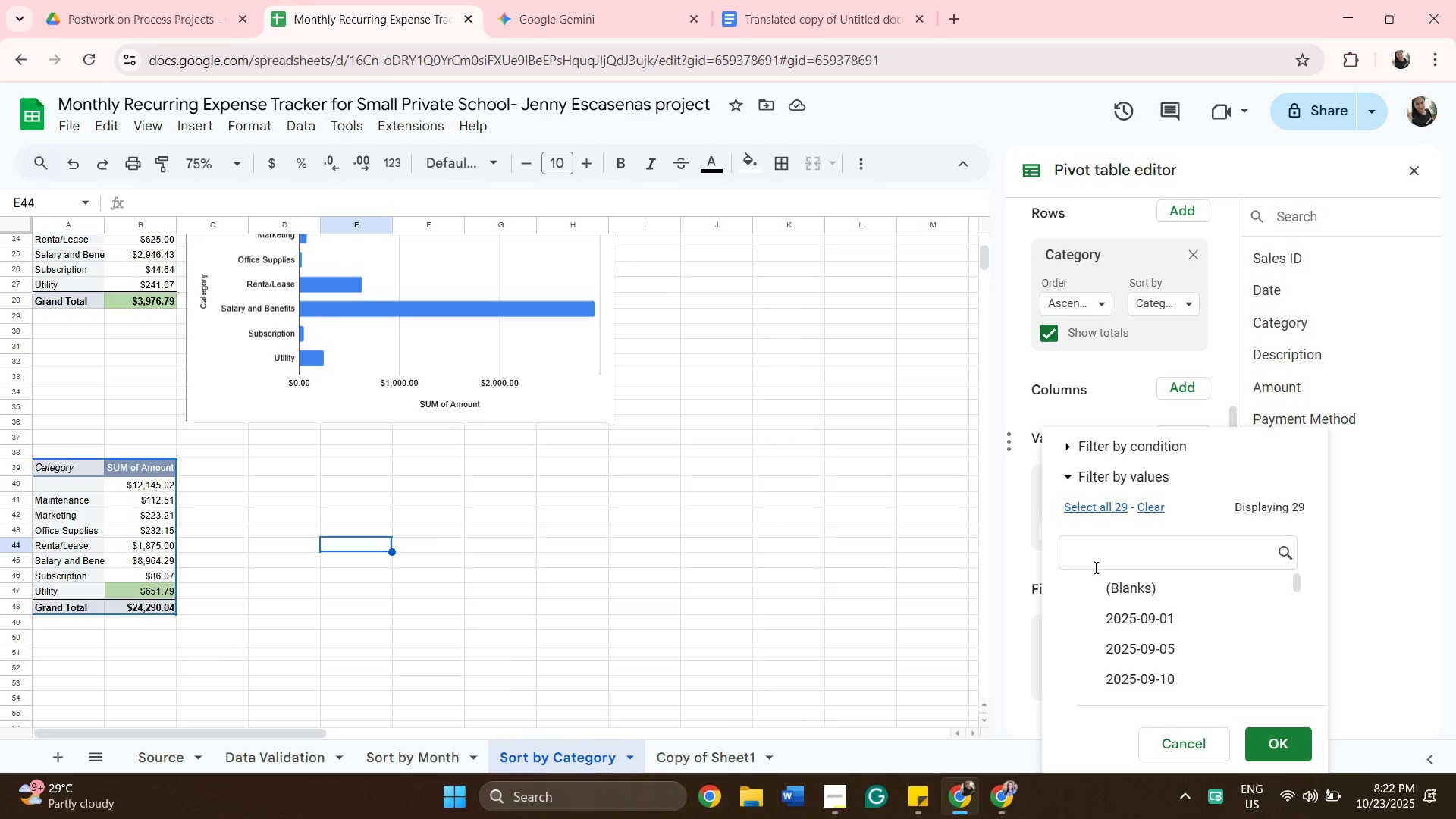 
type(2025)
 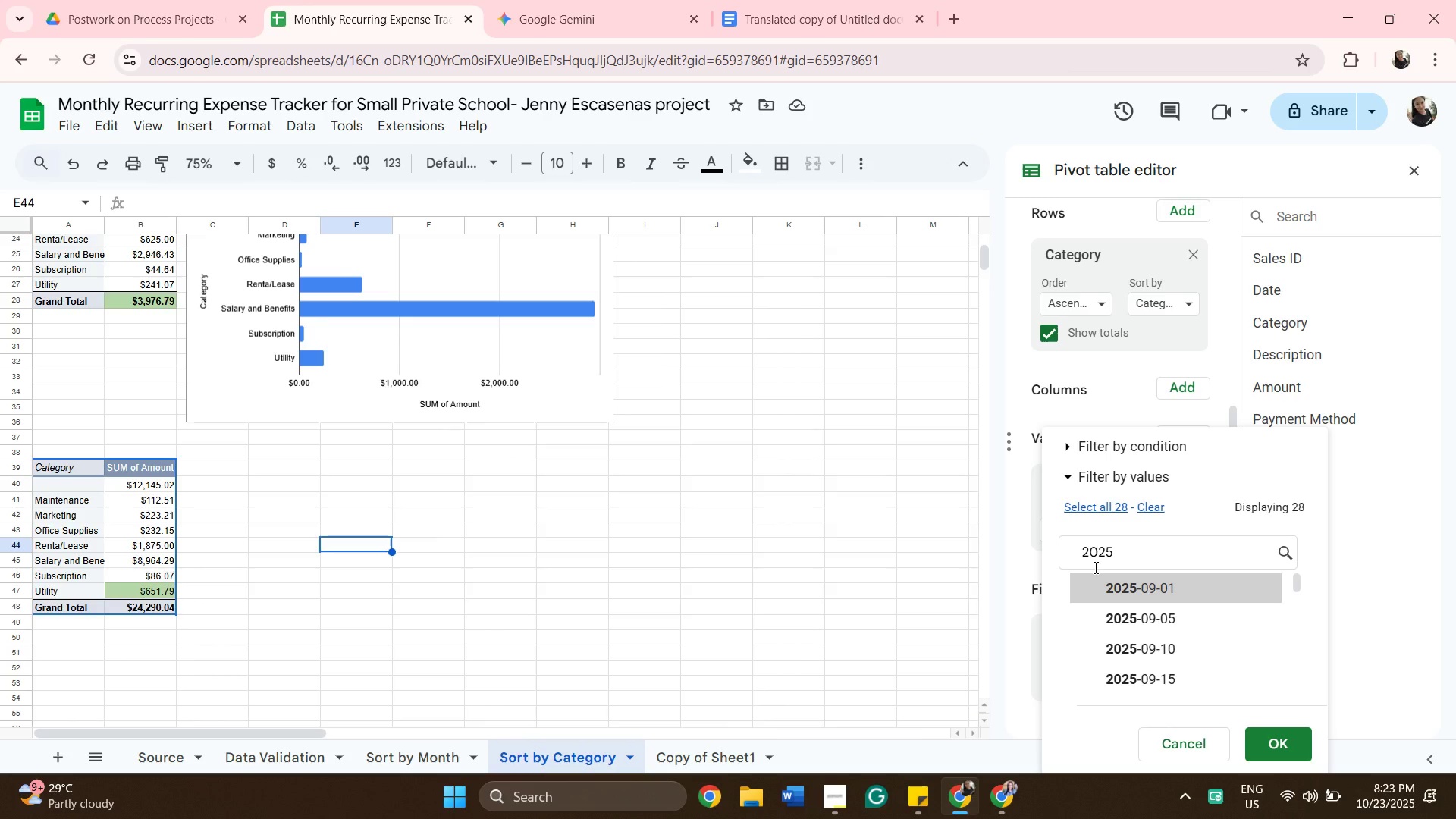 
wait(6.53)
 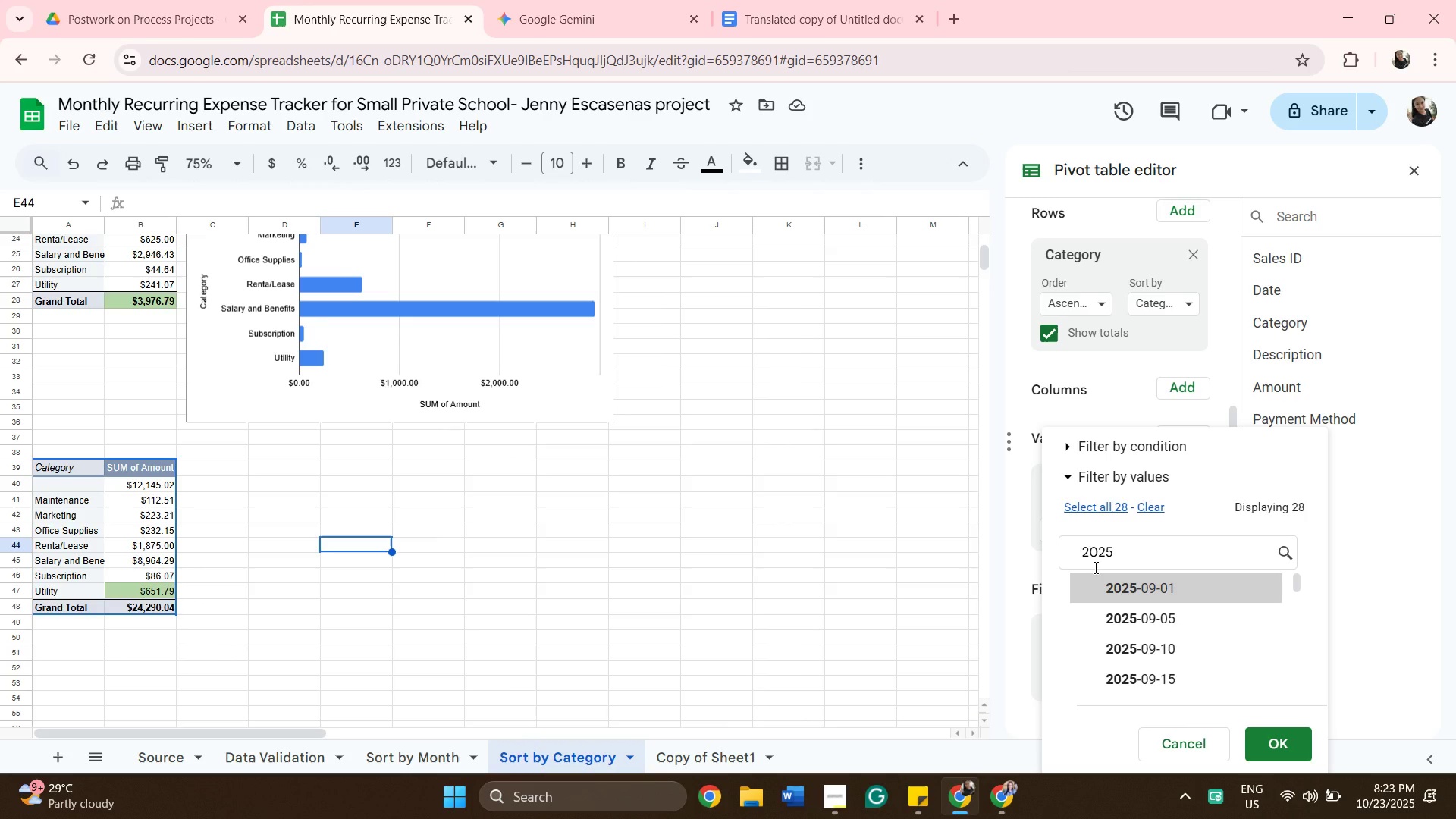 
type(-11)
 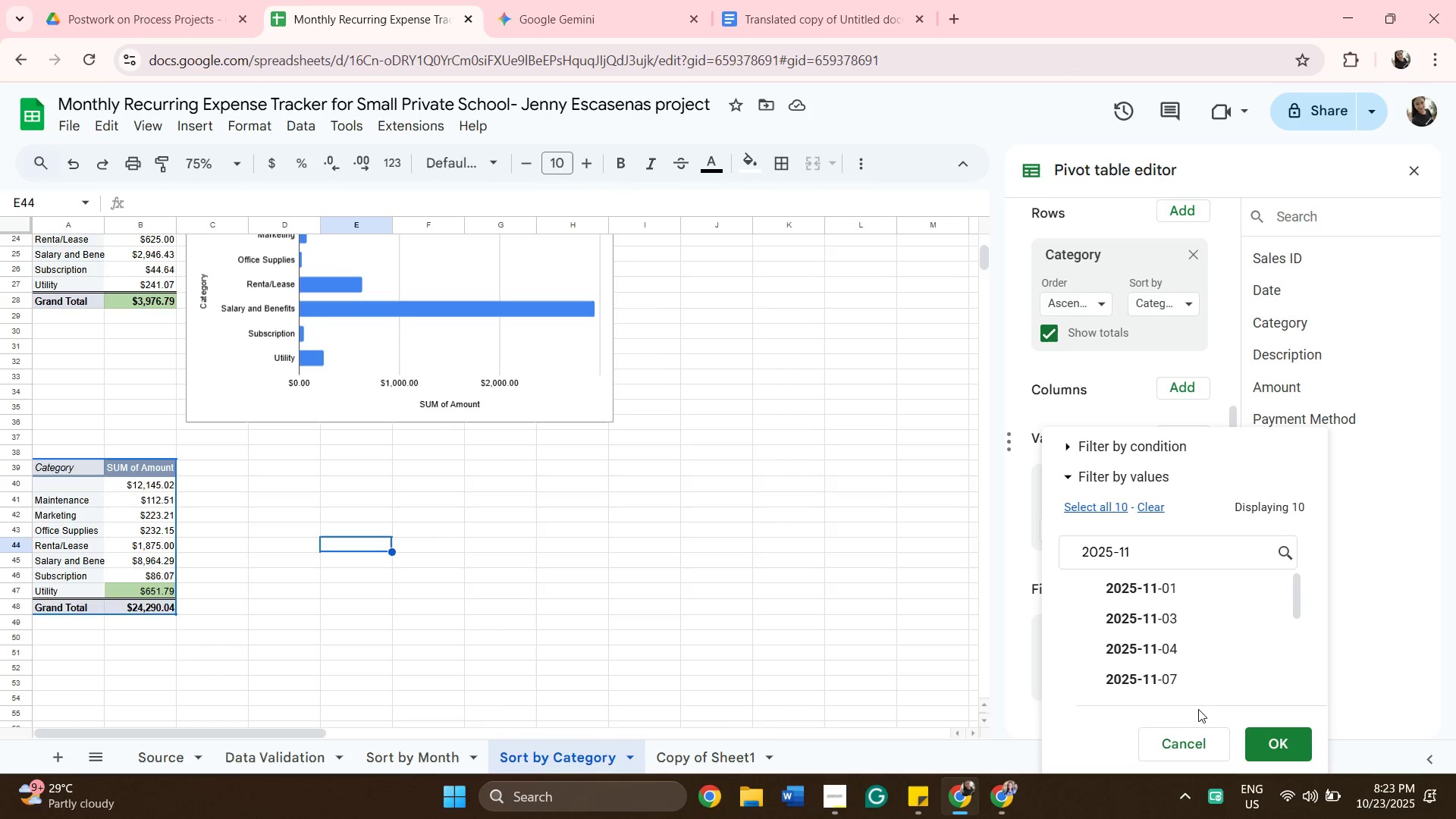 
scroll: coordinate [1158, 631], scroll_direction: down, amount: 2.0
 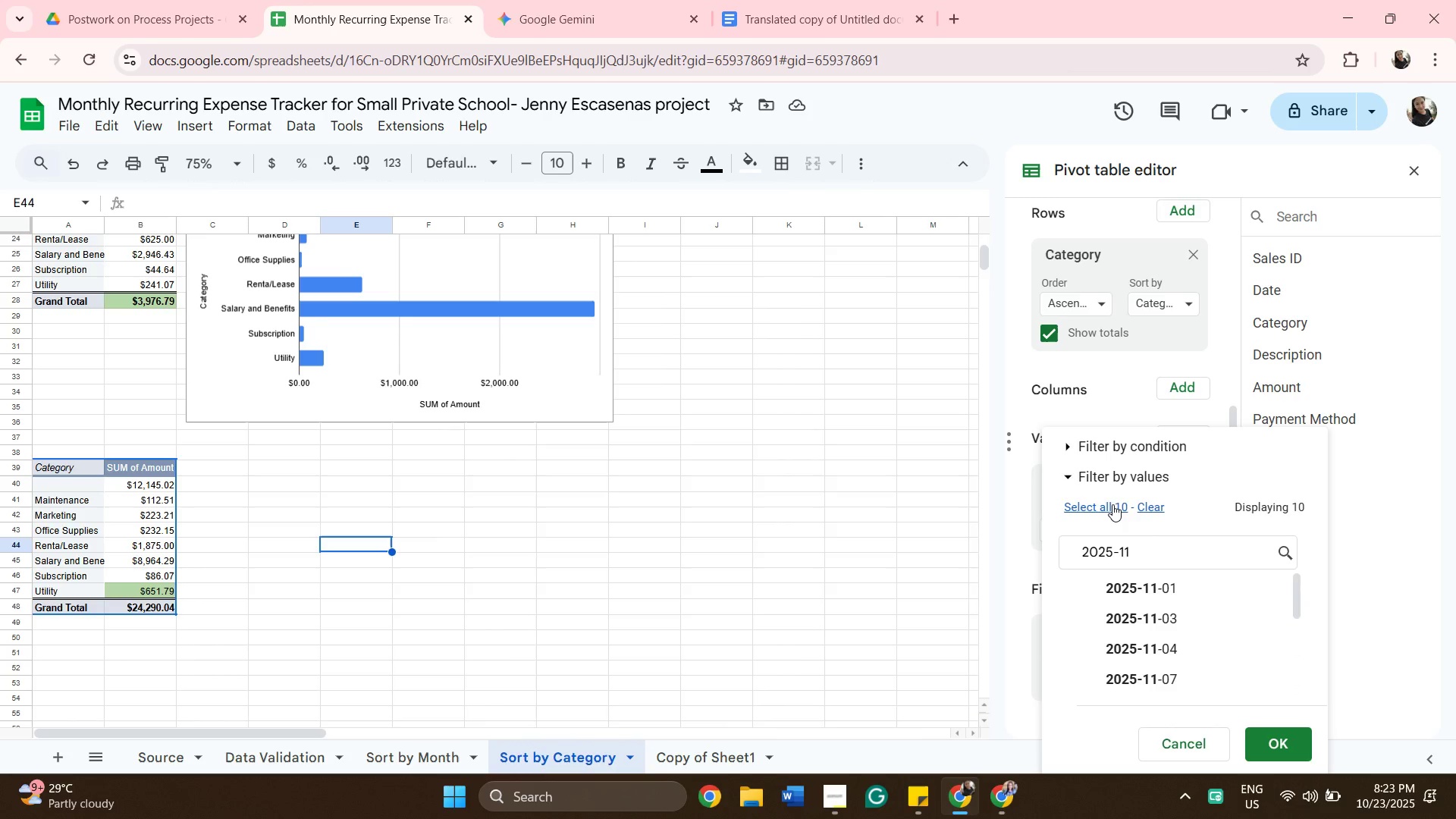 
left_click([1112, 504])
 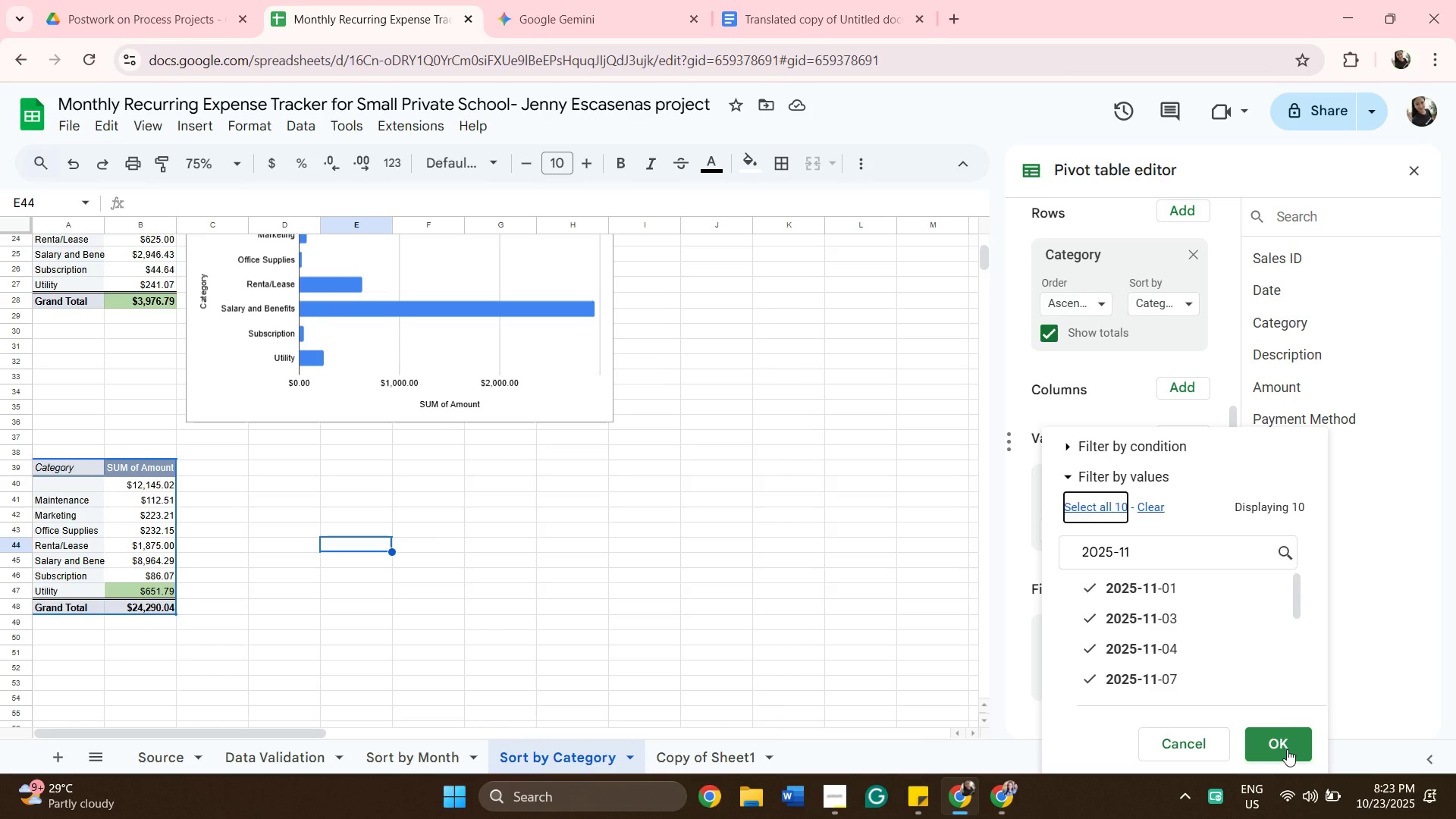 
left_click([1287, 749])
 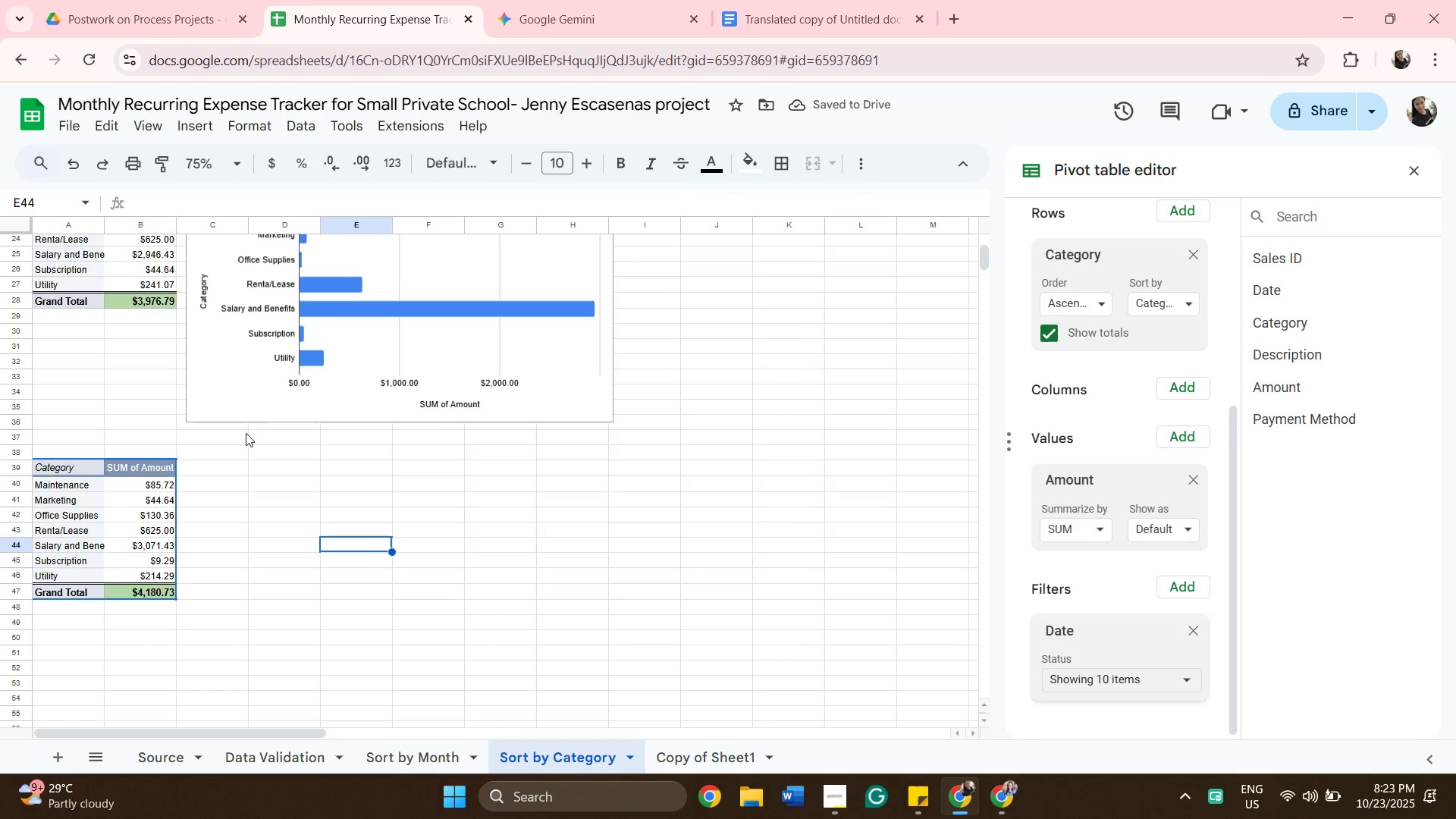 
scroll: coordinate [232, 538], scroll_direction: up, amount: 2.0
 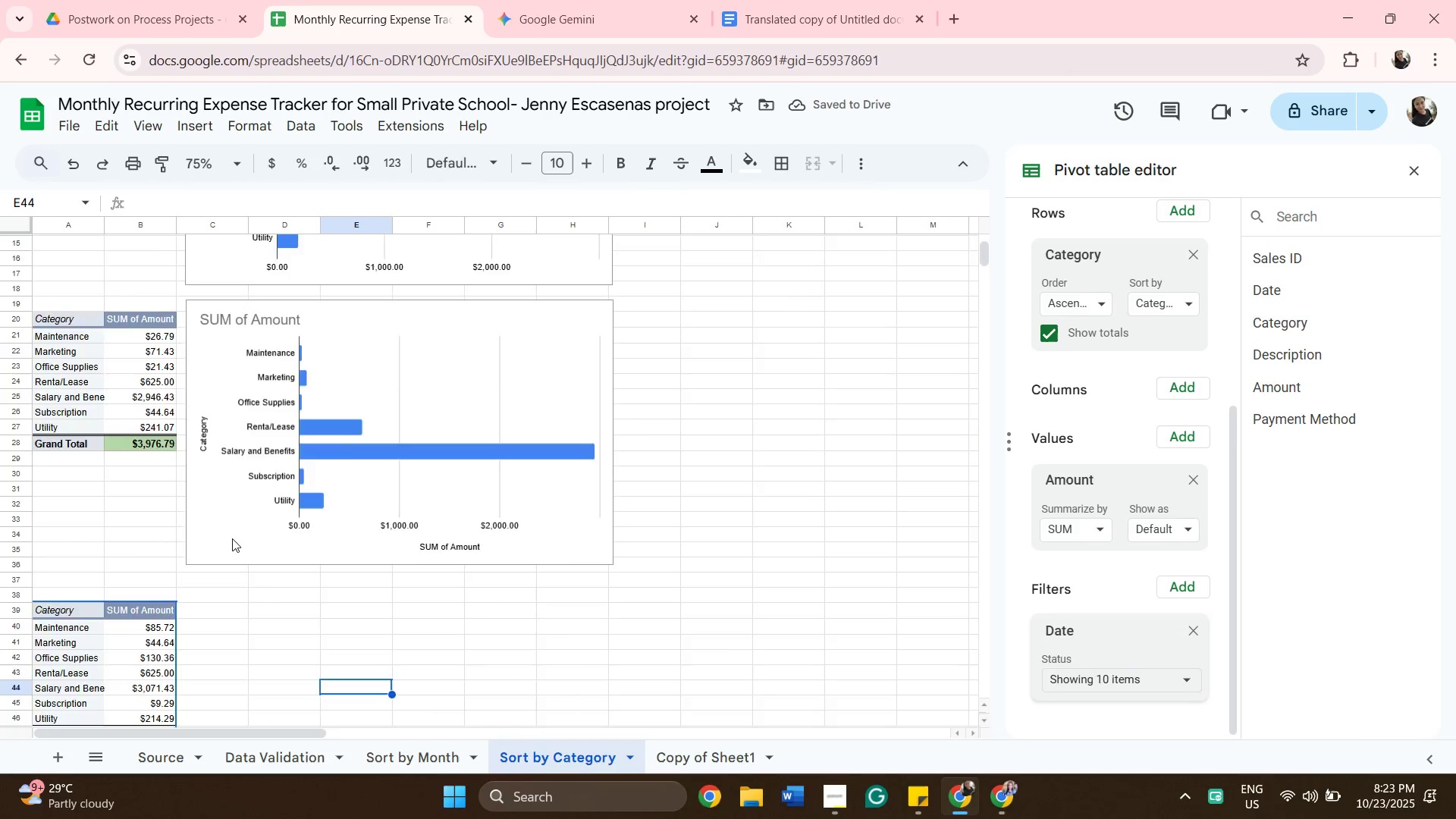 
scroll: coordinate [232, 538], scroll_direction: down, amount: 1.0
 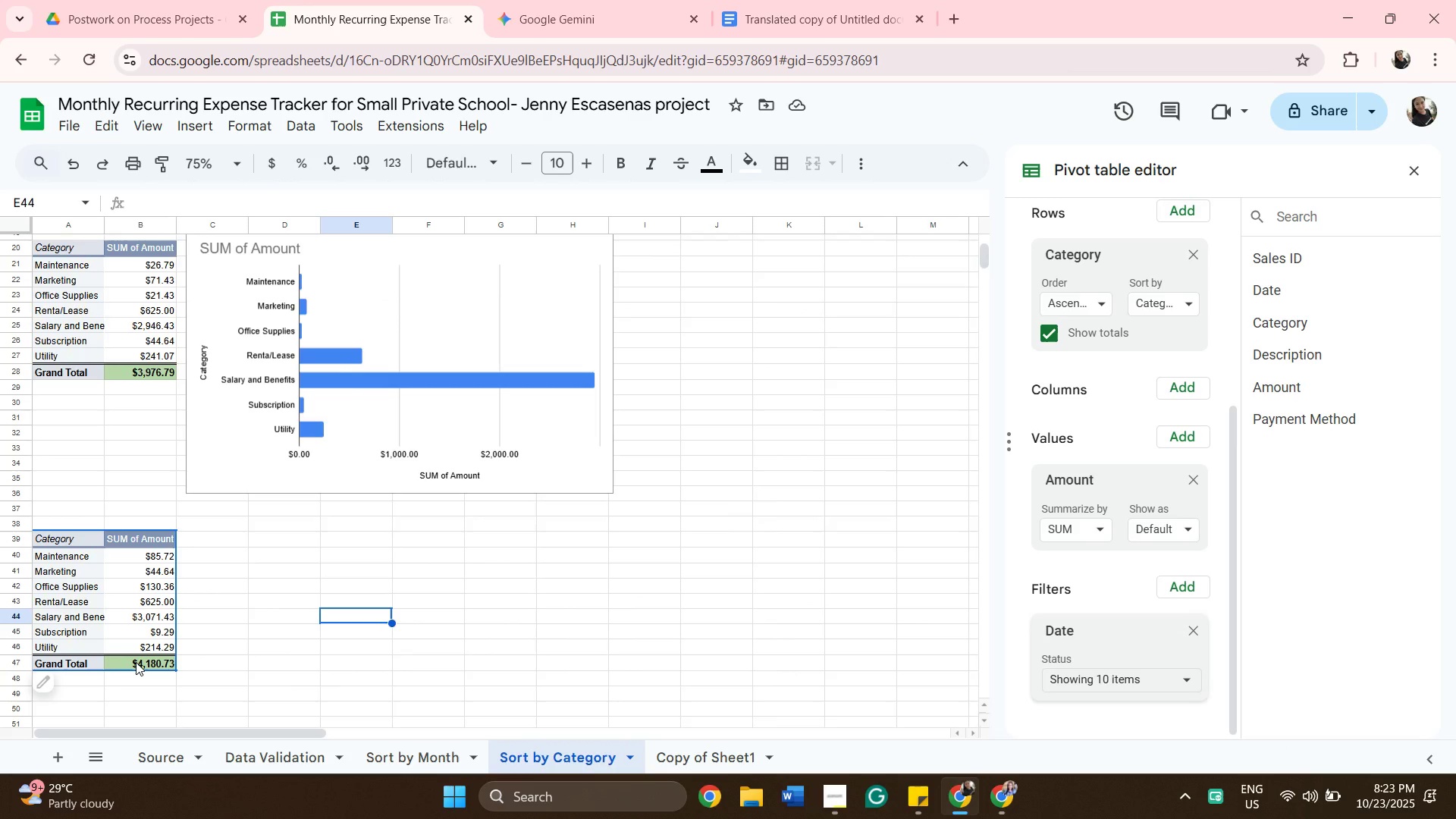 
left_click_drag(start_coordinate=[136, 662], to_coordinate=[163, 681])
 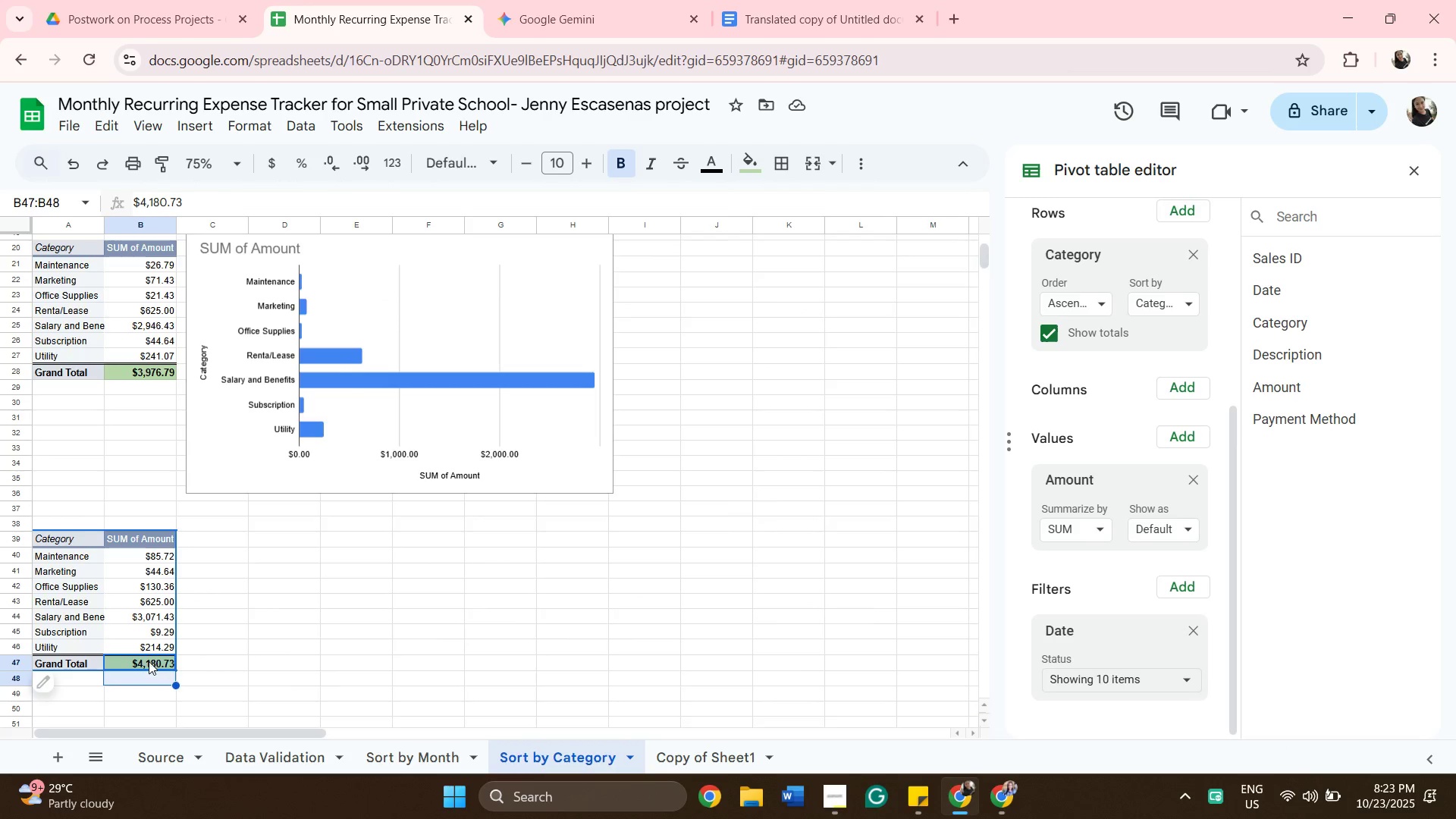 
left_click([149, 661])
 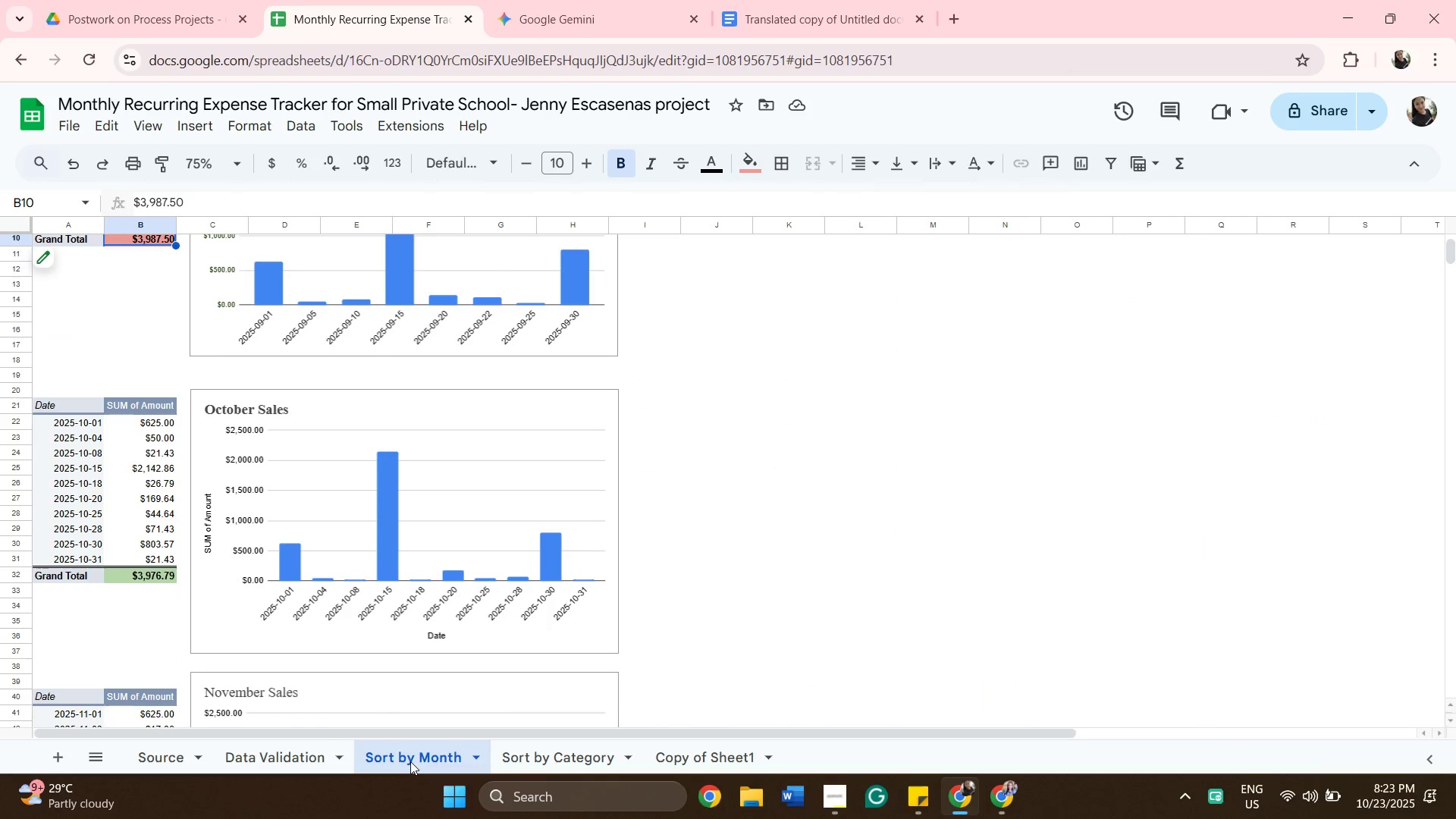 
scroll: coordinate [299, 600], scroll_direction: down, amount: 3.0
 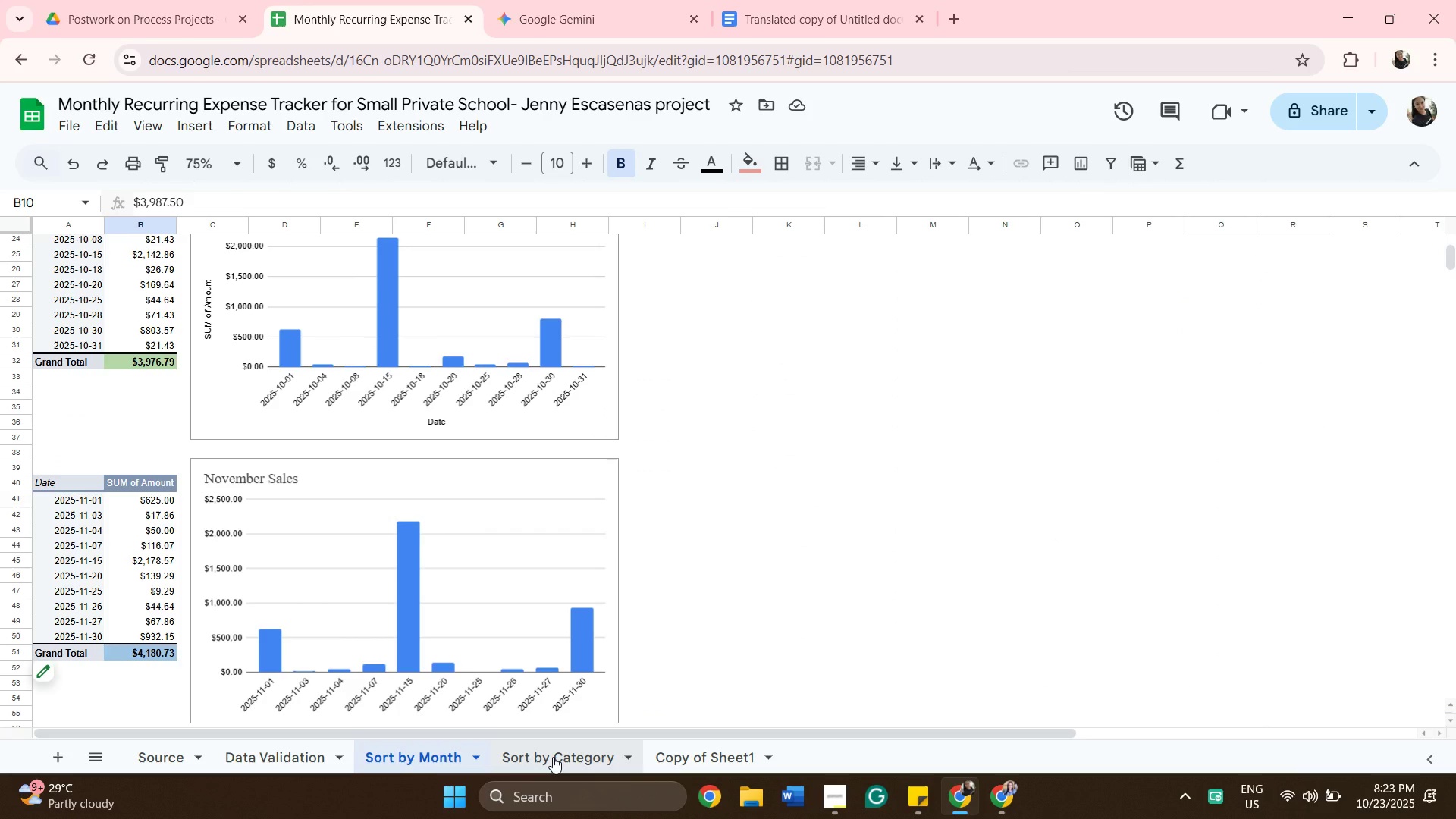 
left_click([553, 757])
 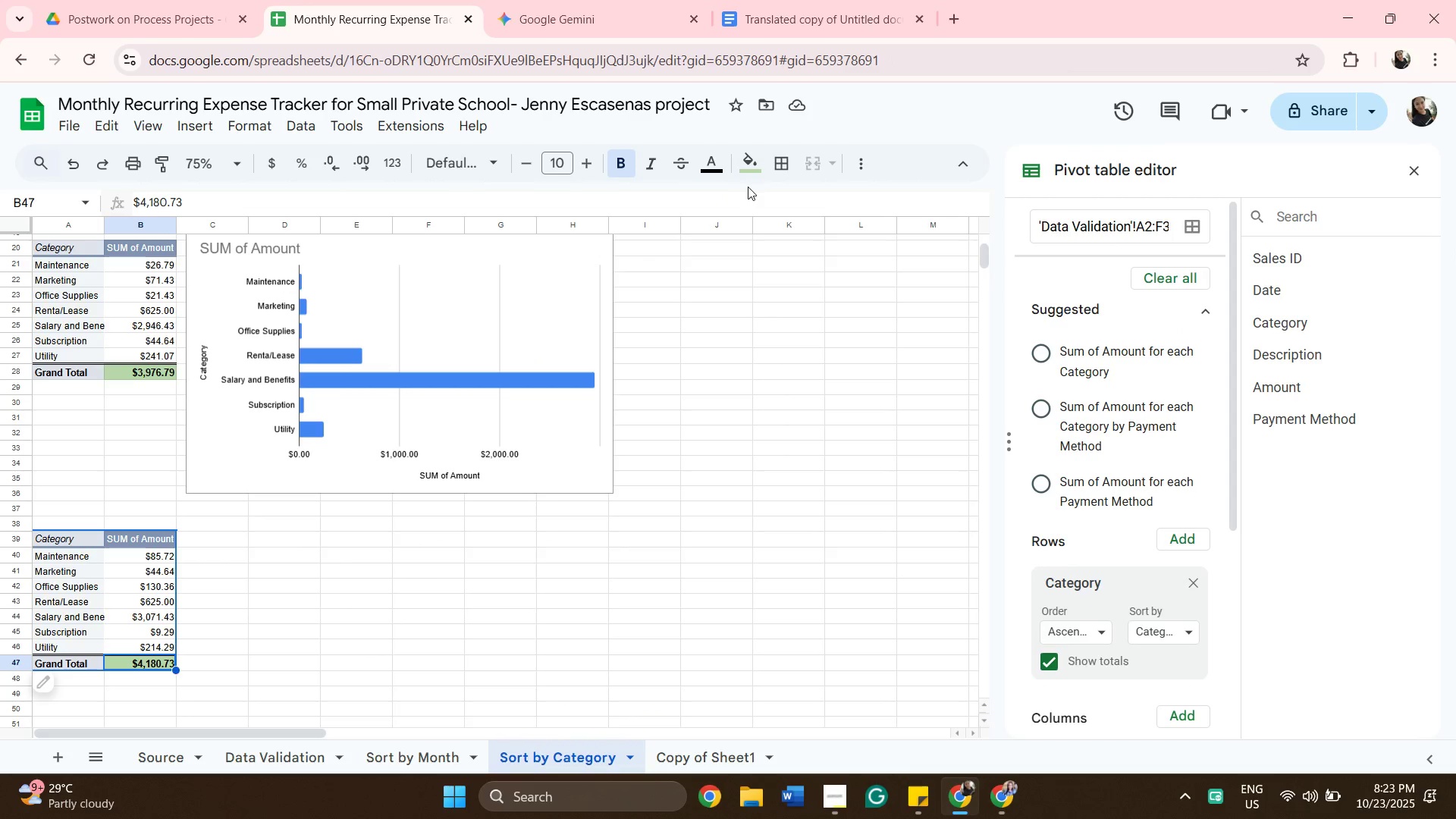 
left_click([748, 168])
 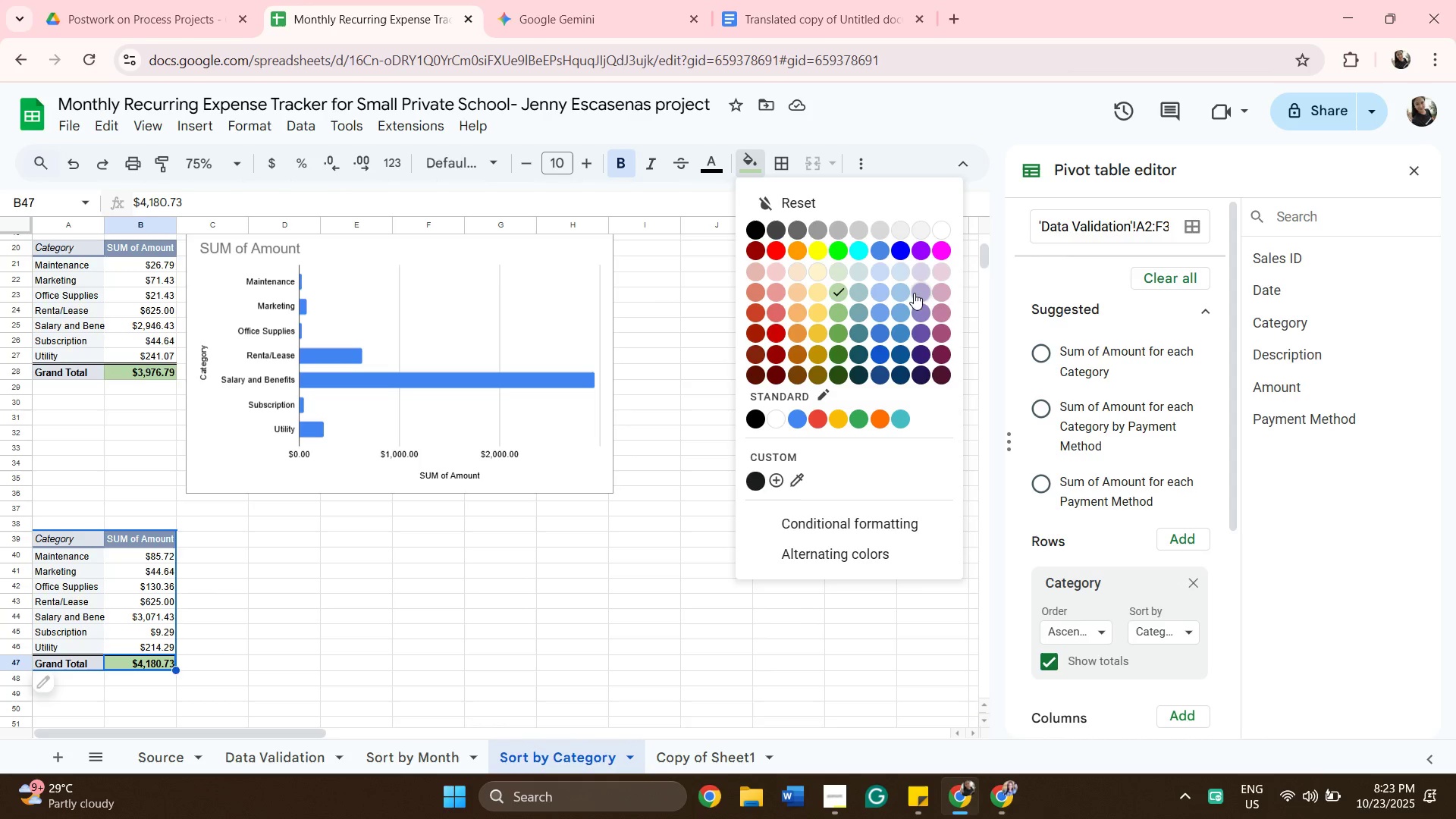 
left_click([897, 293])
 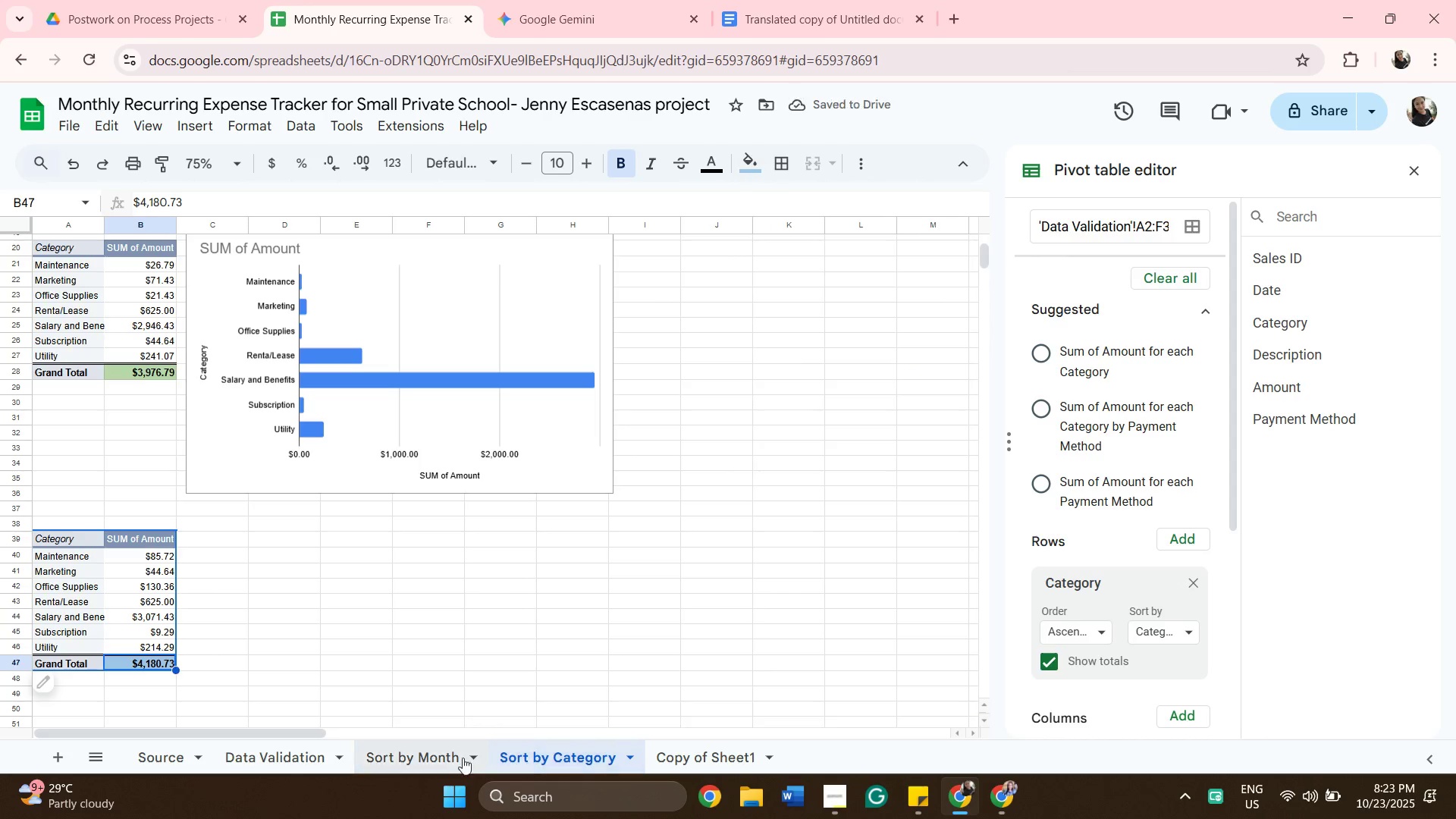 
left_click([450, 752])
 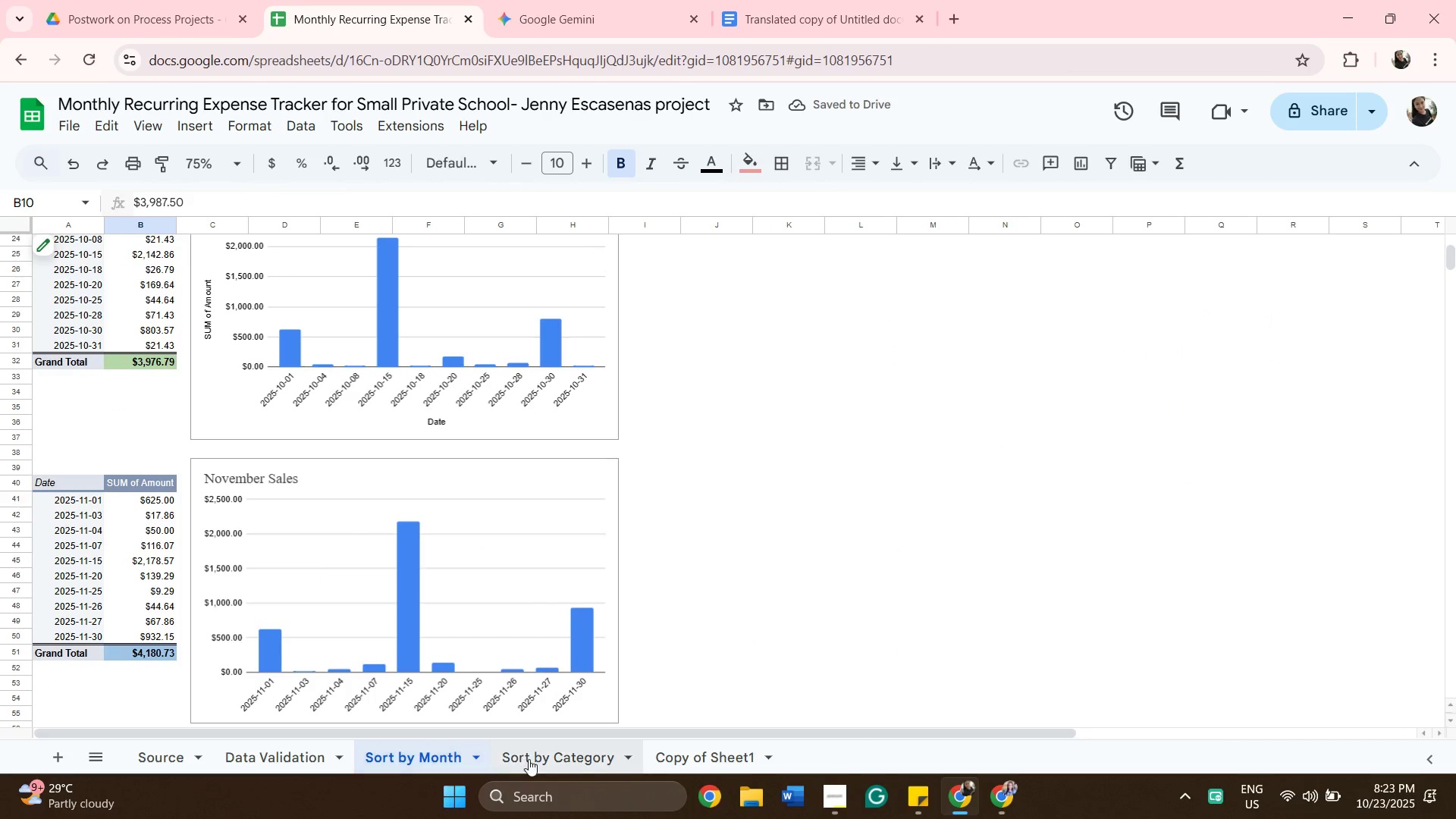 
left_click([549, 759])
 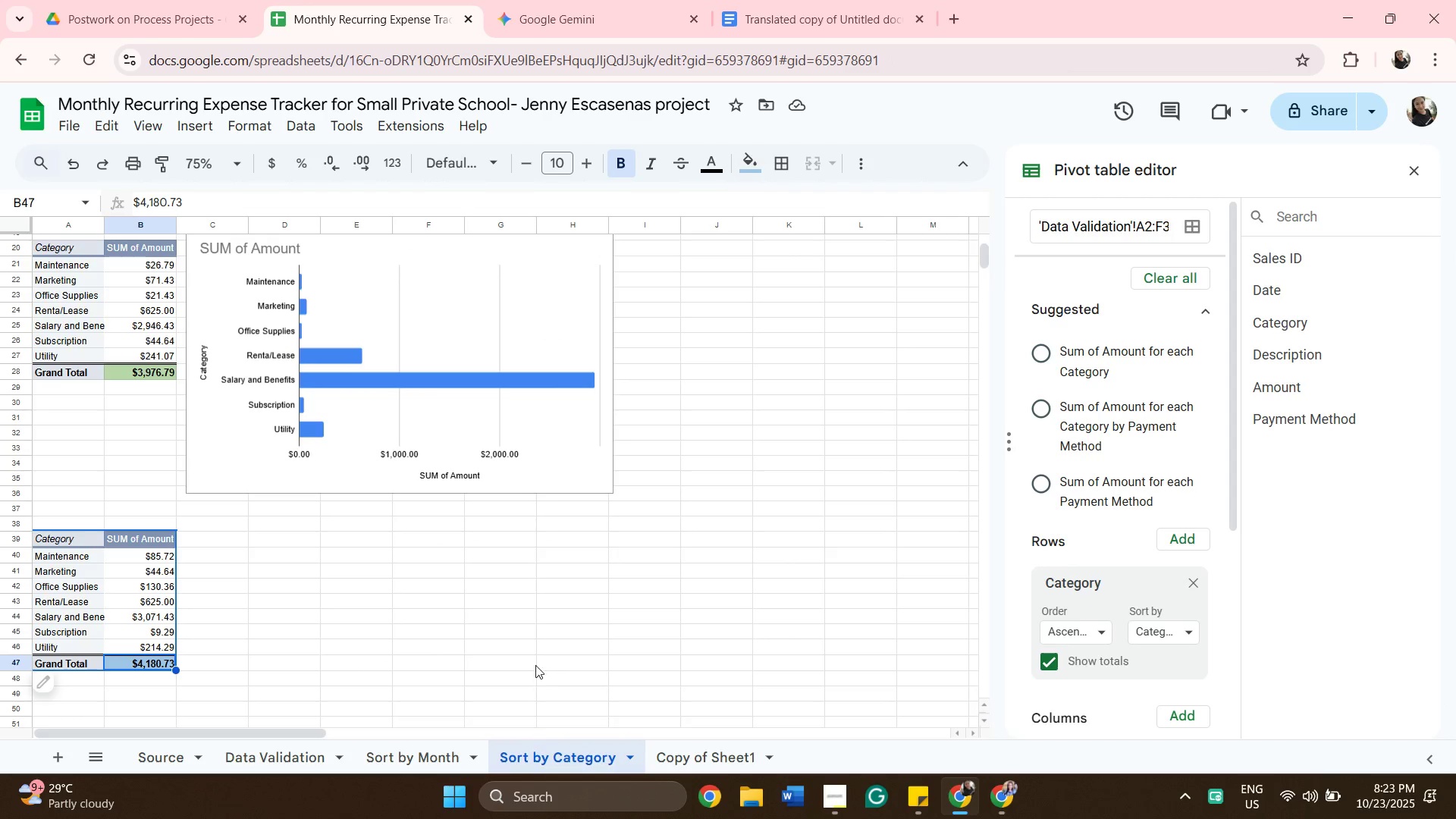 
left_click([535, 664])
 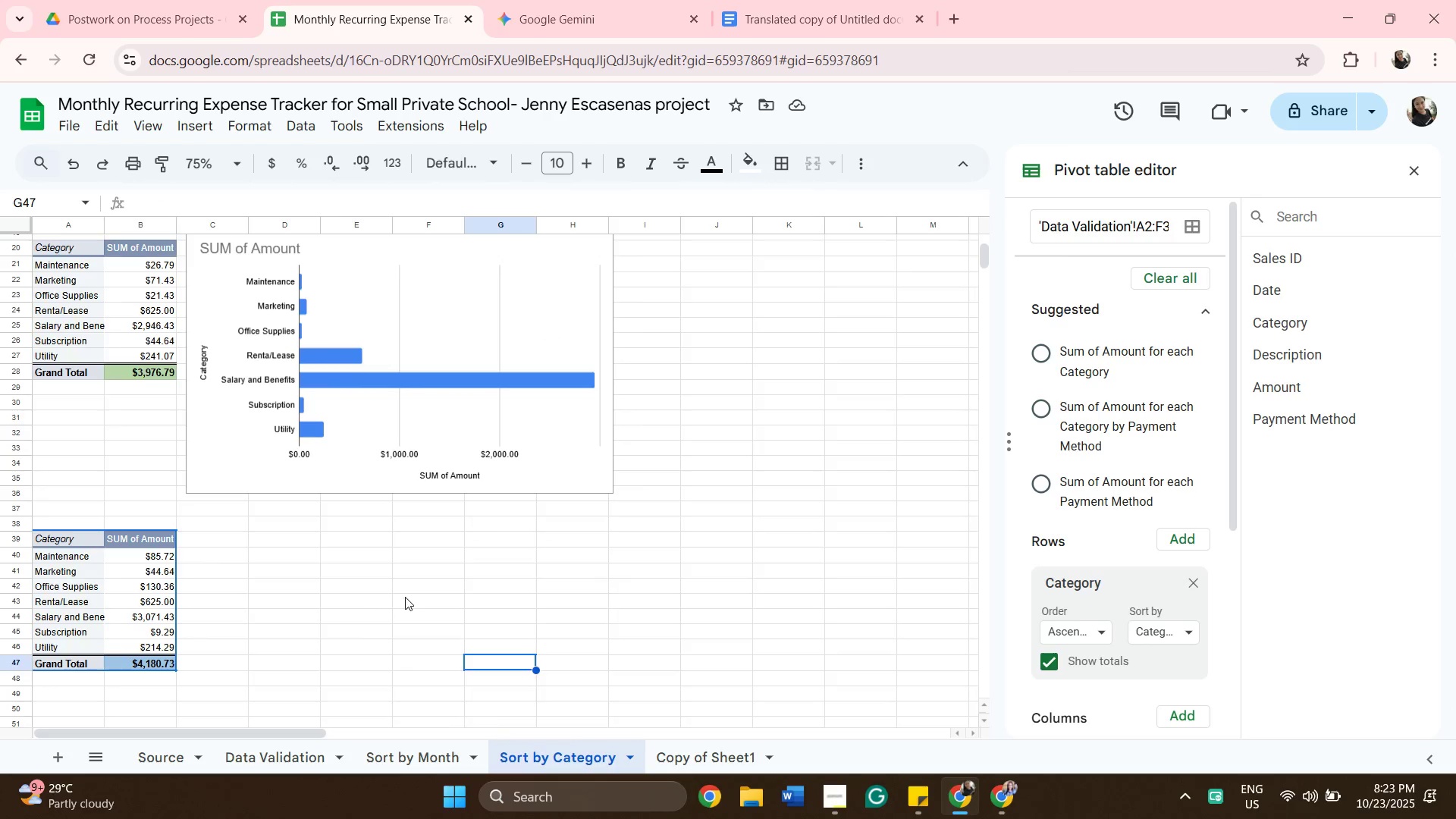 
wait(11.76)
 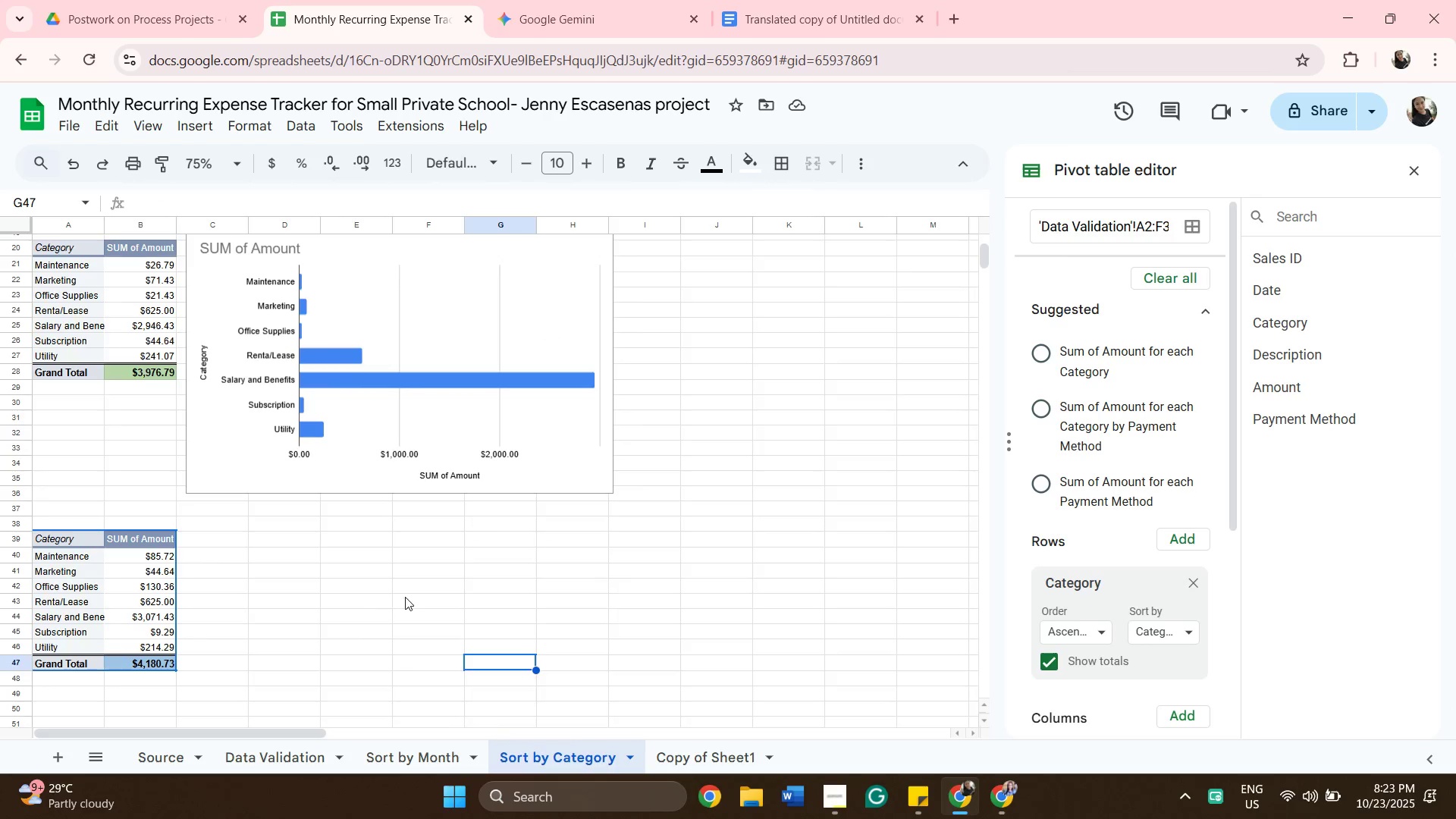 
left_click([883, 428])
 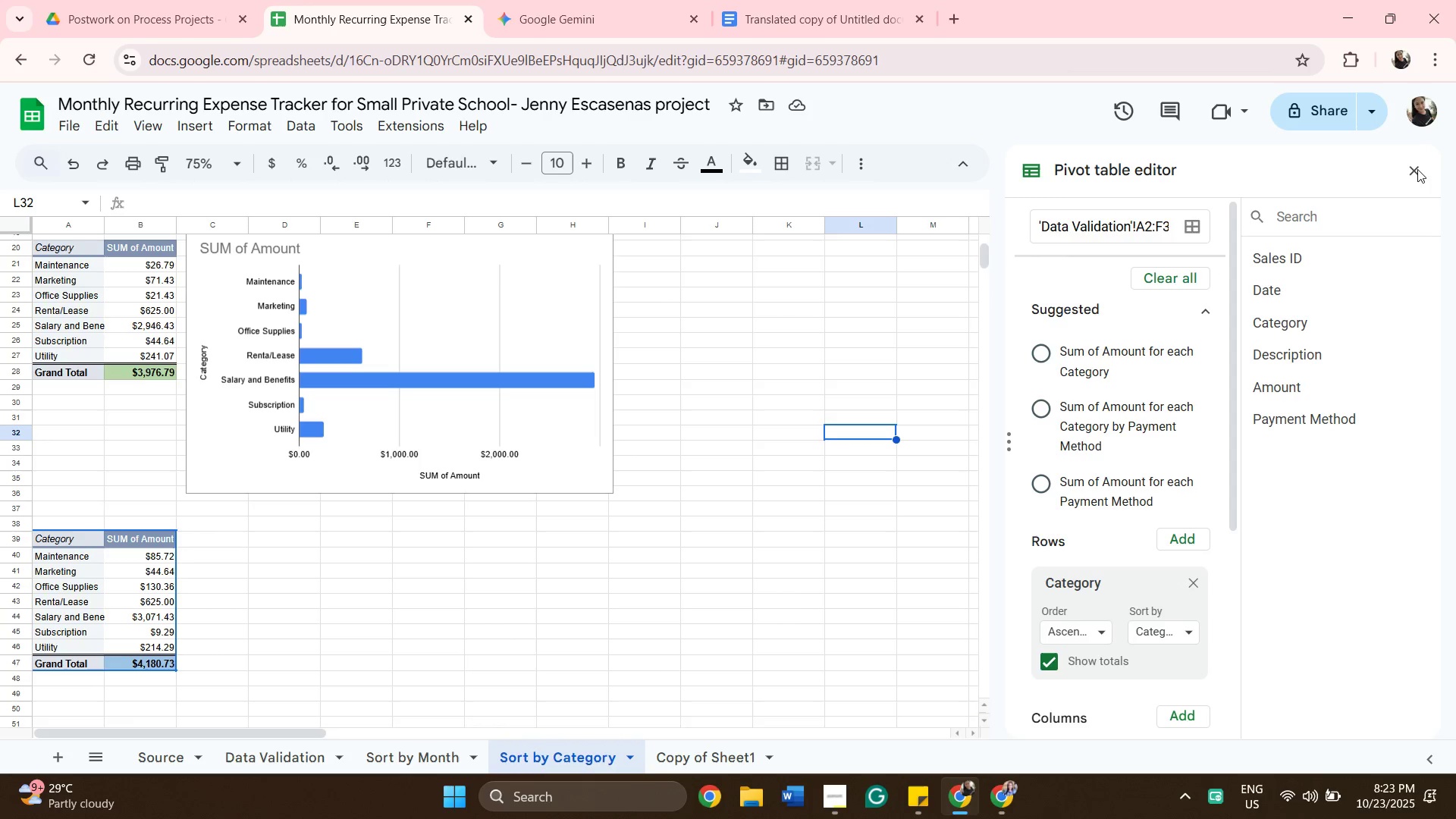 
left_click([1414, 168])
 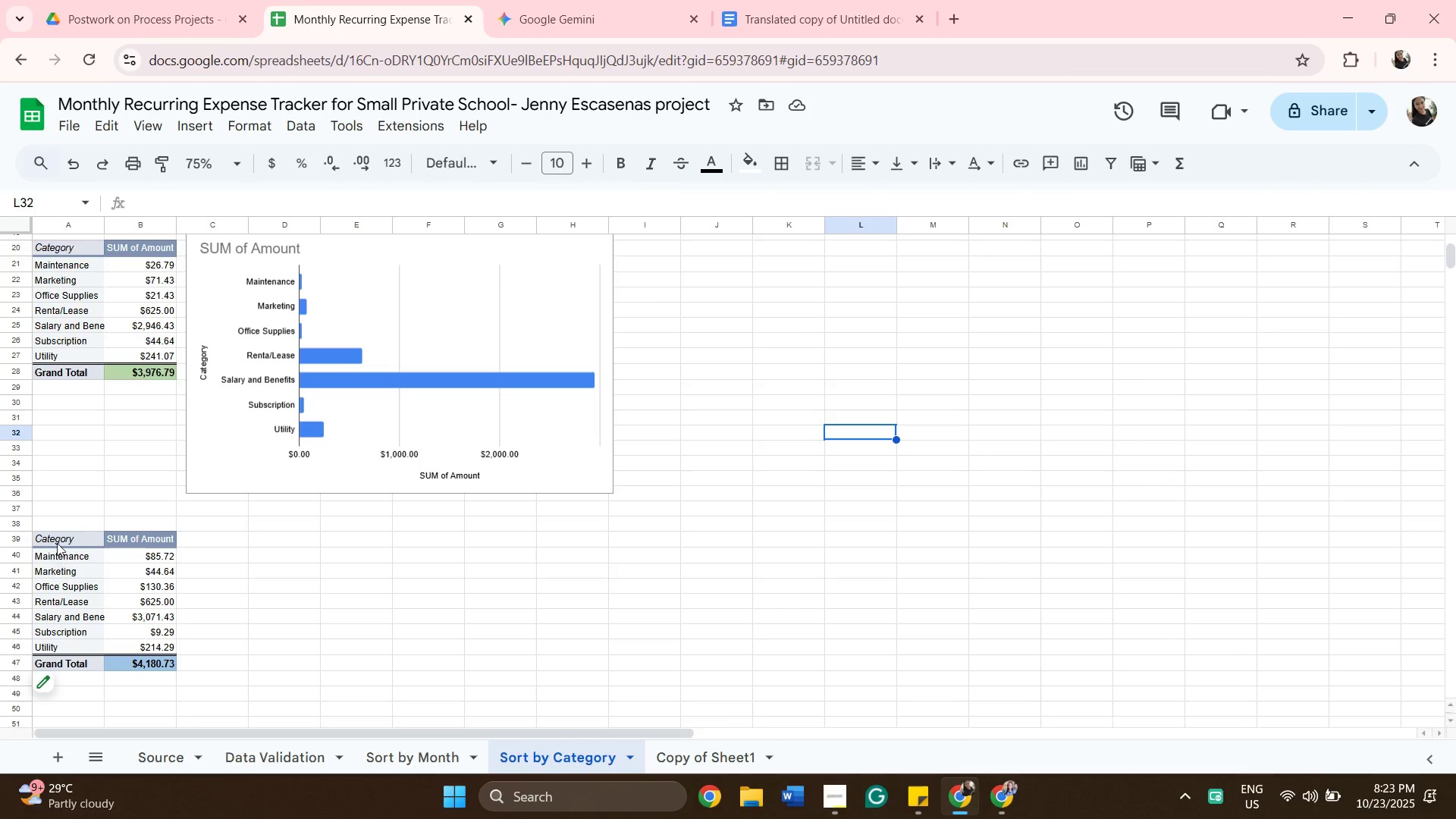 
left_click([57, 541])
 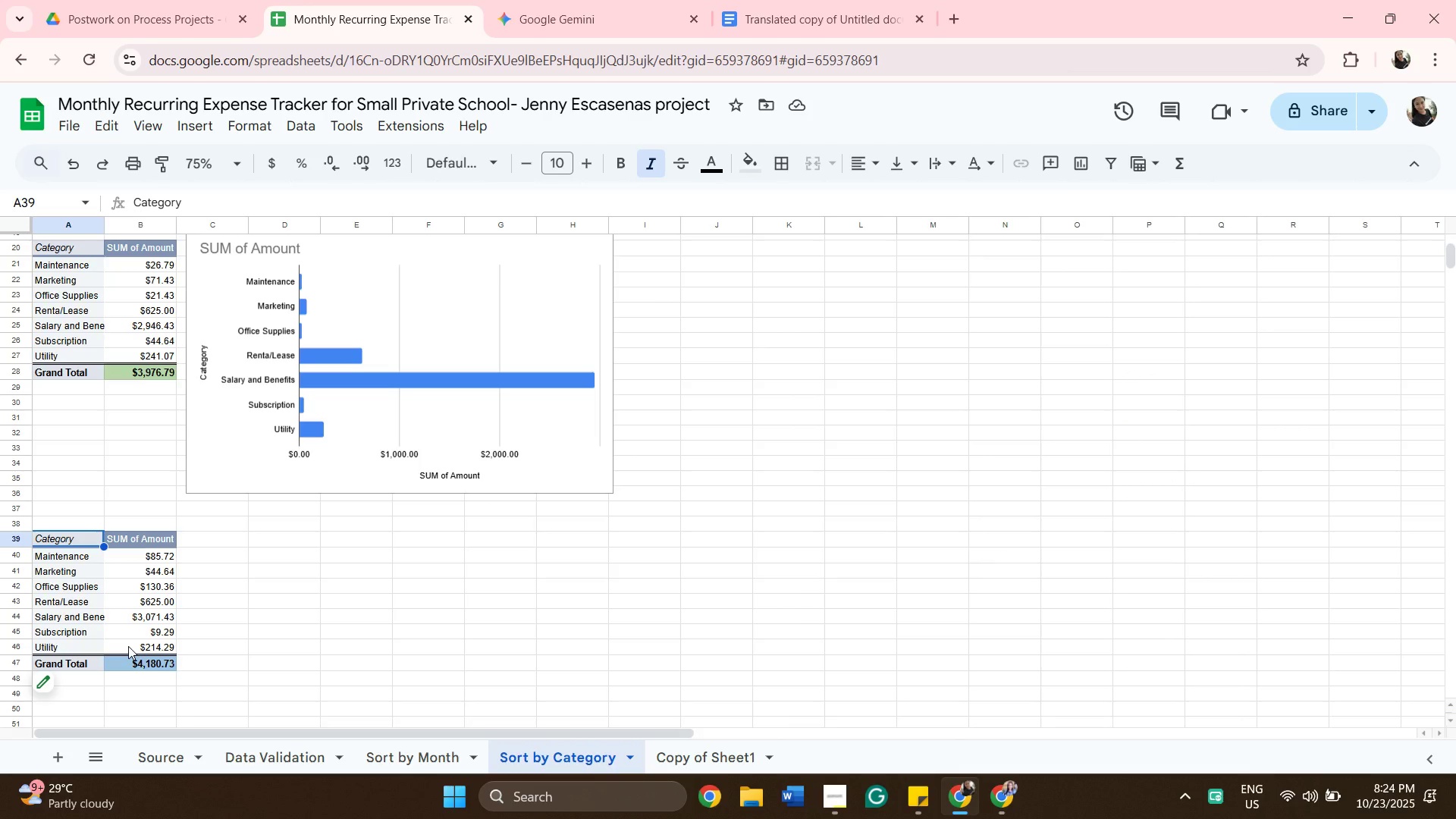 
hold_key(key=ShiftLeft, duration=0.95)
left_click([128, 648])
 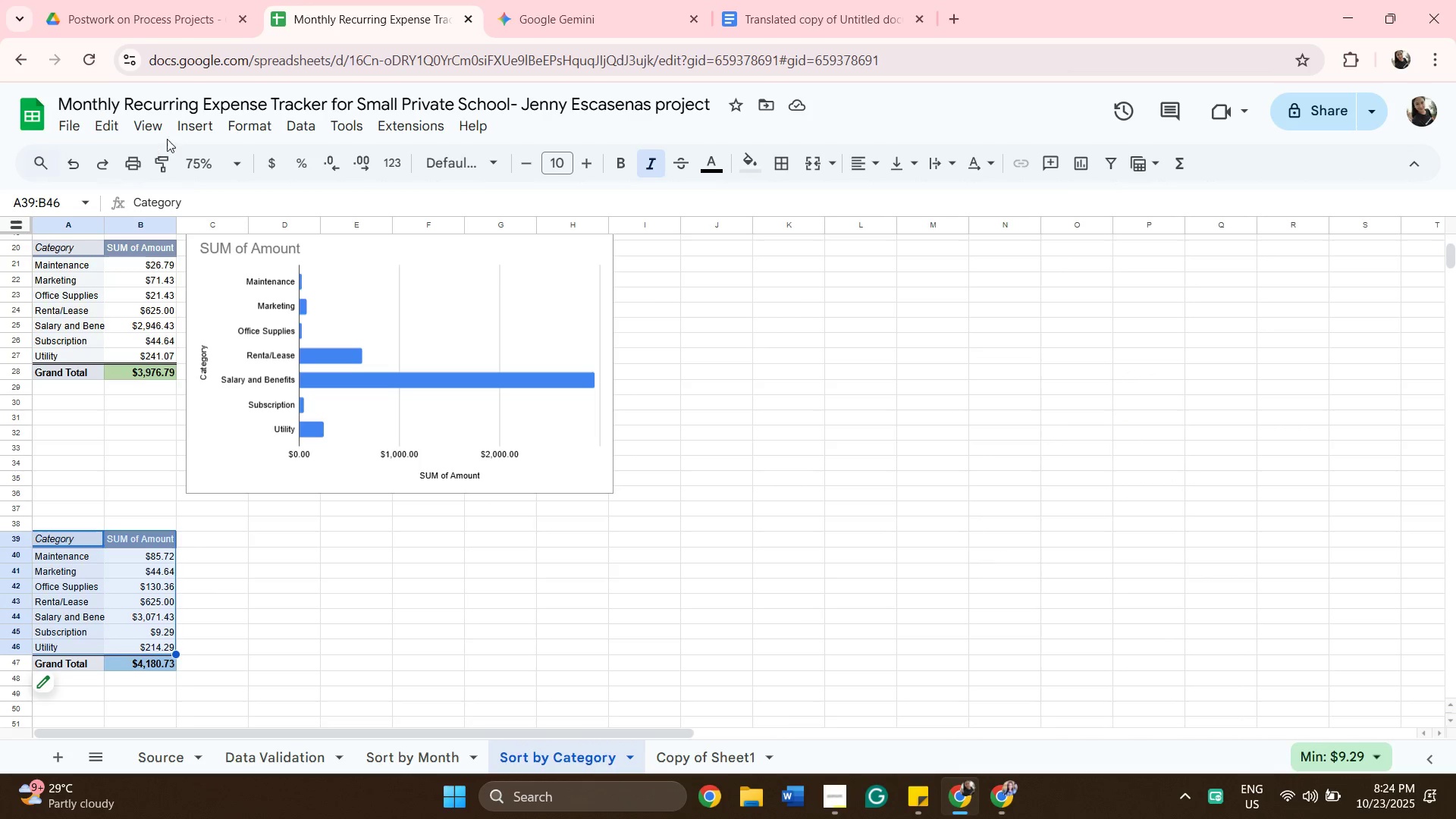 
left_click([199, 132])
 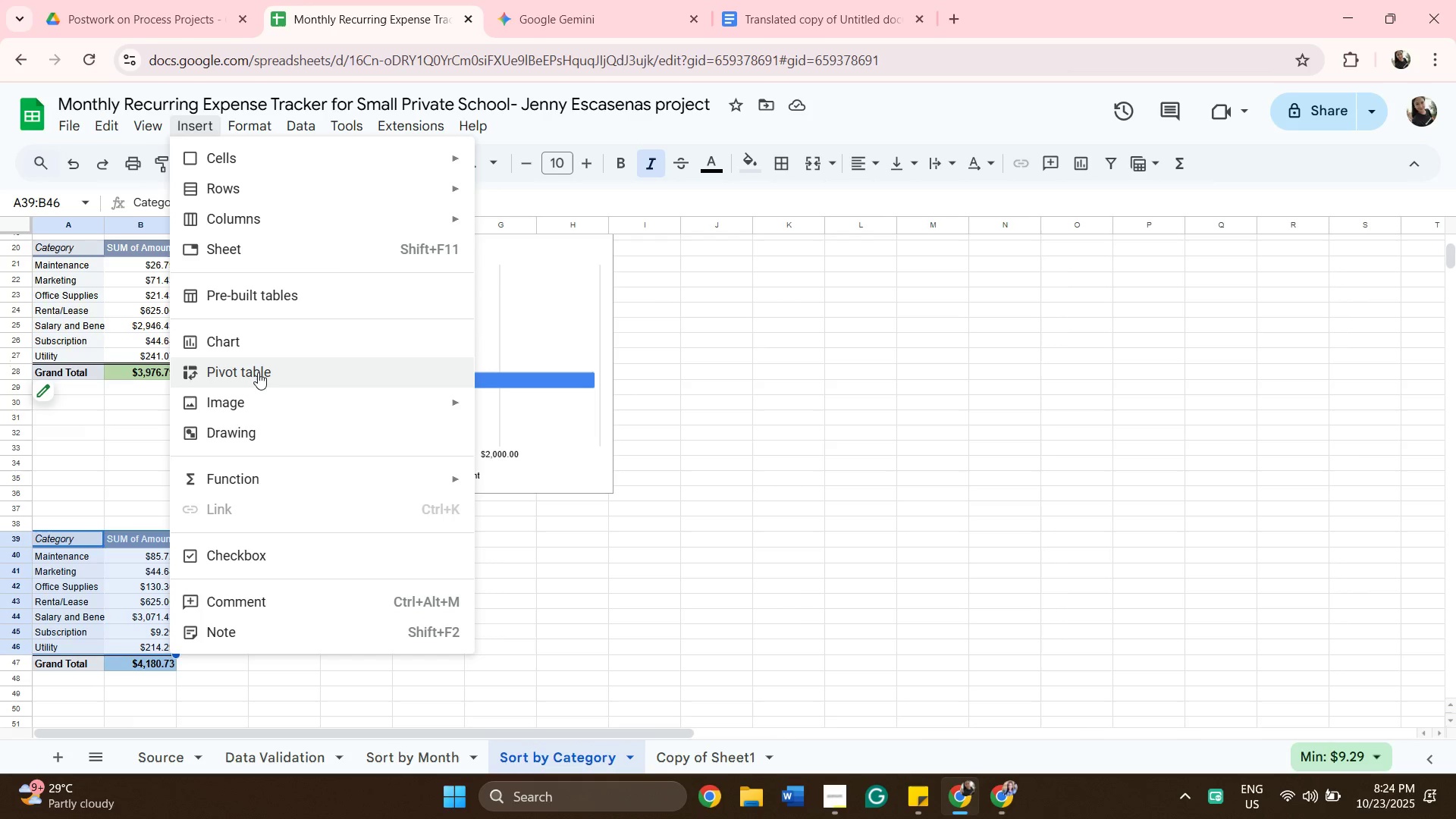 
wait(5.37)
 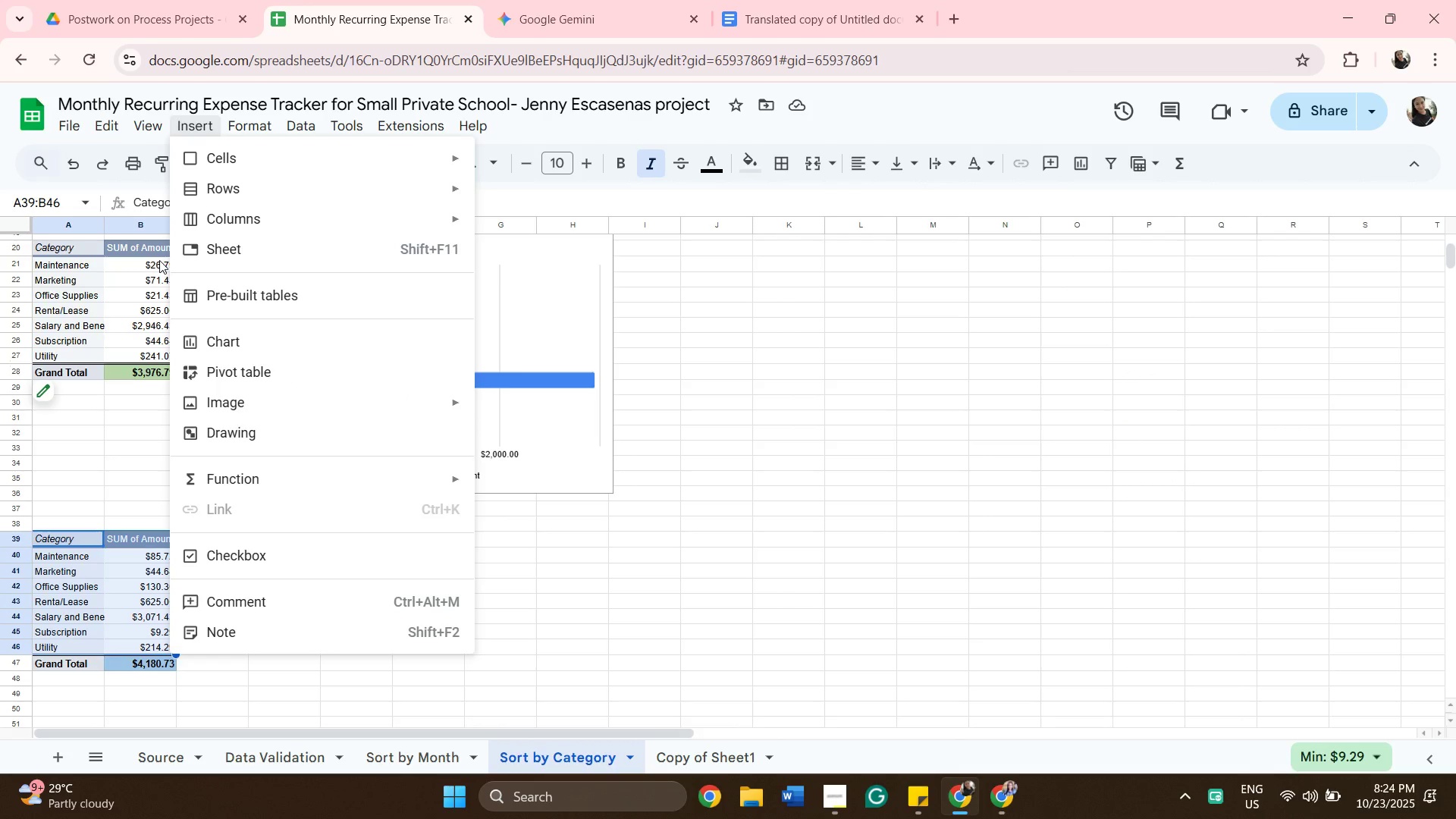 
left_click([242, 350])
 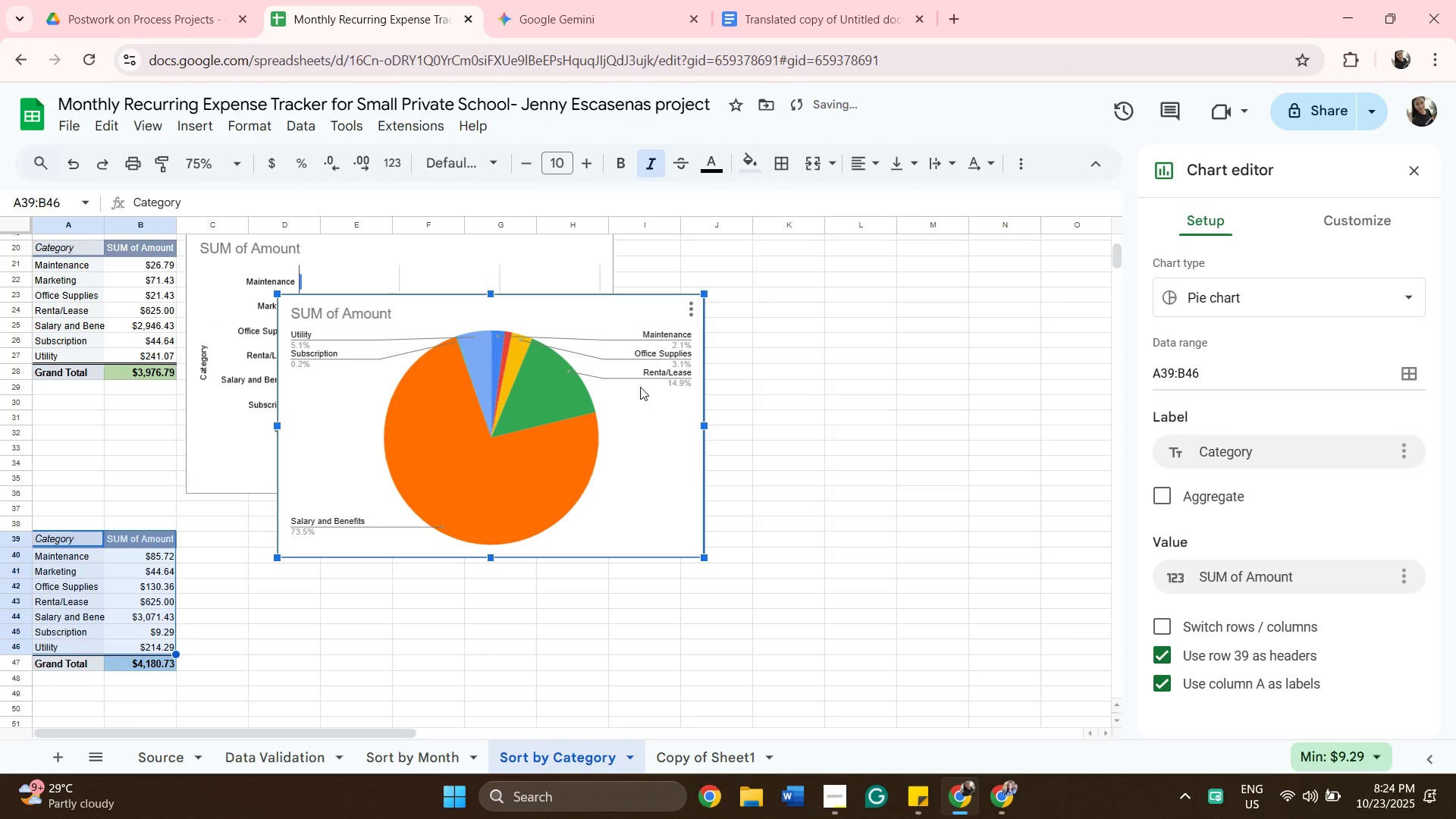 
left_click([692, 309])
 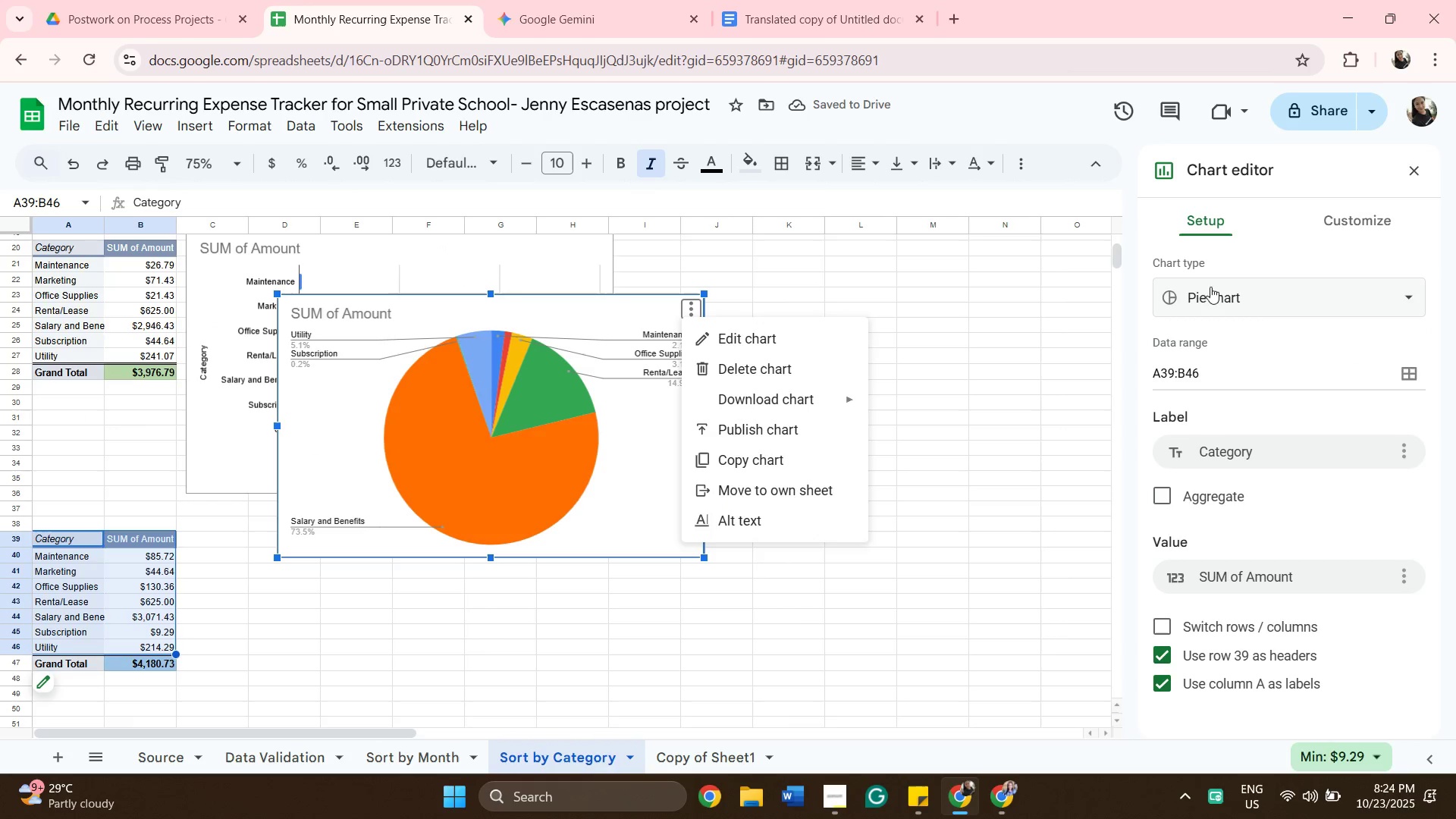 
left_click([1232, 288])
 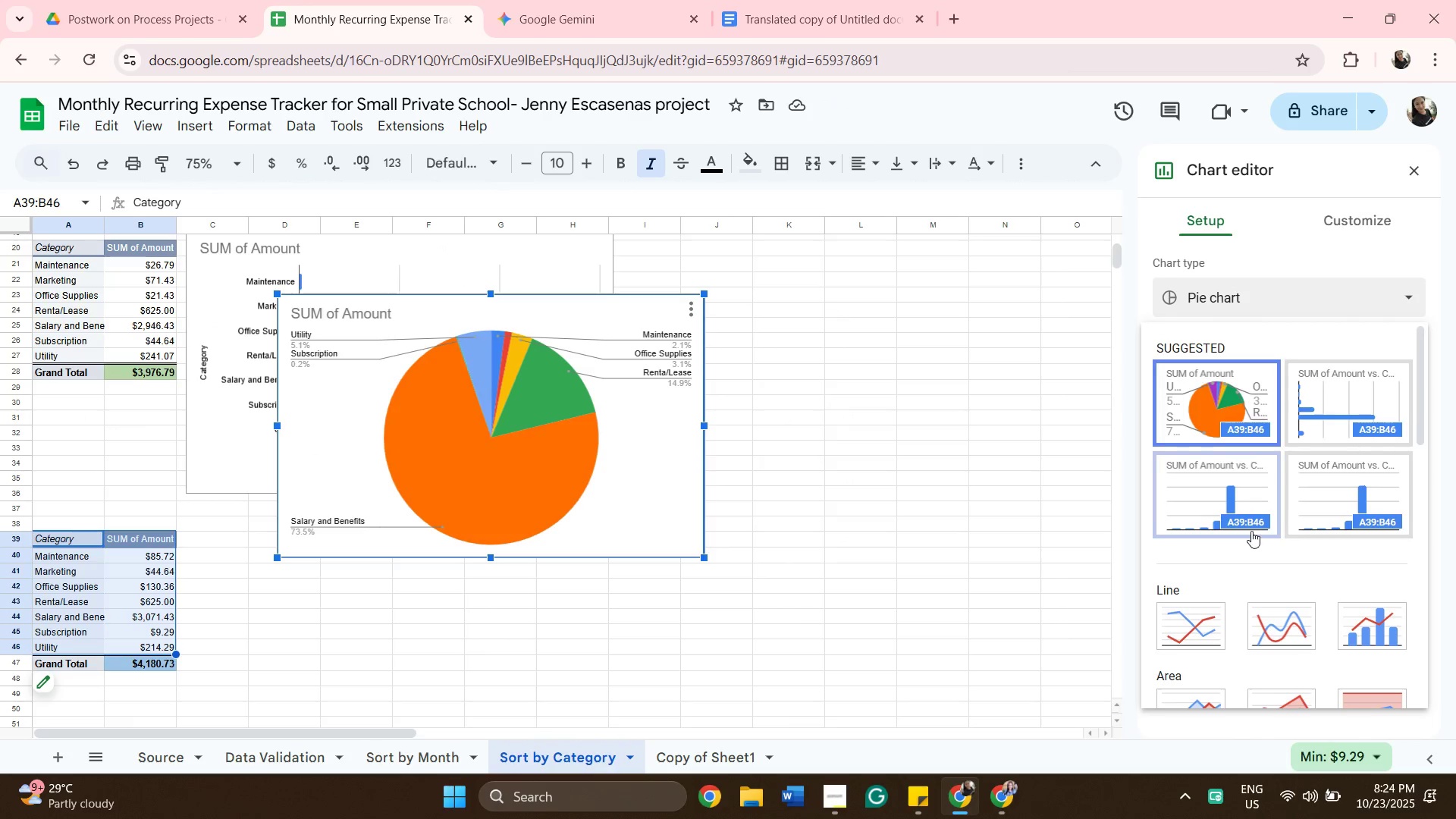 
scroll: coordinate [1251, 531], scroll_direction: down, amount: 4.0
 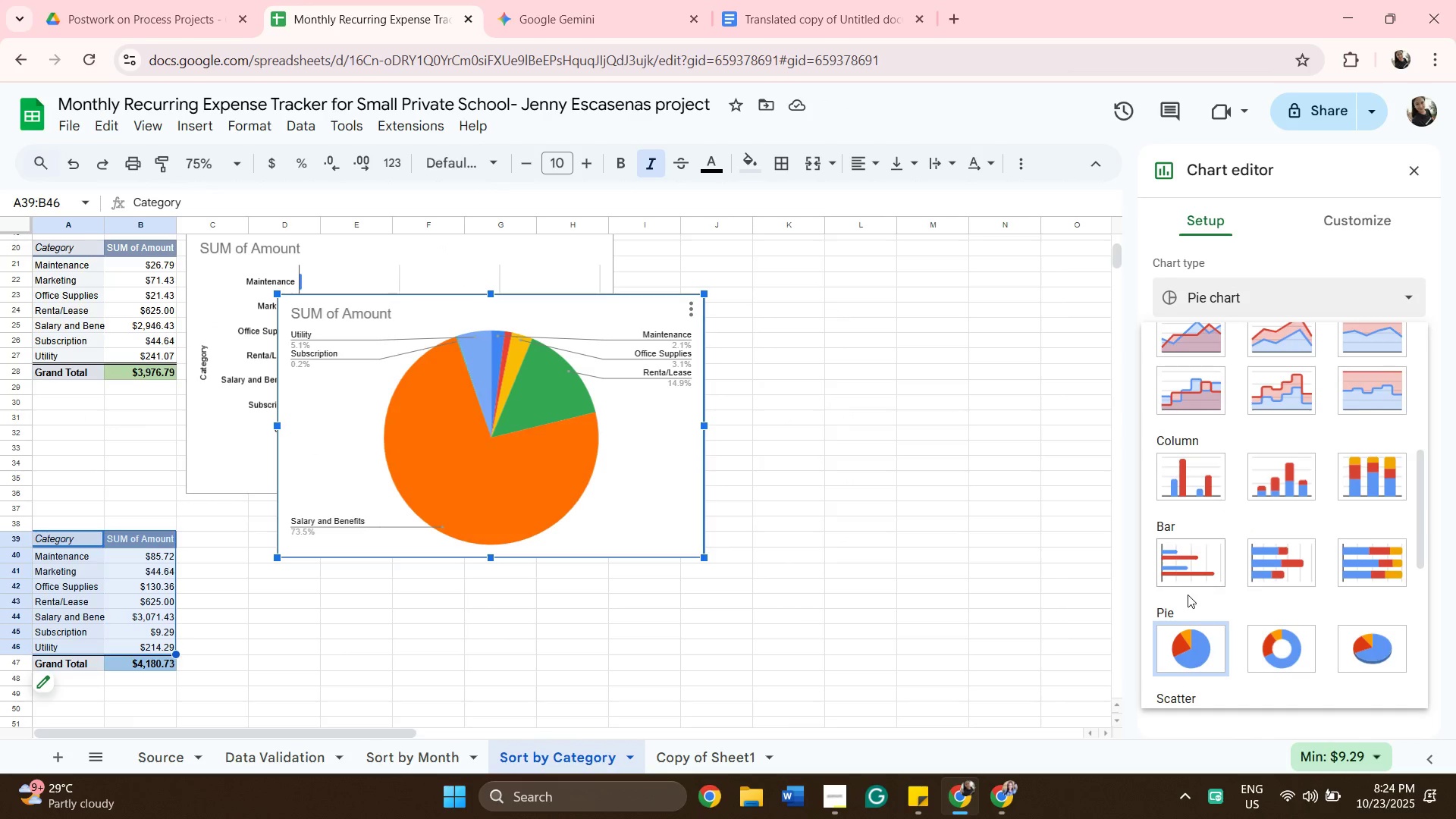 
left_click([1188, 595])
 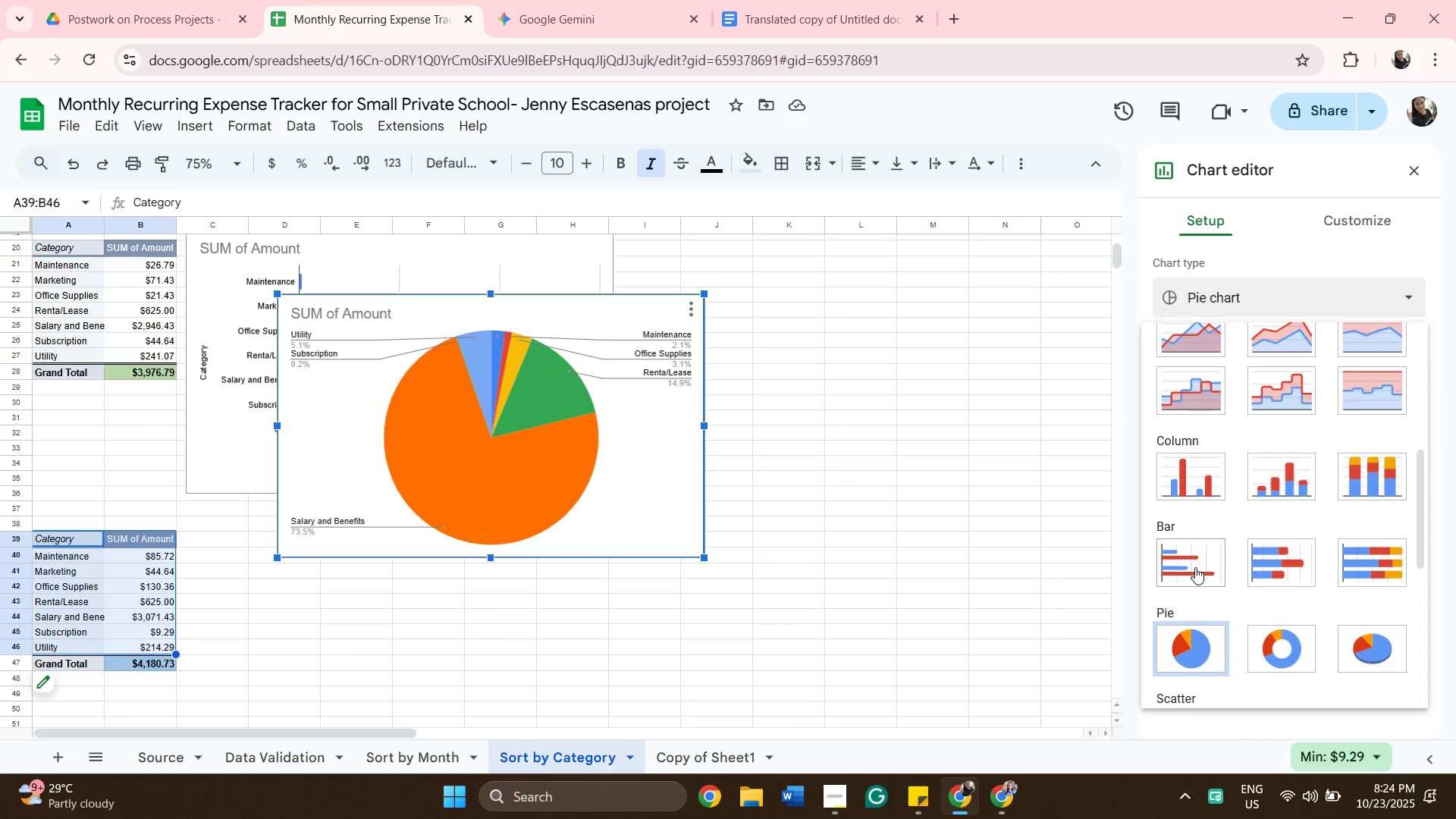 
left_click([1195, 567])
 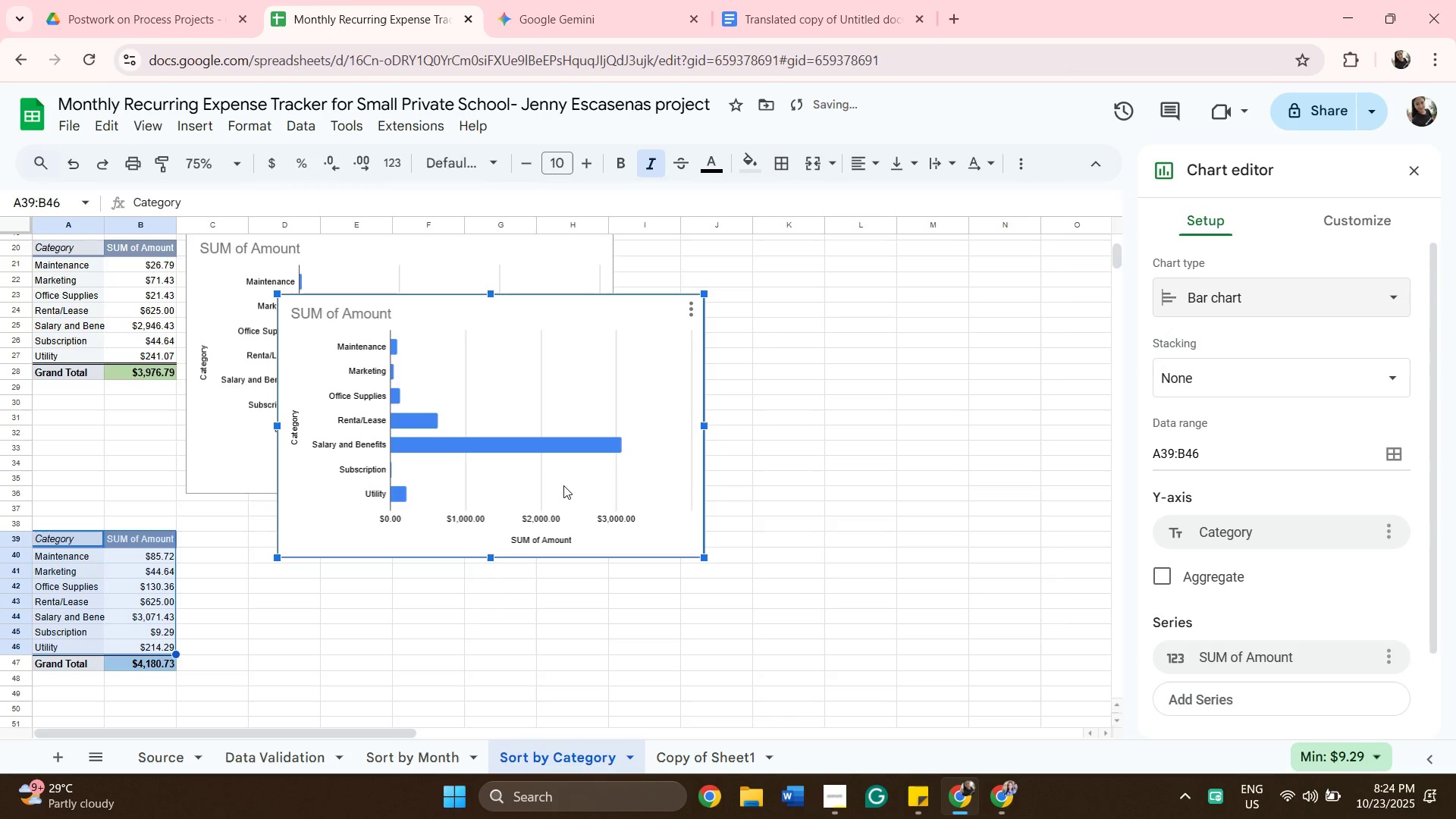 
left_click([566, 485])
 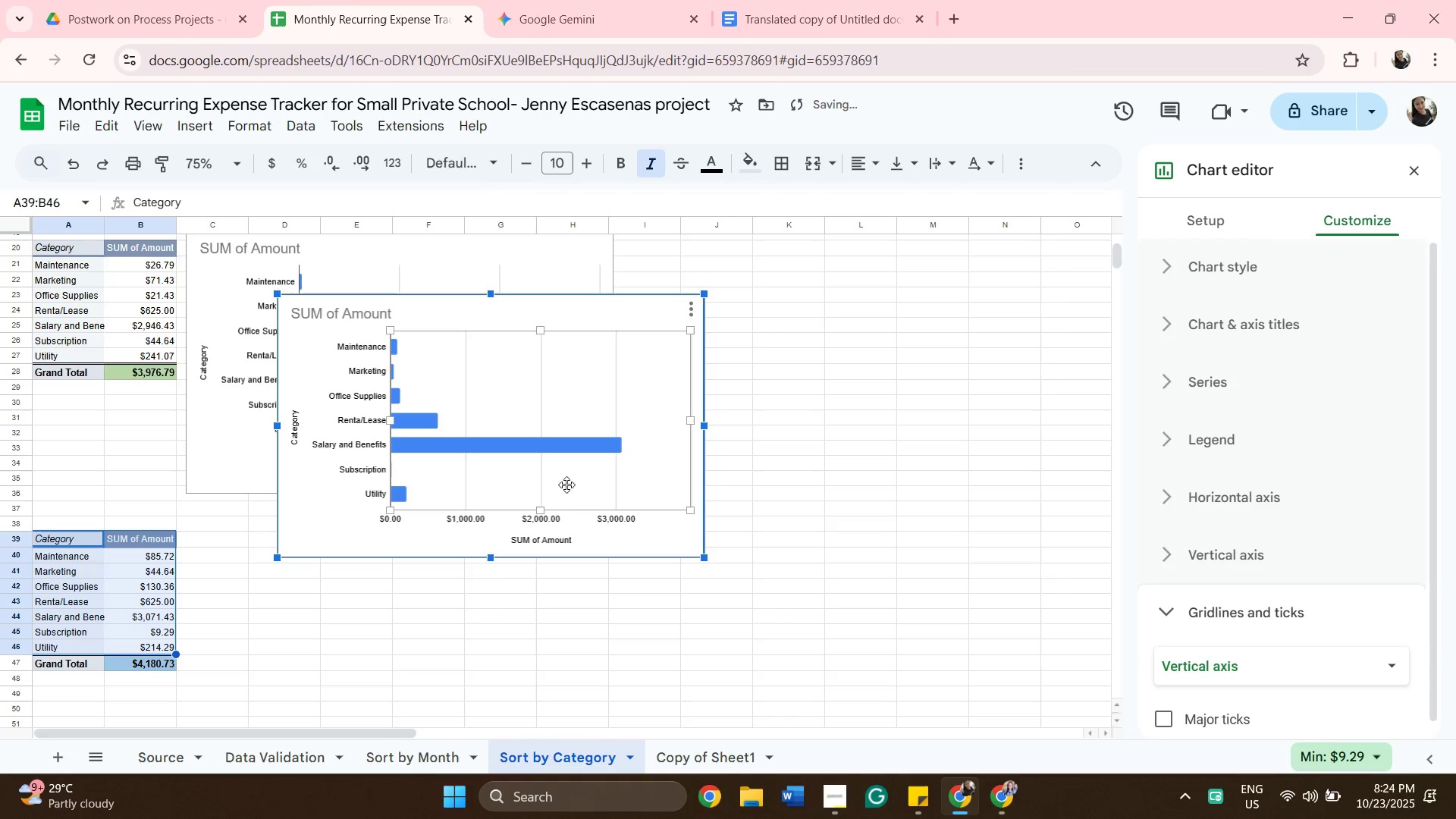 
left_click_drag(start_coordinate=[566, 485], to_coordinate=[473, 713])
 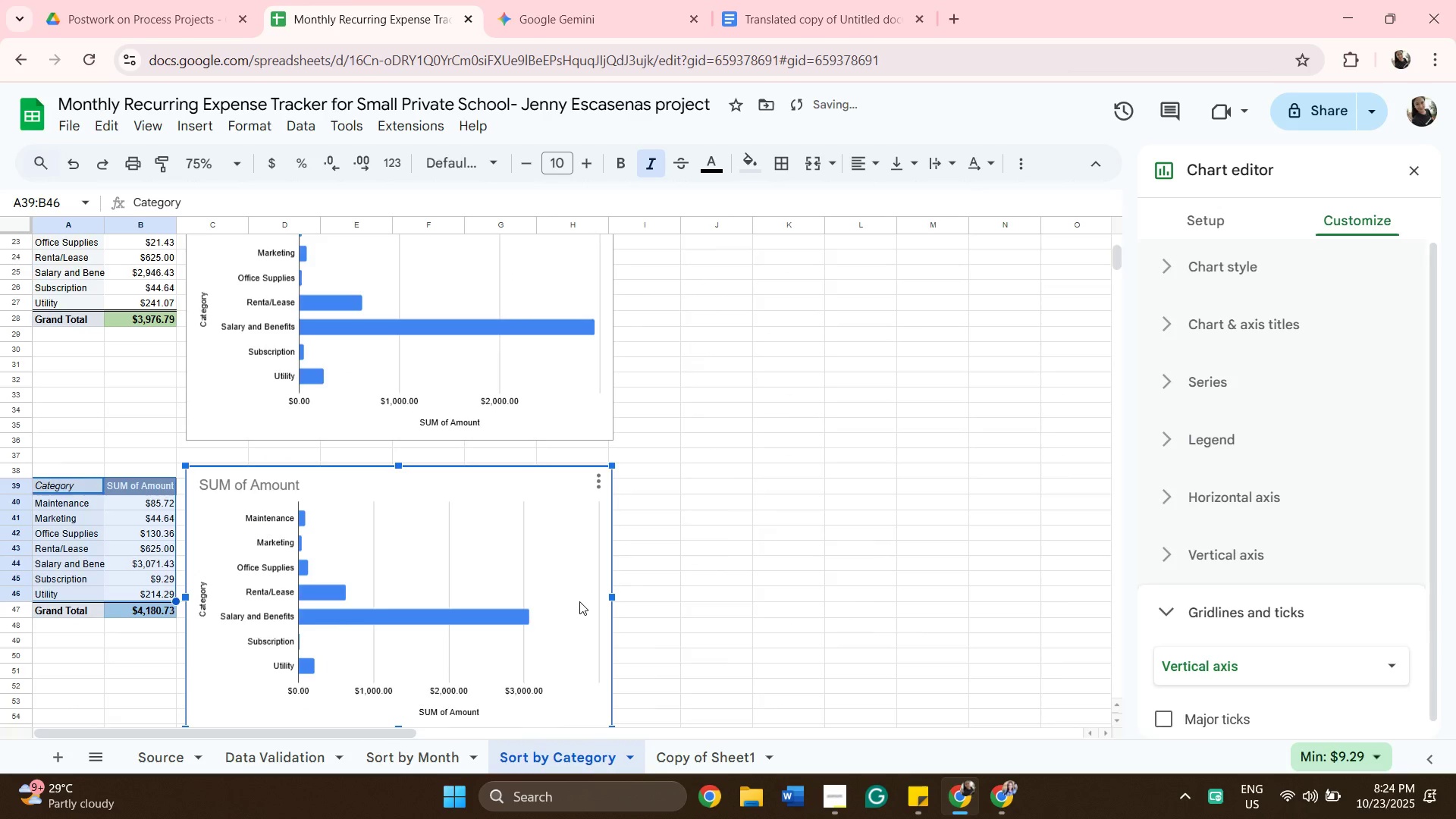 
scroll: coordinate [618, 569], scroll_direction: down, amount: 7.0
 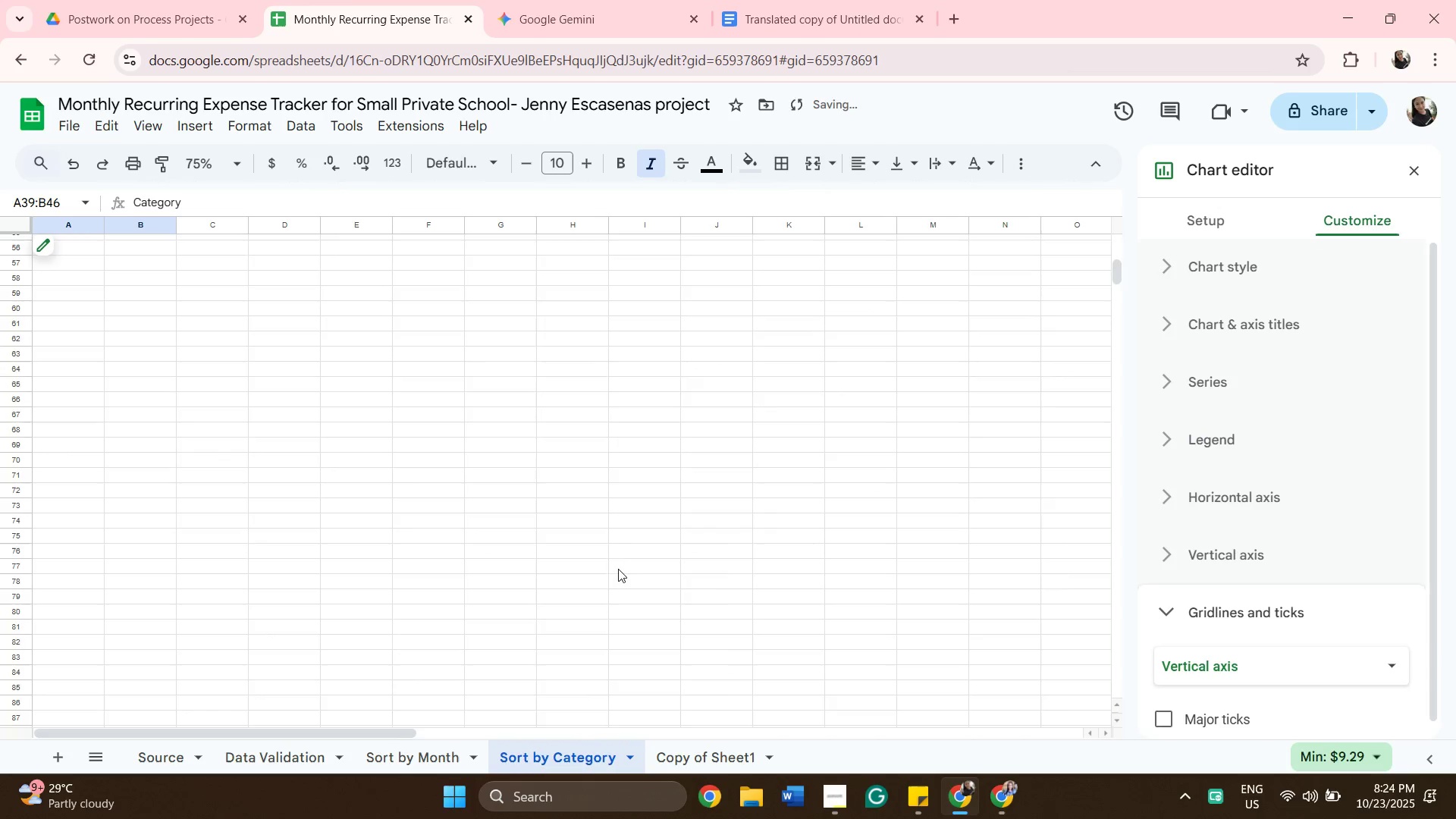 
scroll: coordinate [618, 569], scroll_direction: up, amount: 6.0
 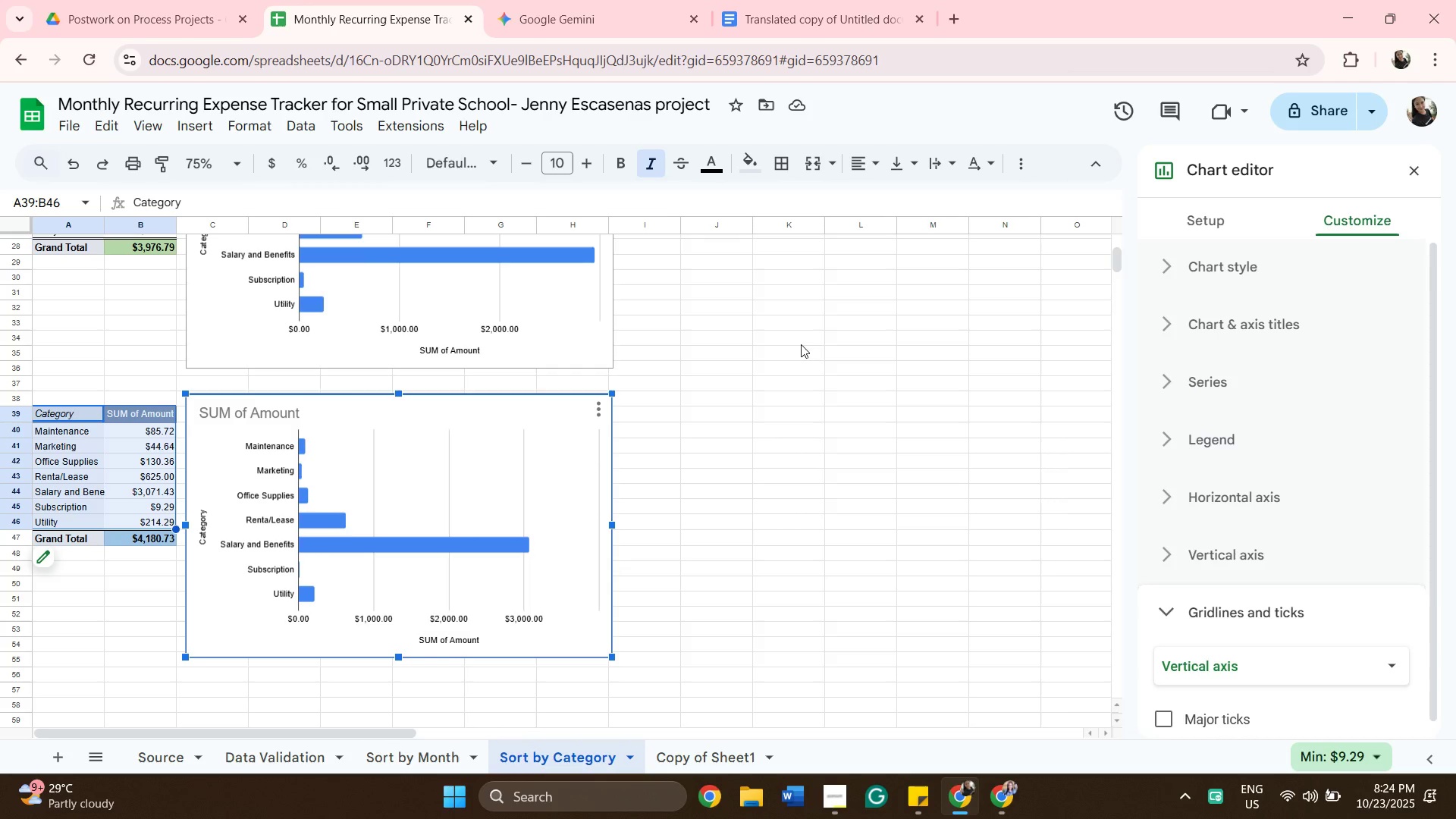 
left_click([810, 25])
 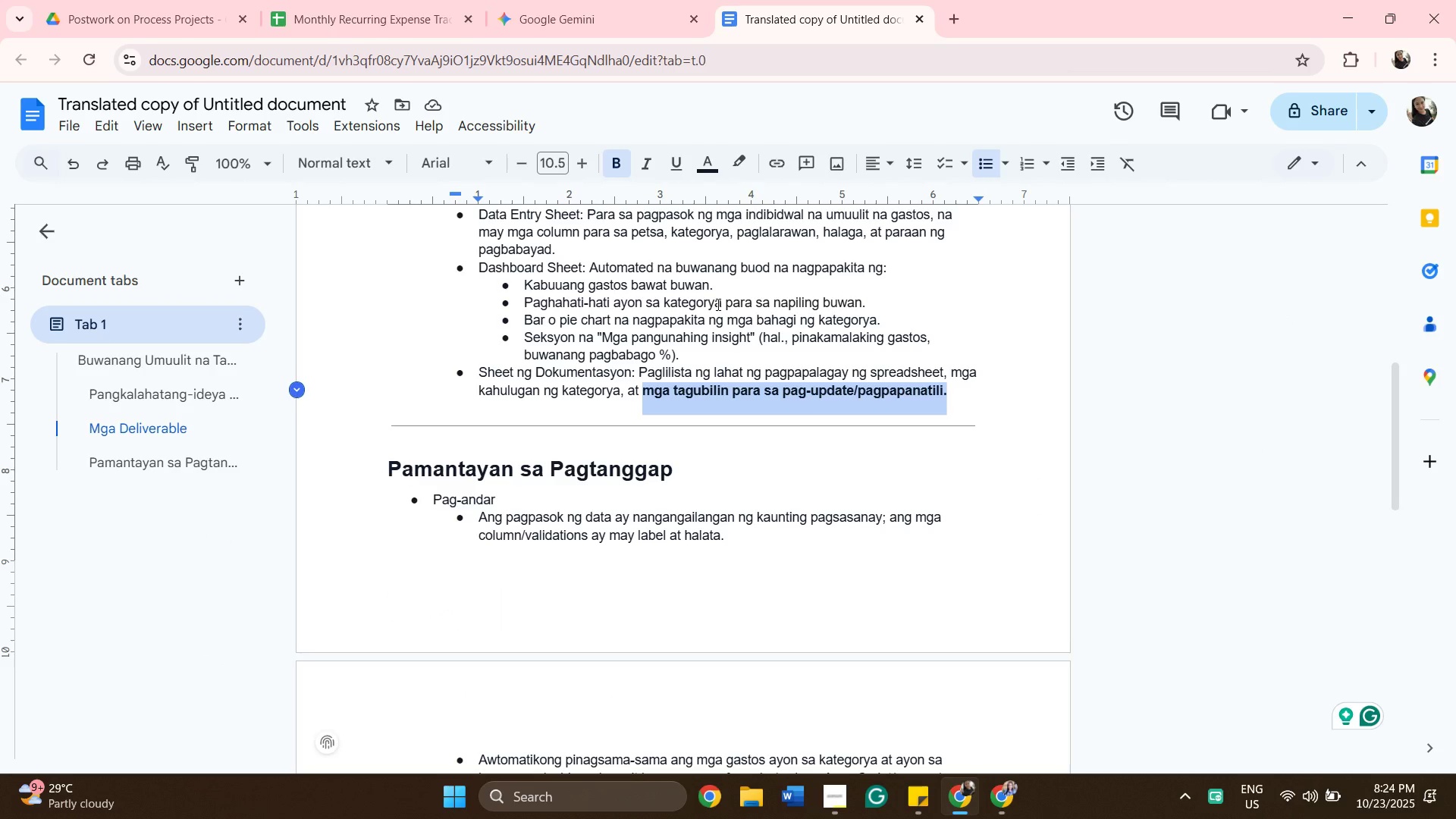 
scroll: coordinate [717, 304], scroll_direction: down, amount: 13.0
 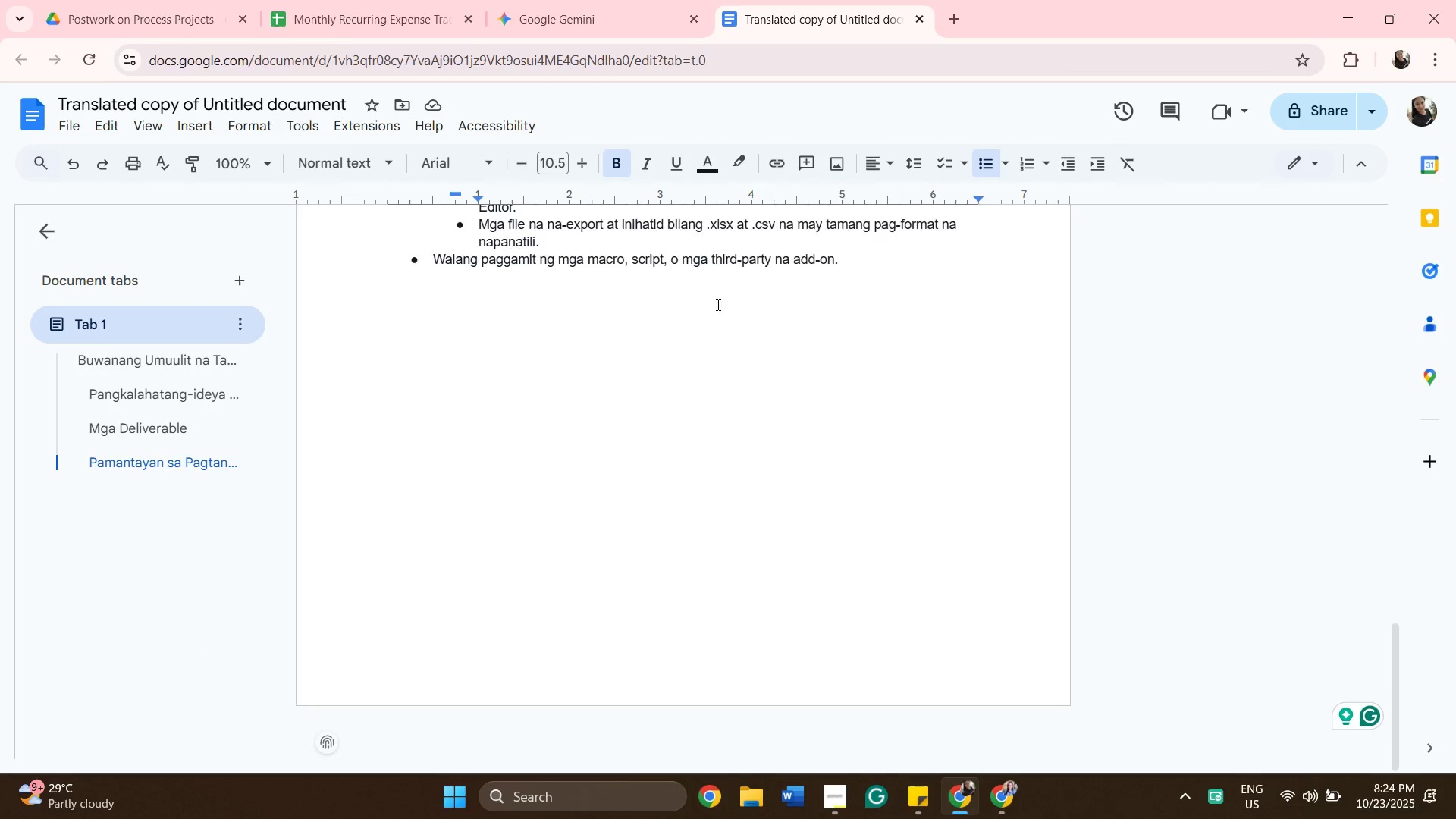 
scroll: coordinate [532, 339], scroll_direction: up, amount: 13.0
 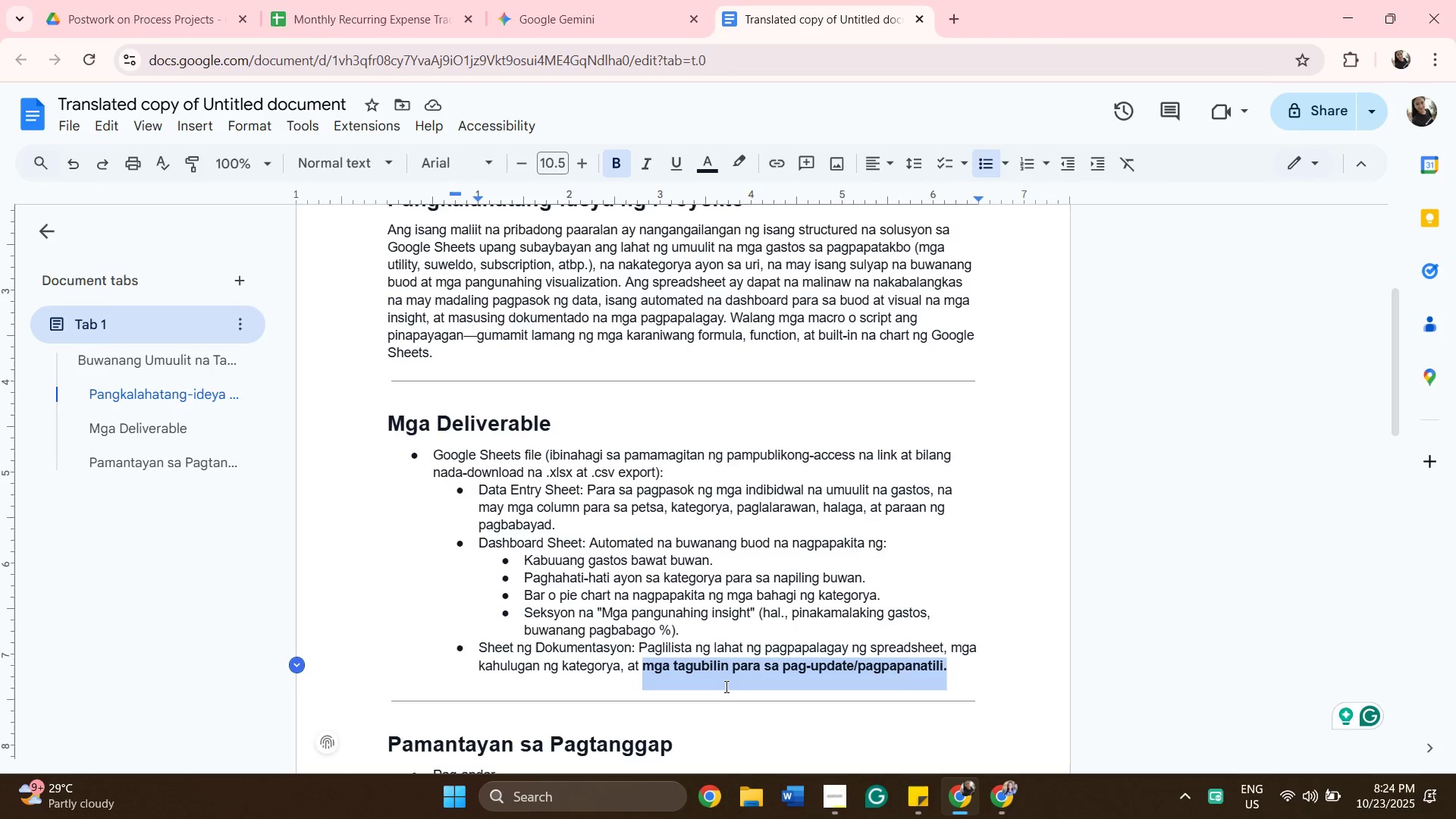 
wait(9.64)
 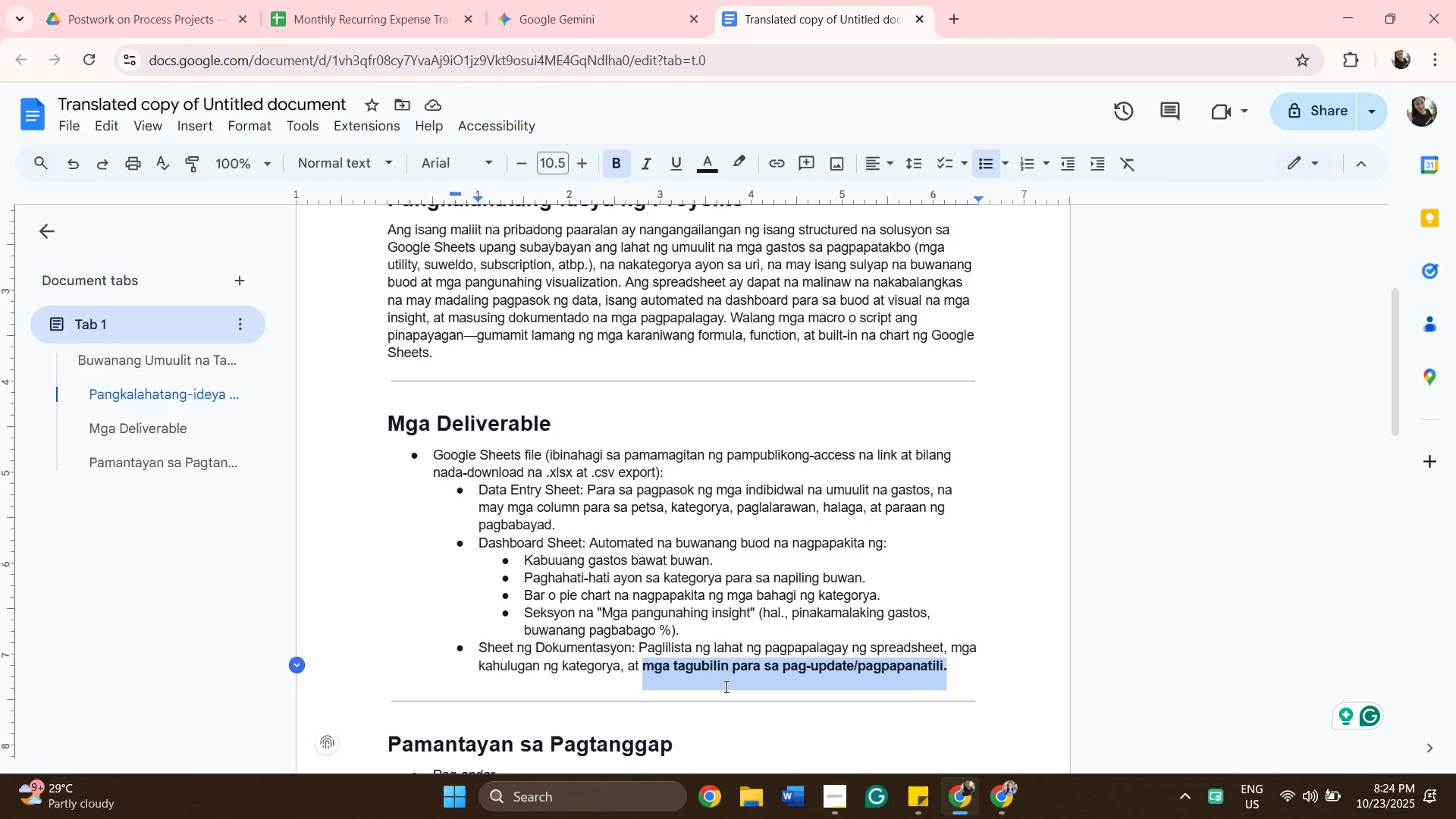 
right_click([871, 667])
 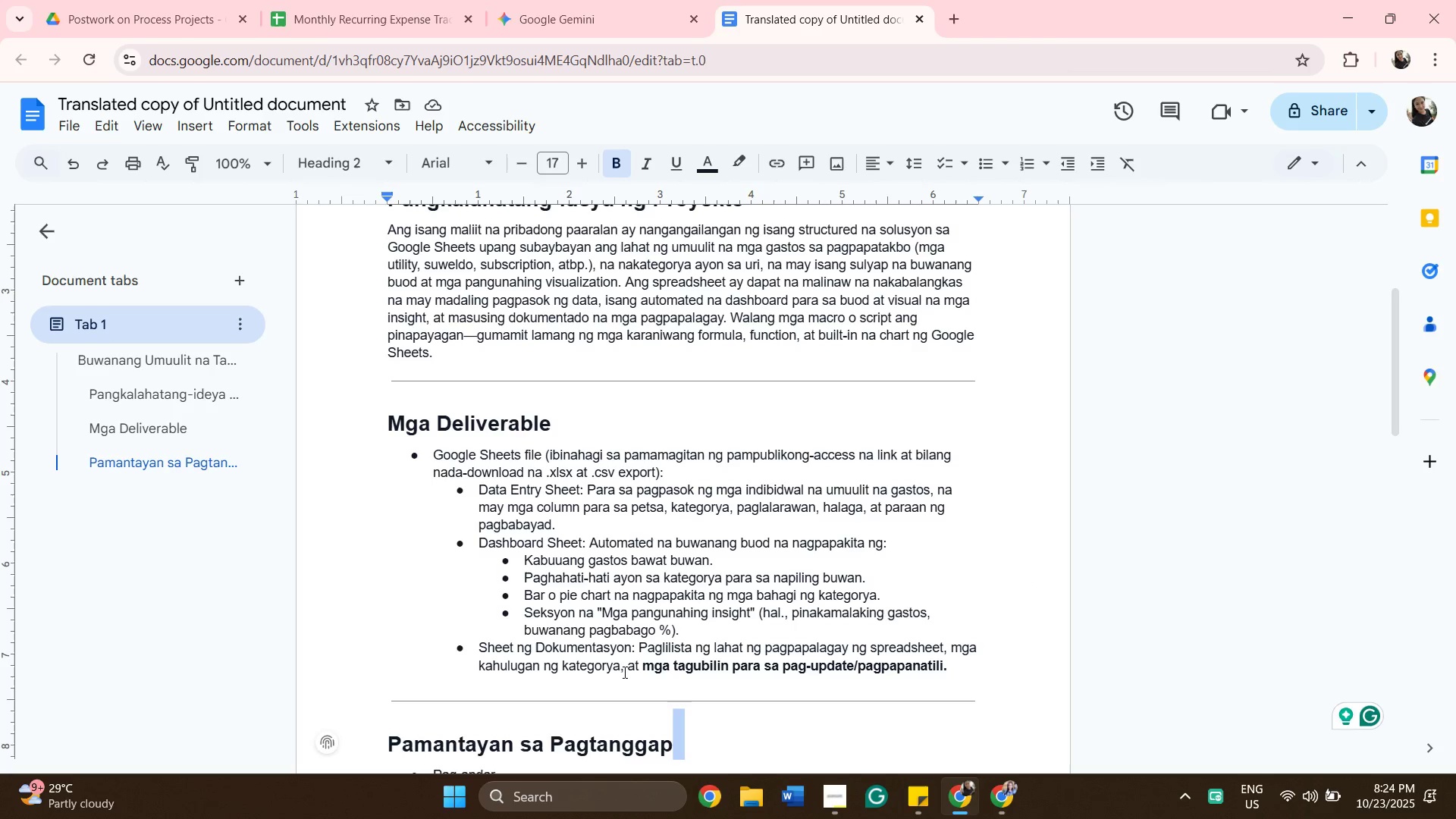 
left_click_drag(start_coordinate=[643, 666], to_coordinate=[983, 663])
 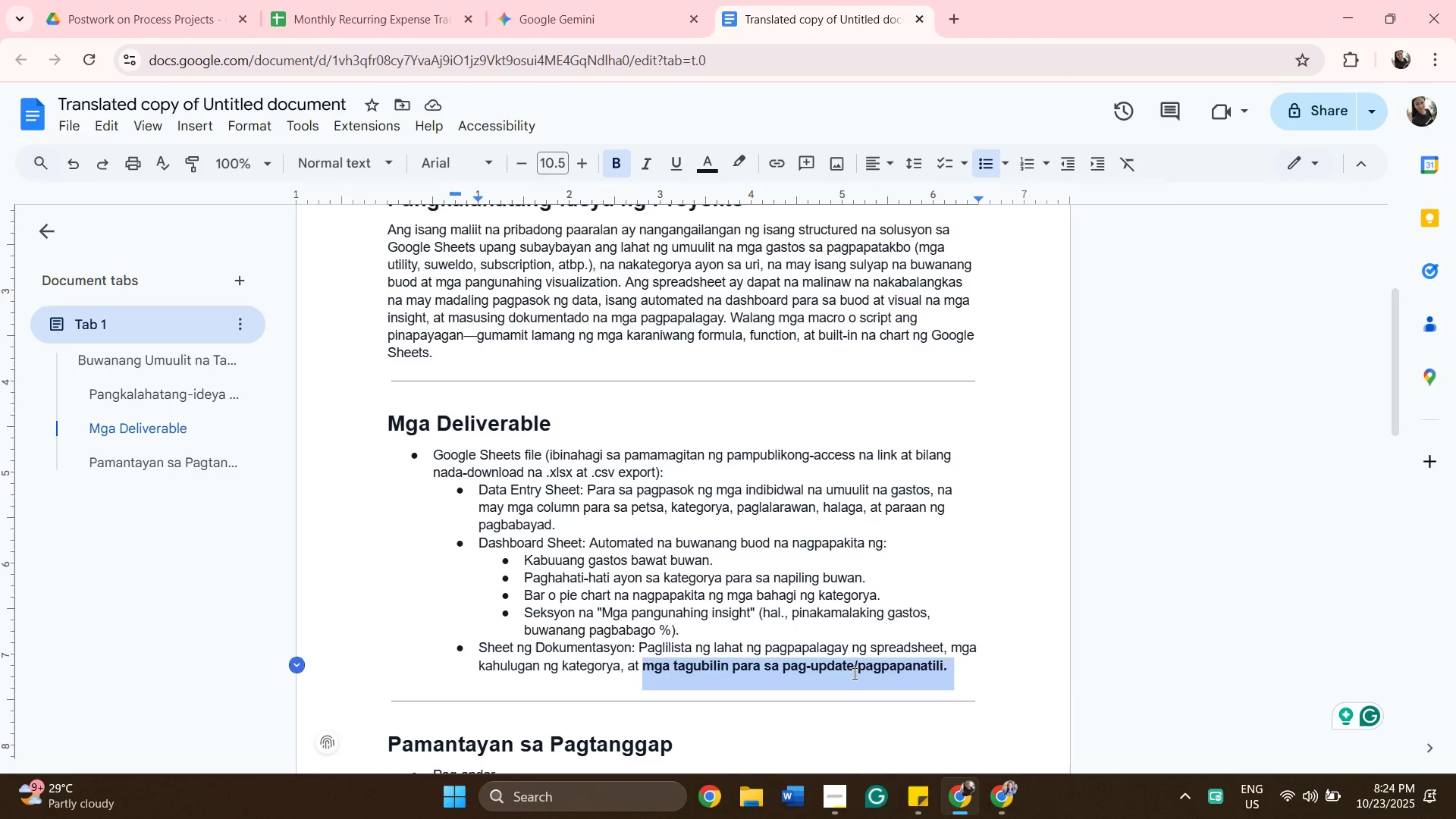 
right_click([853, 673])
 